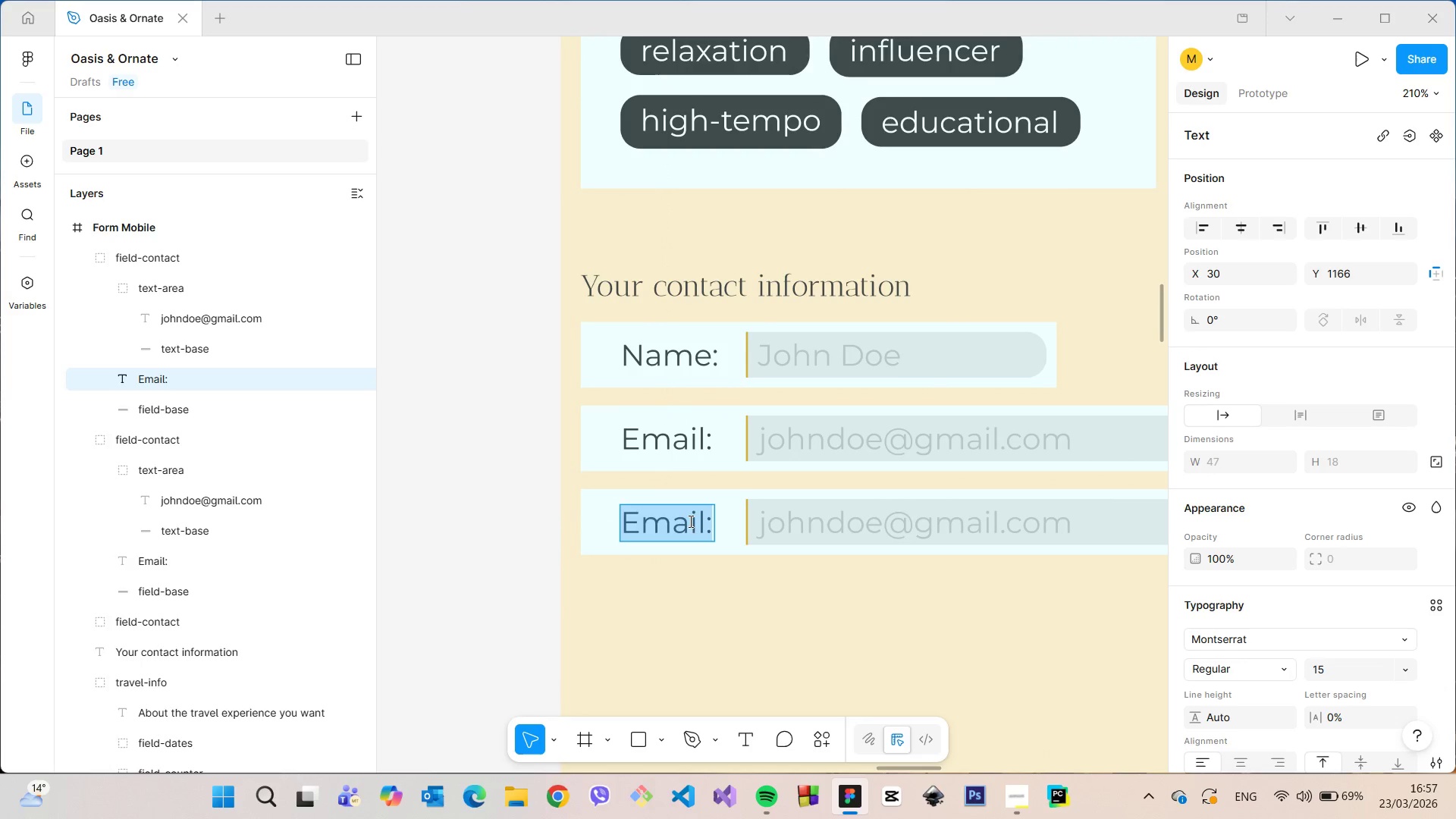 
scroll: coordinate [689, 521], scroll_direction: up, amount: 9.0
 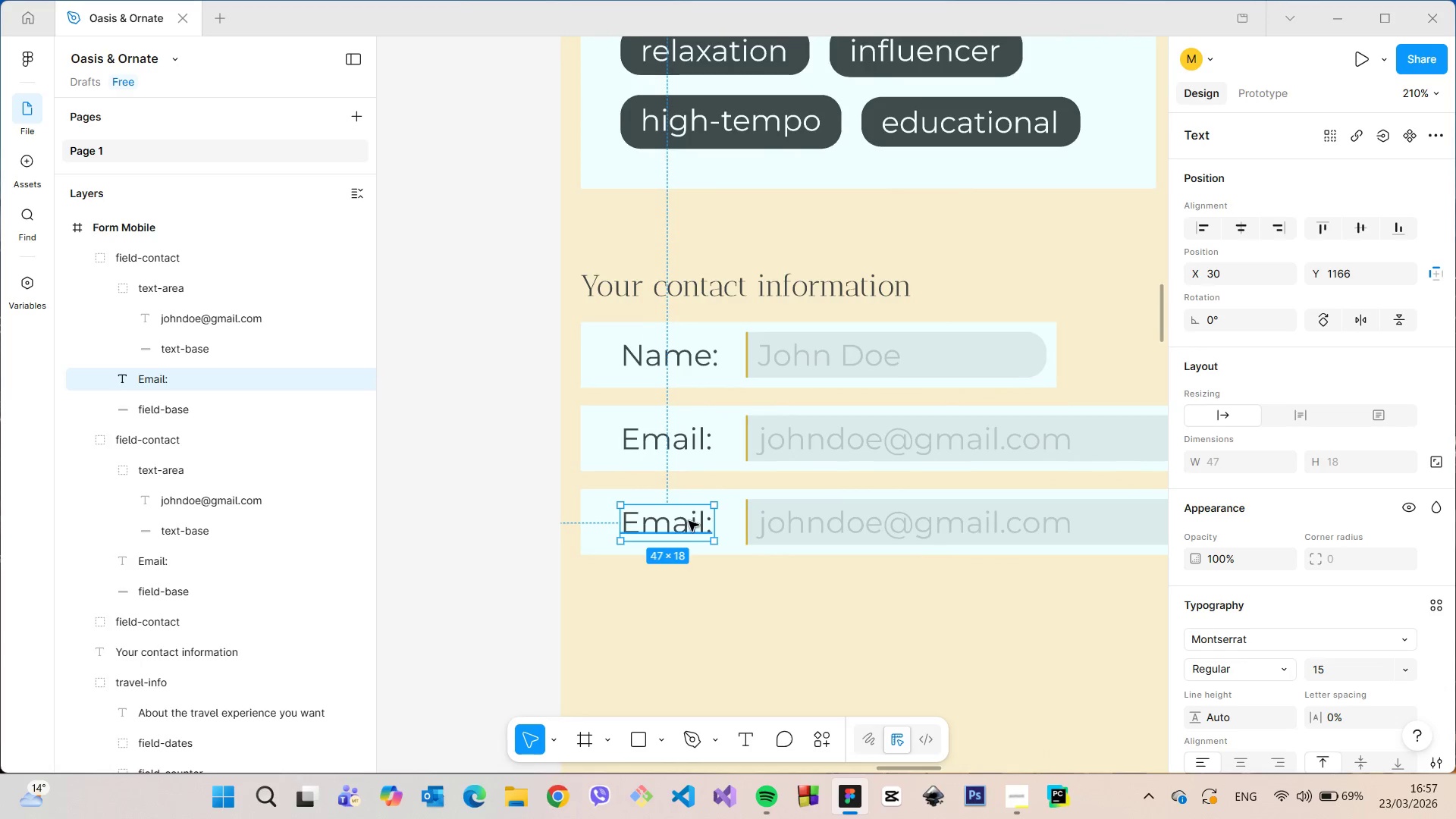 
type(Your ageL)
key(Backspace)
type(:)
 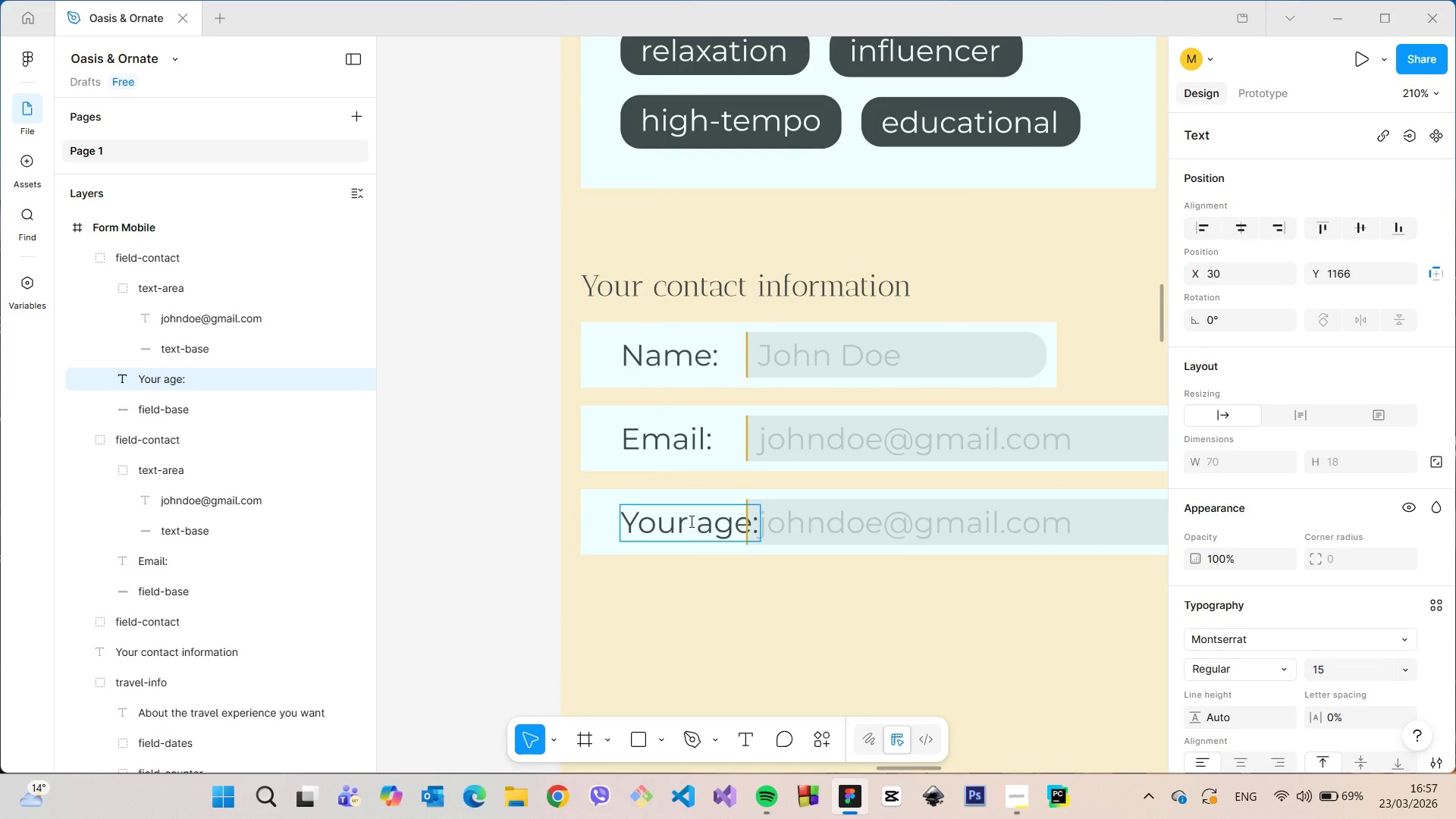 
double_click([847, 520])
 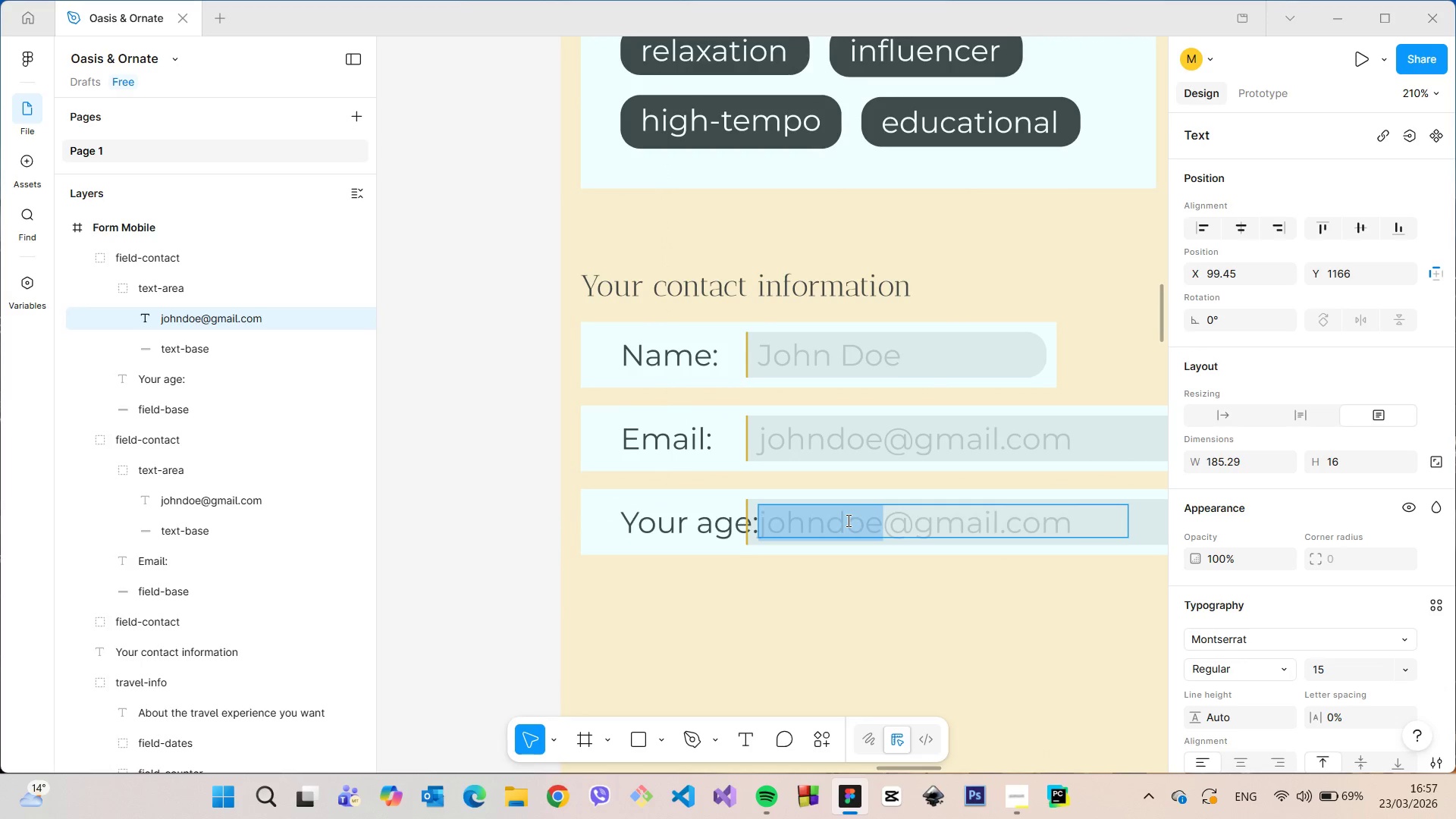 
left_click([847, 520])
 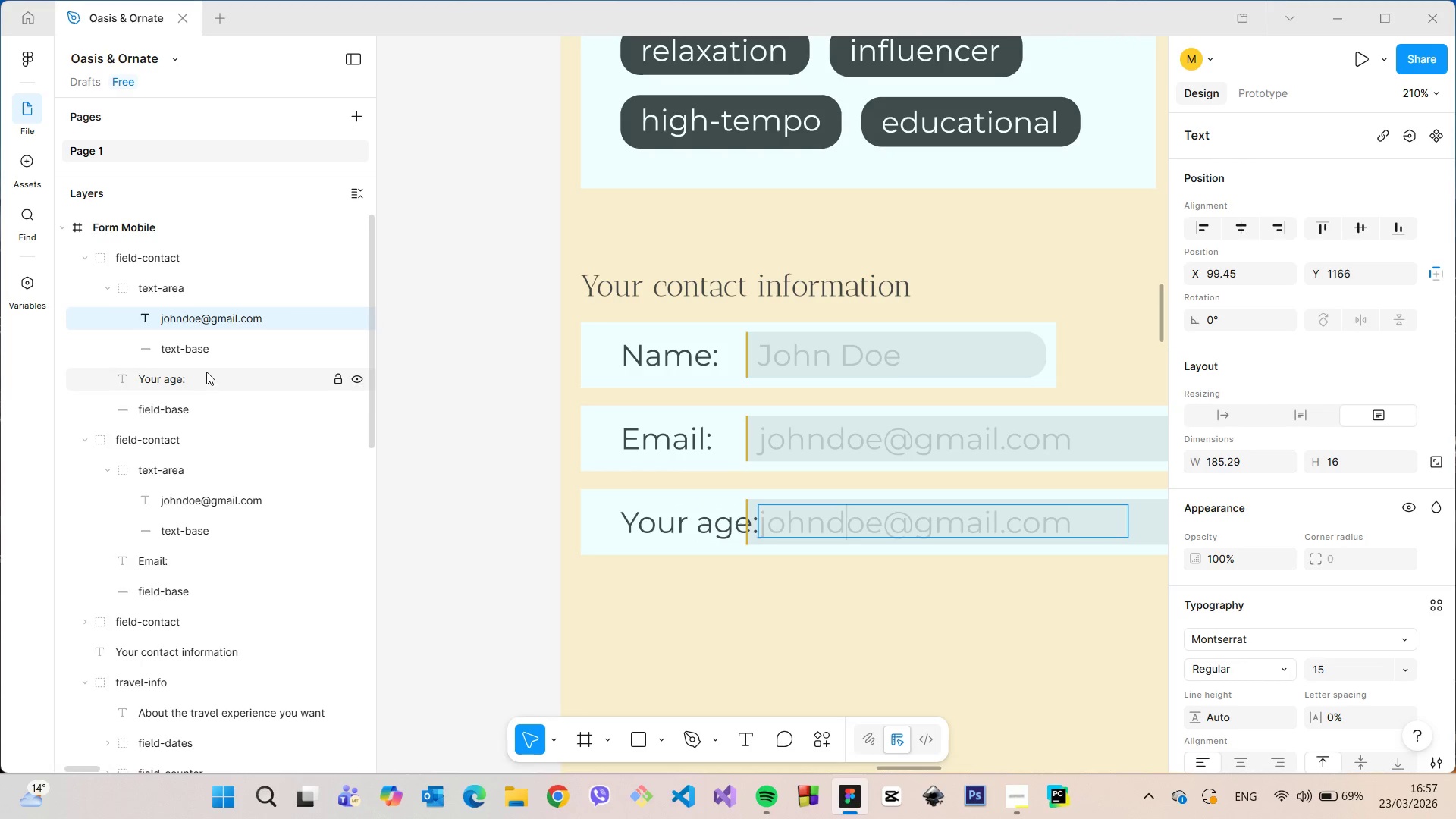 
left_click([205, 353])
 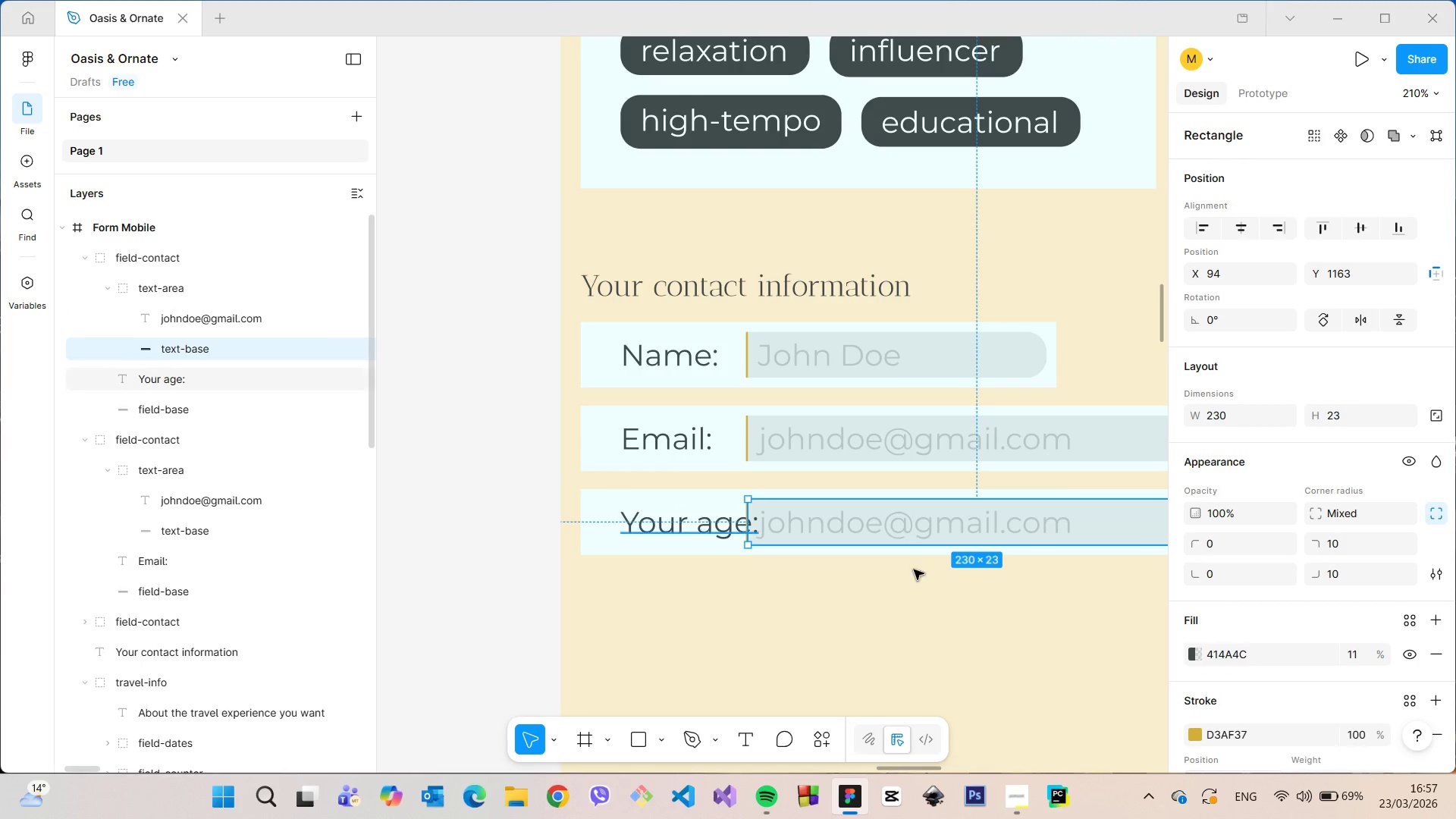 
scroll: coordinate [967, 566], scroll_direction: up, amount: 5.0
 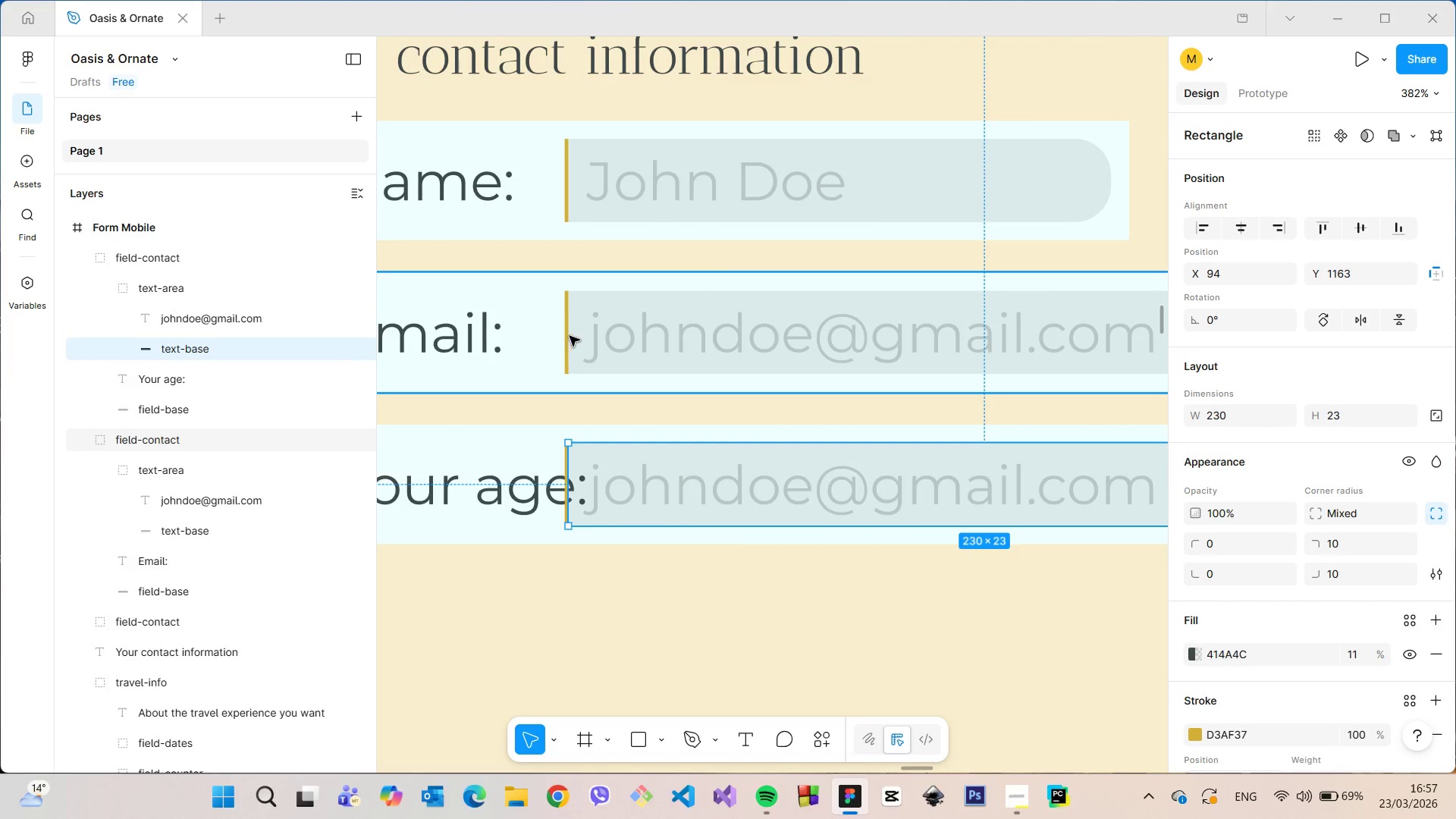 
double_click([570, 336])
 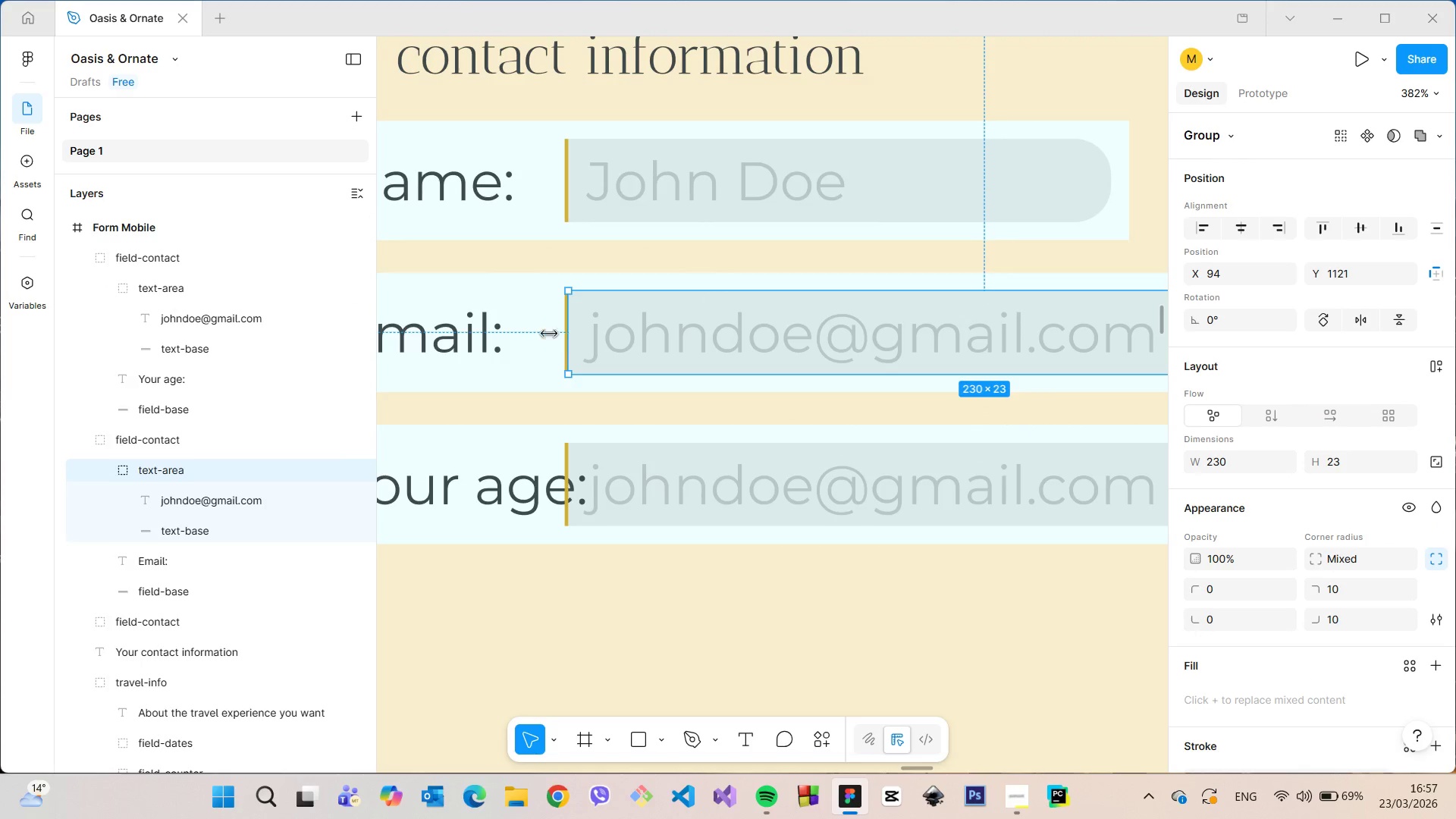 
hold_key(key=AltLeft, duration=0.64)
 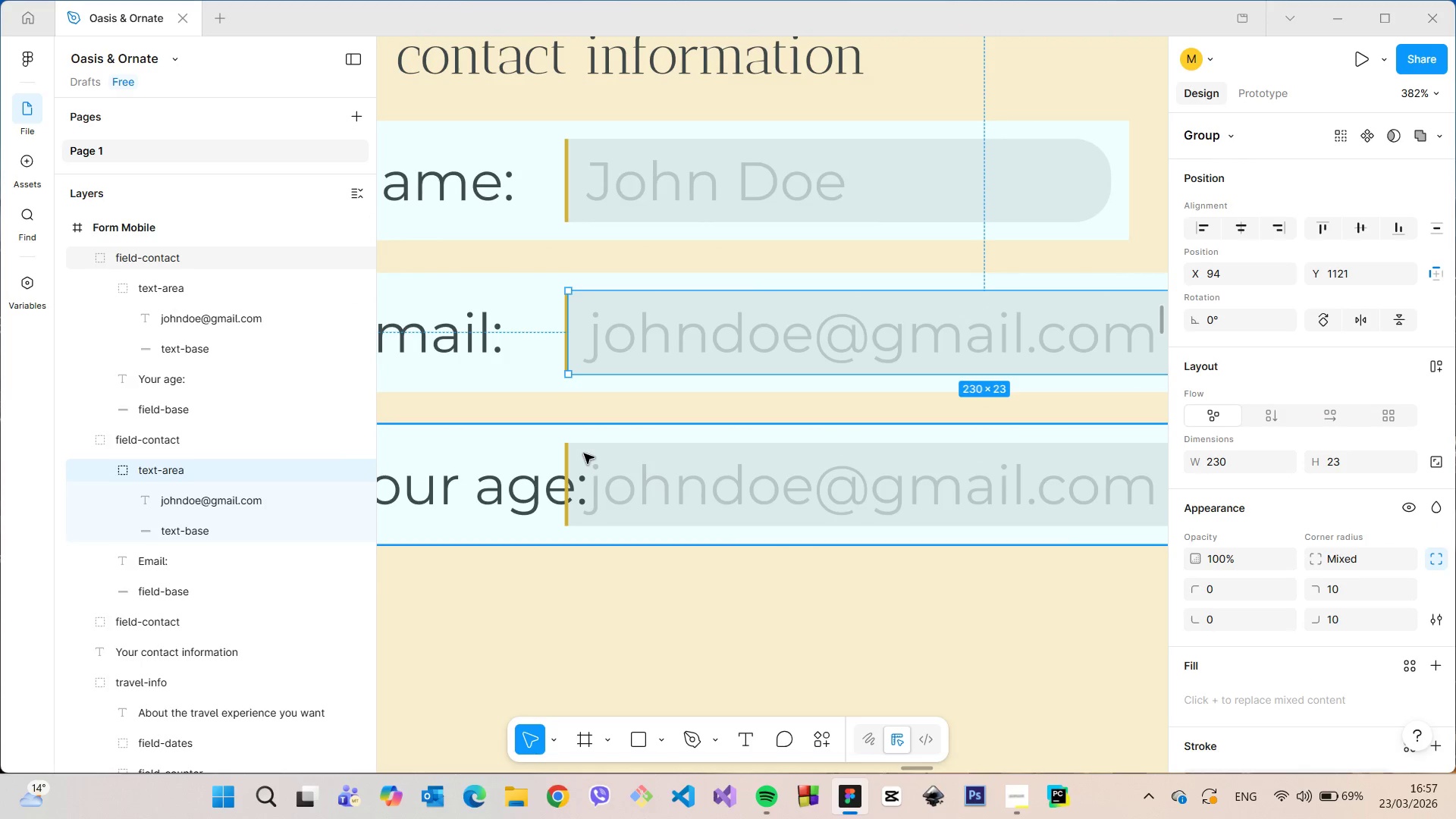 
hold_key(key=AltLeft, duration=3.73)
left_click([584, 453])
 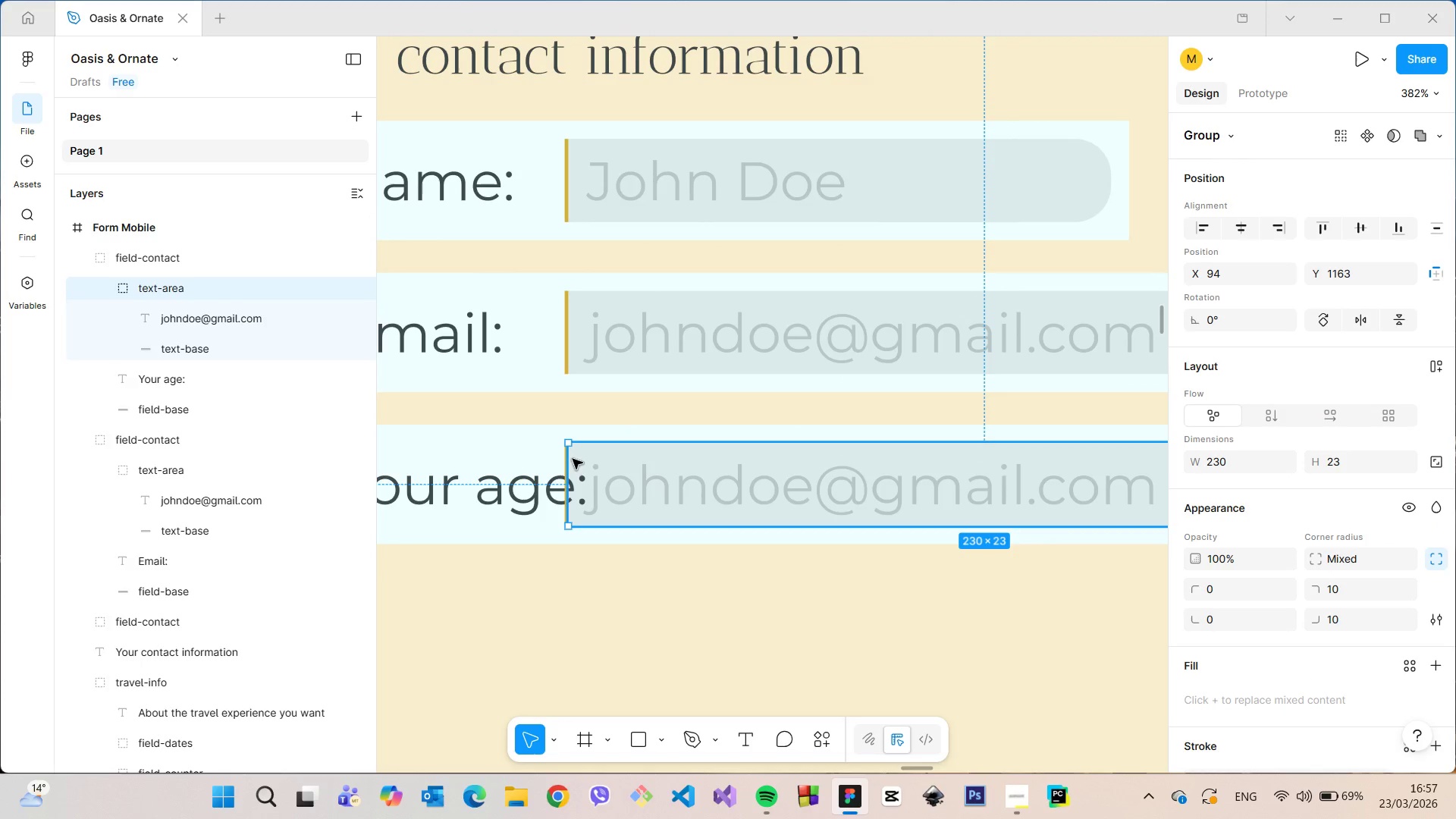 
left_click_drag(start_coordinate=[566, 460], to_coordinate=[651, 474])
 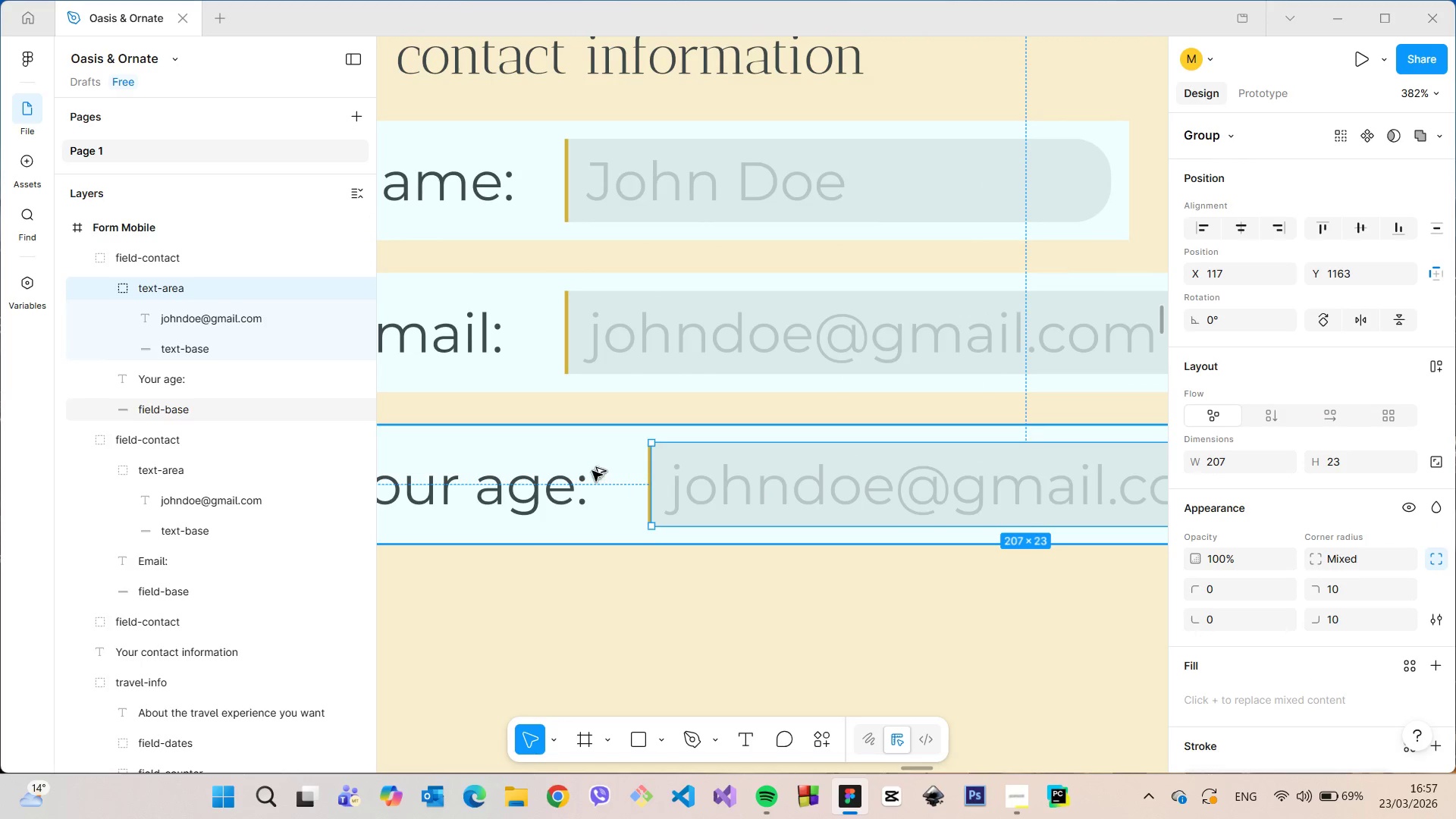 
hold_key(key=AltLeft, duration=0.73)
 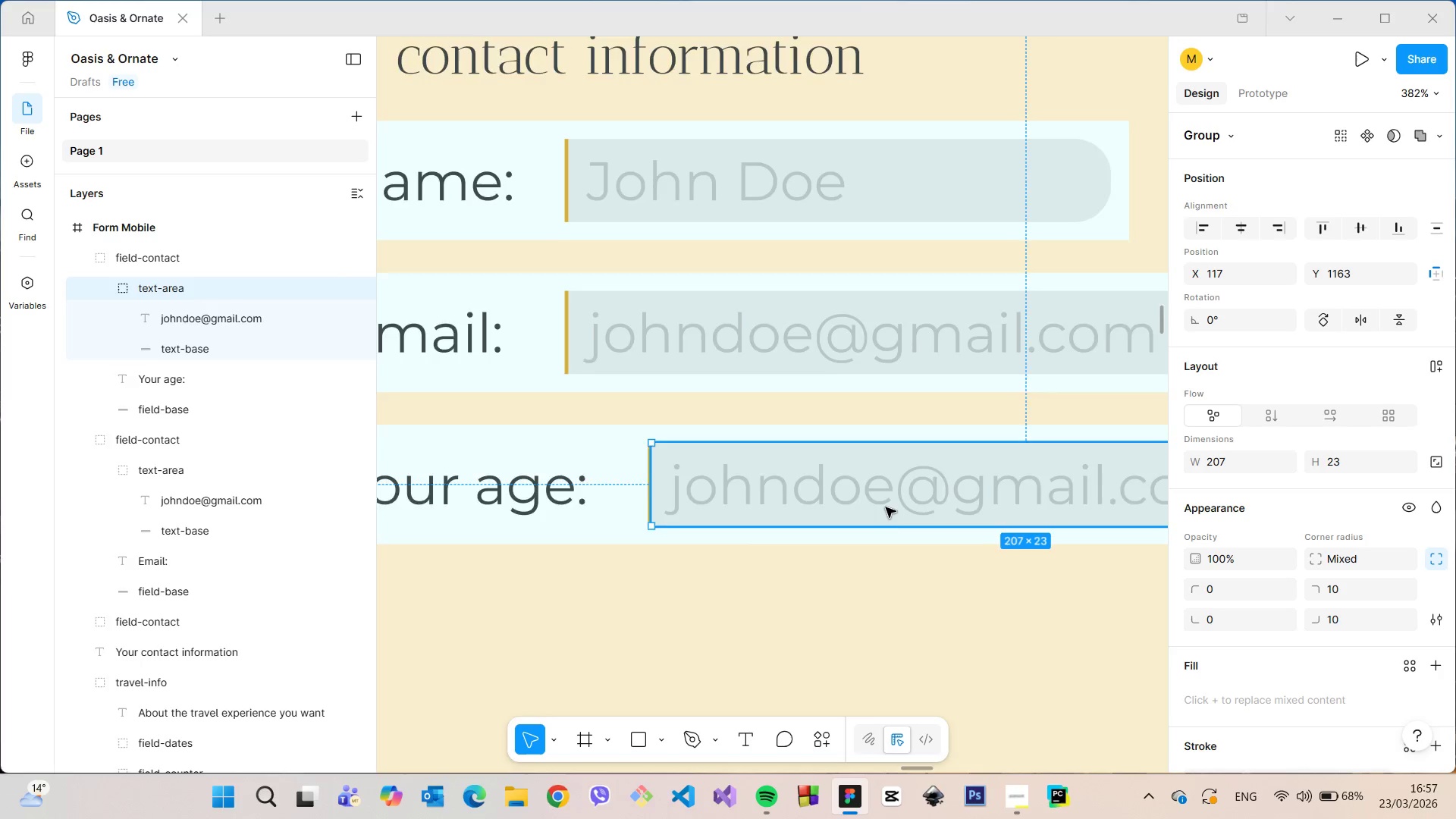 
left_click([893, 499])
 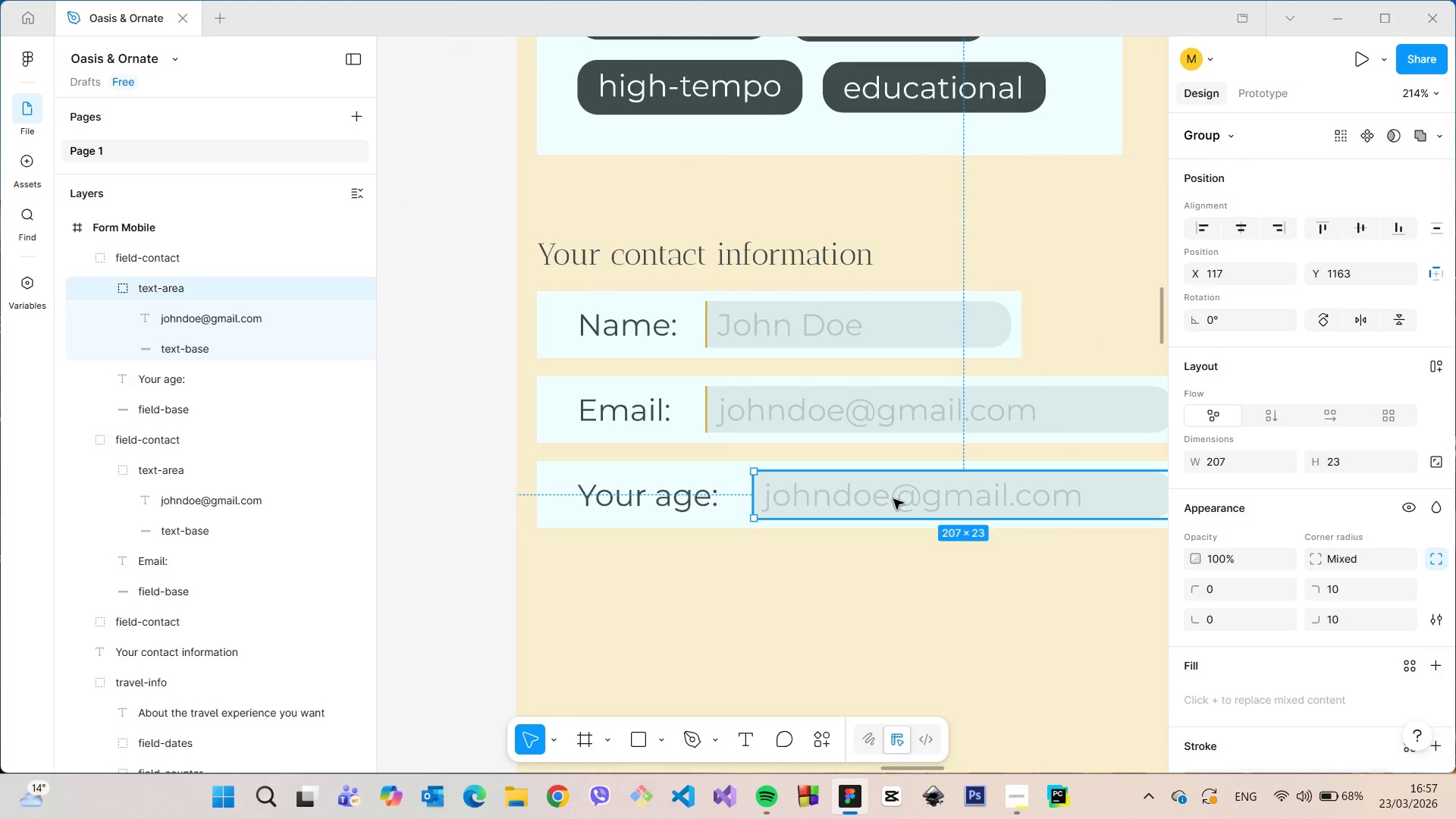 
scroll: coordinate [886, 507], scroll_direction: down, amount: 8.0
 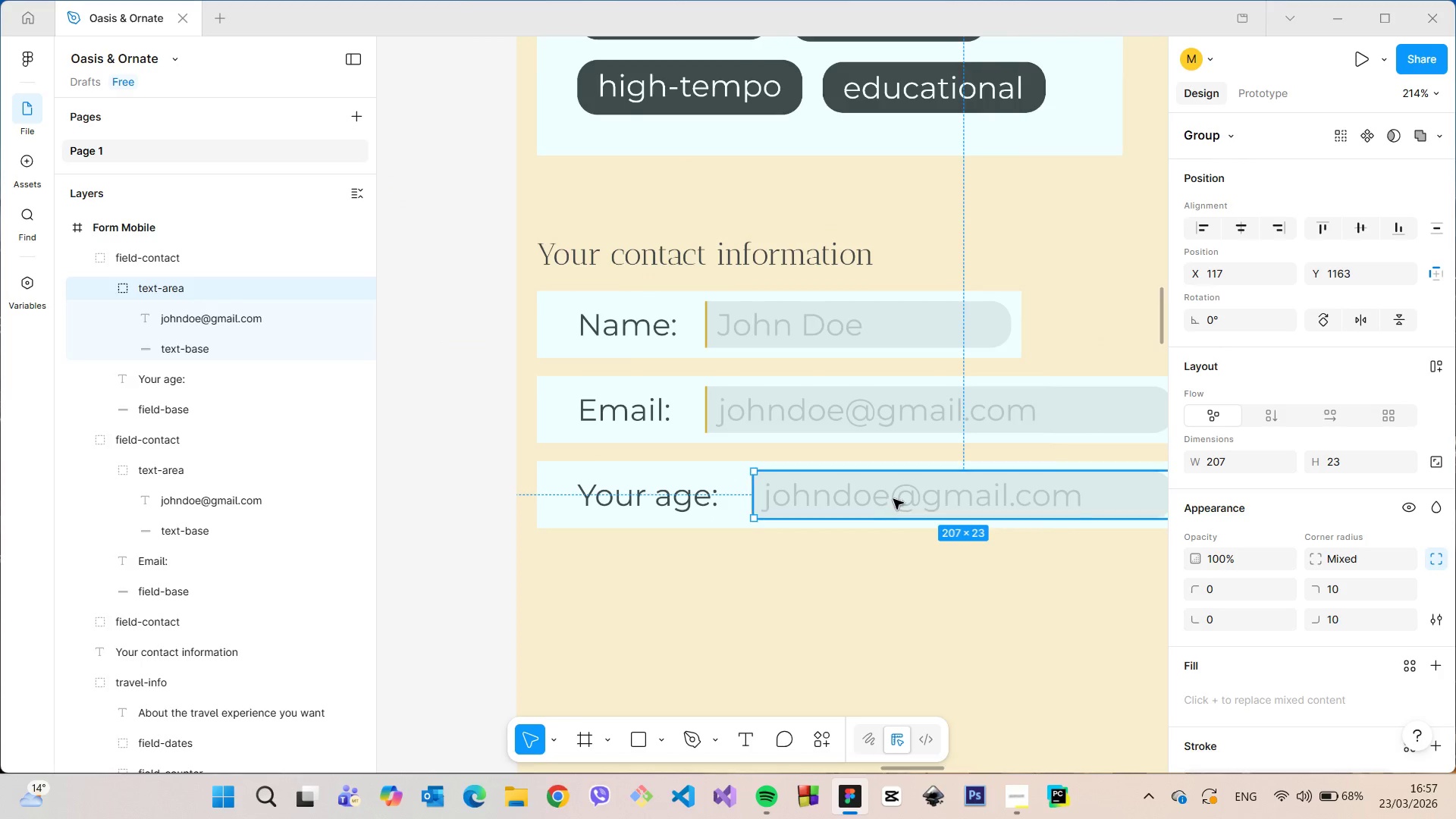 
double_click([893, 499])
 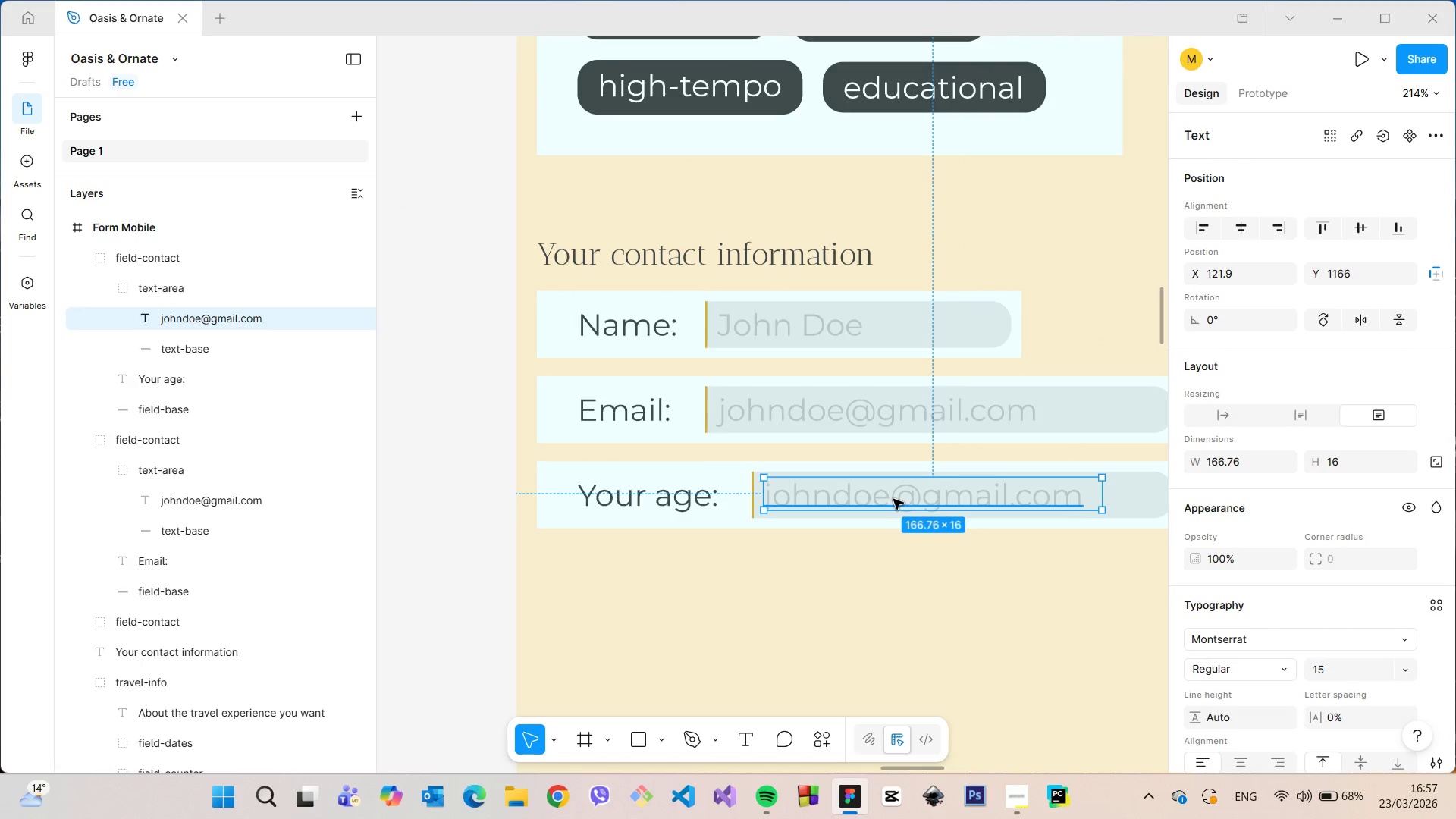 
double_click([893, 499])
 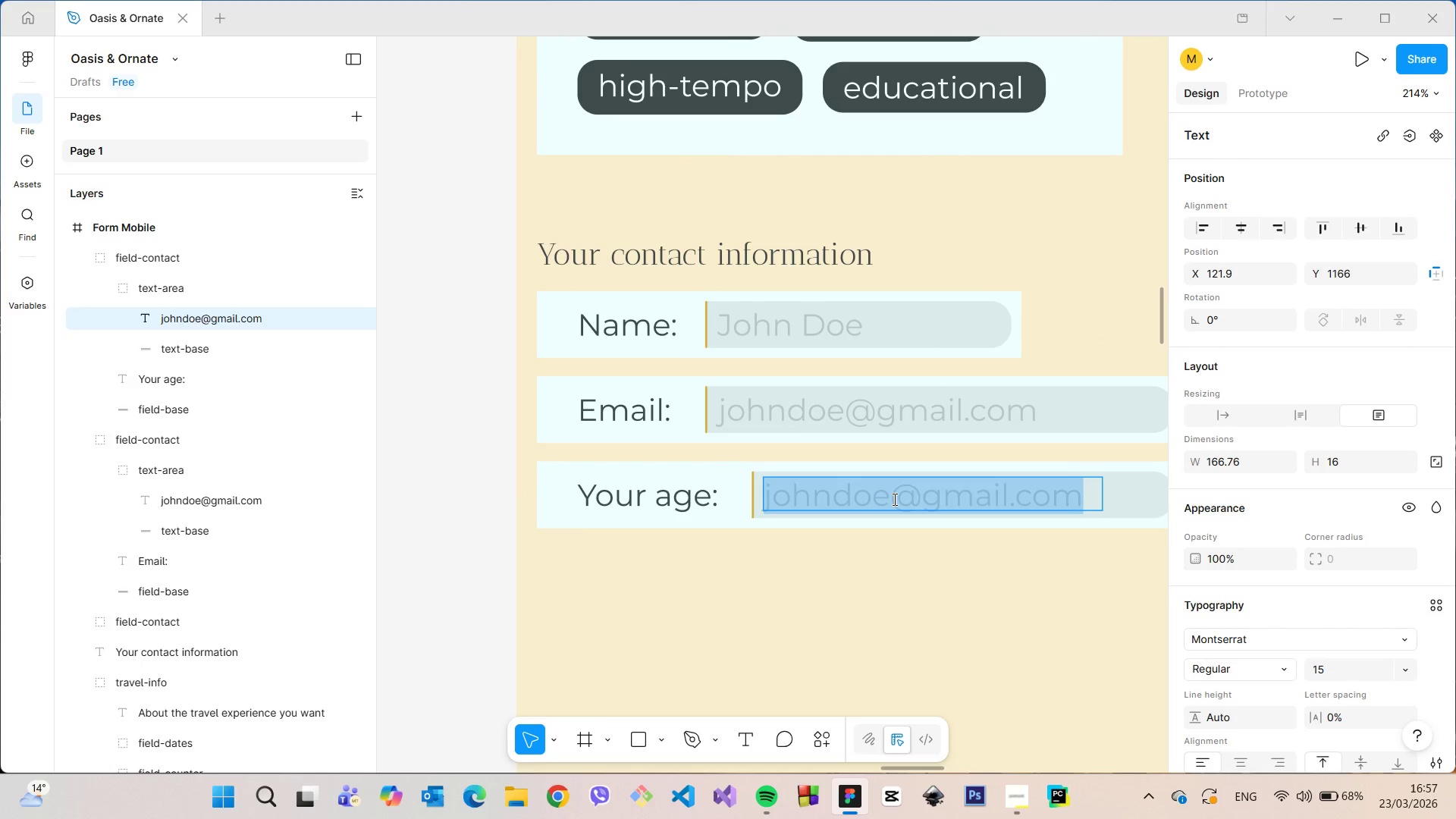 
type(35)
 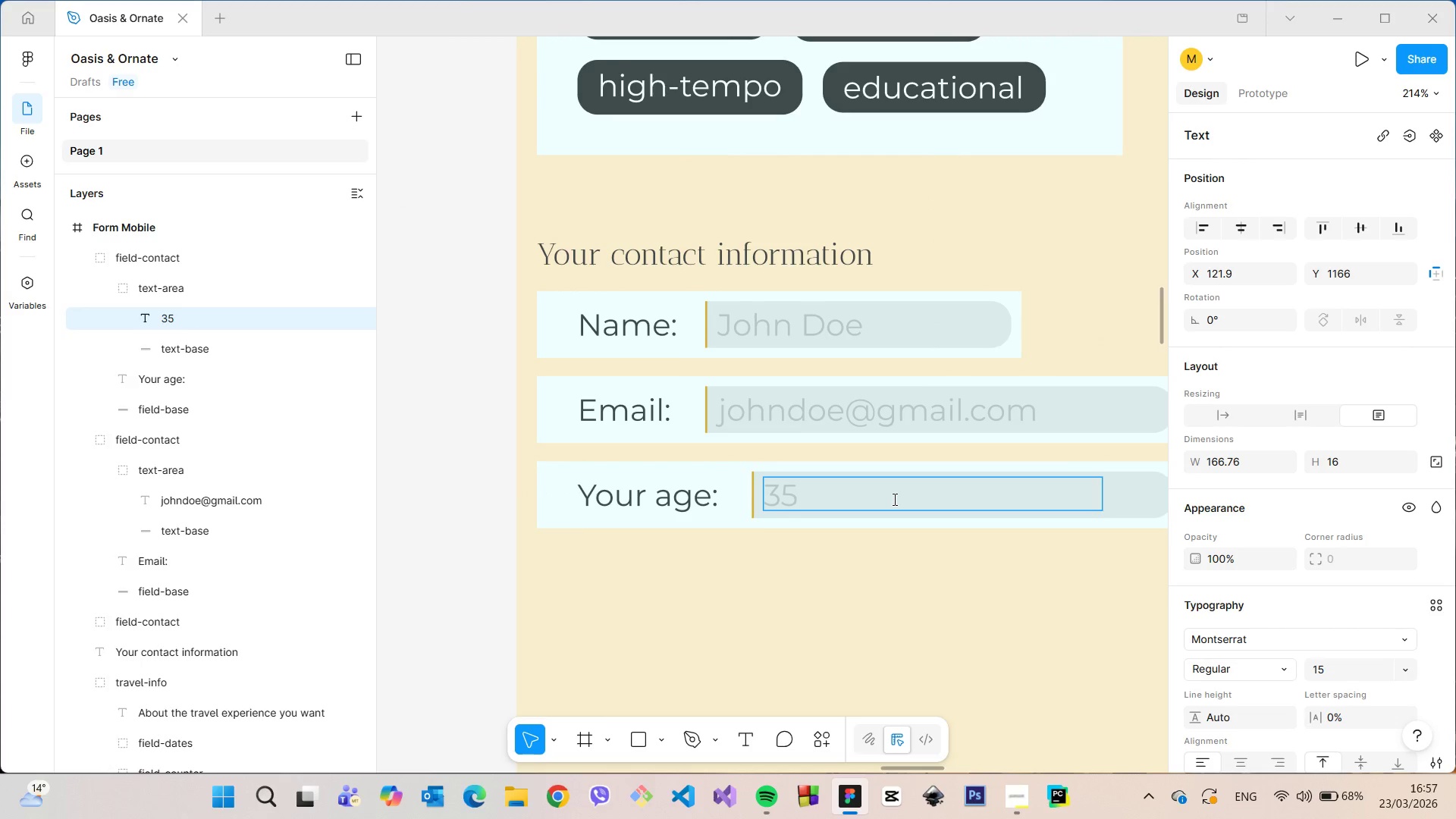 
key(Enter)
 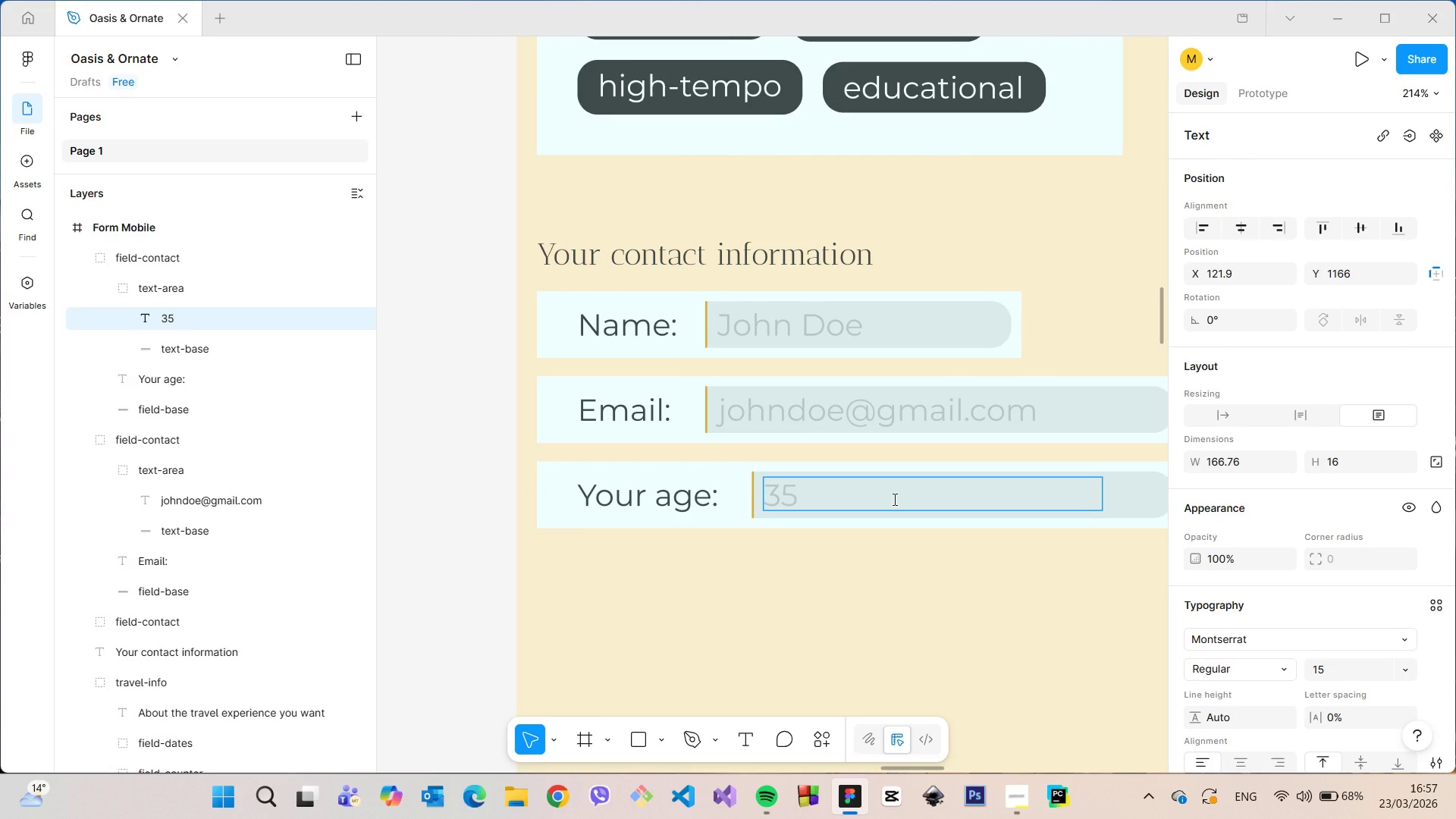 
key(Backspace)
 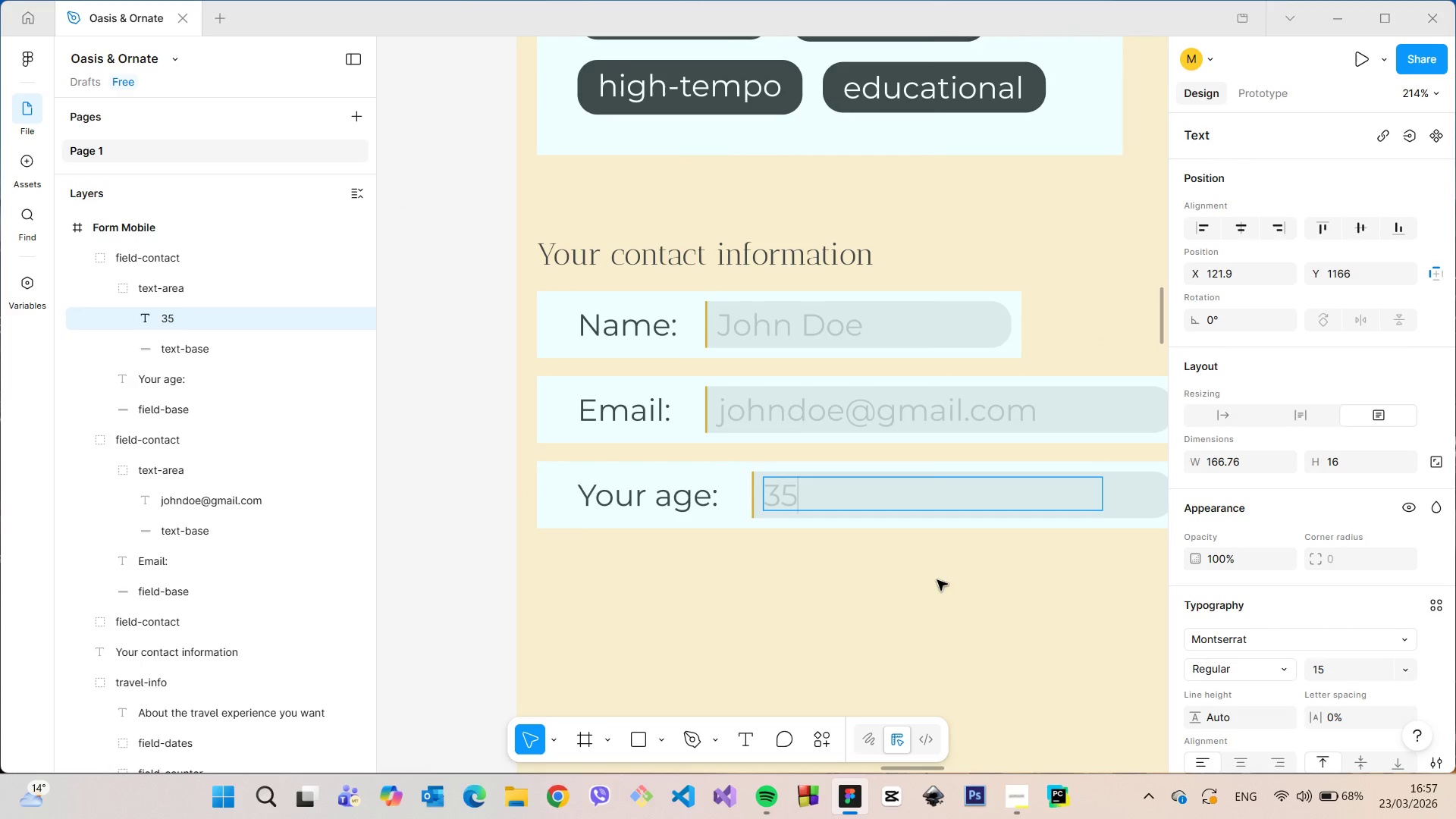 
left_click([937, 580])
 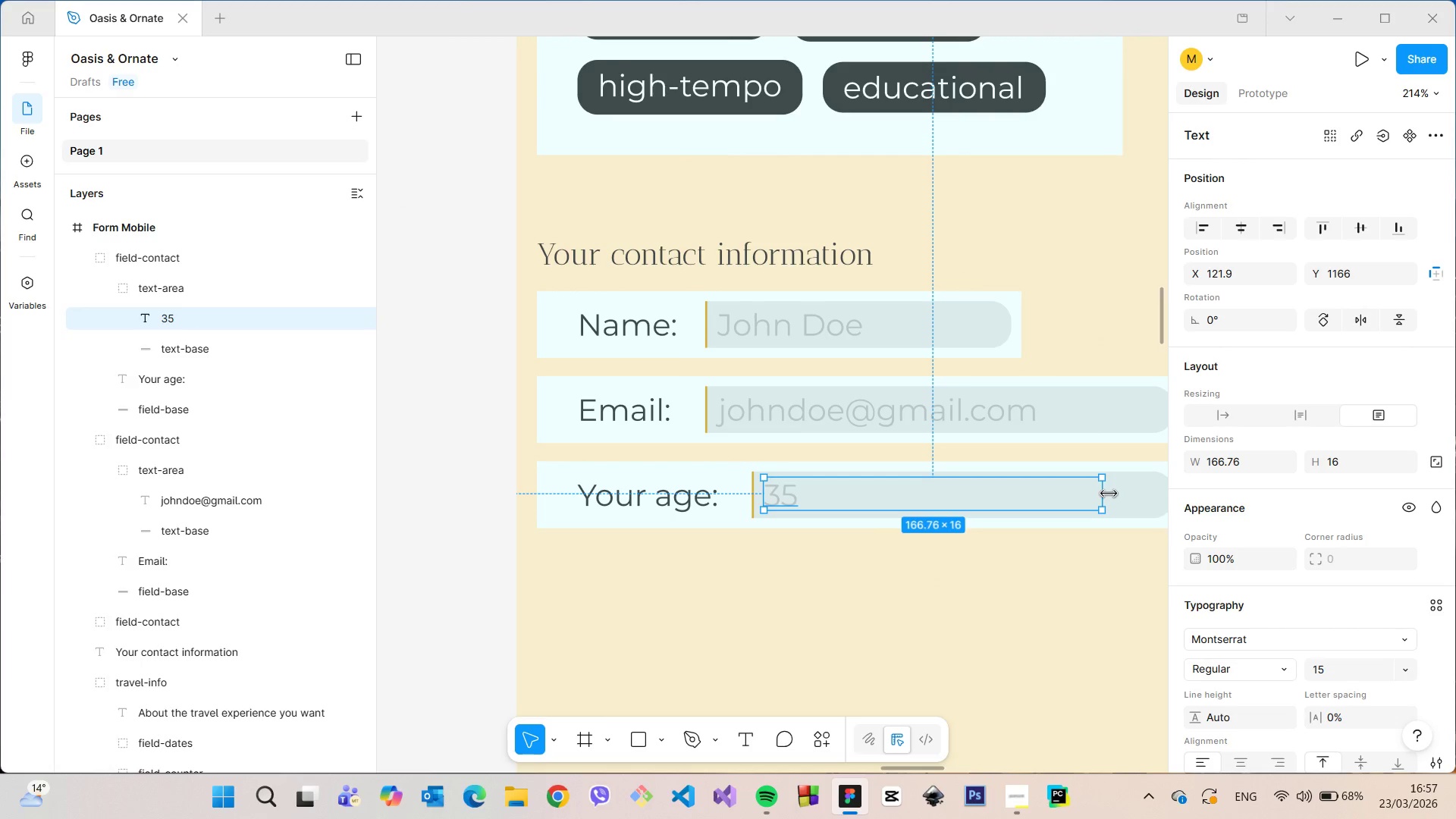 
left_click_drag(start_coordinate=[1108, 494], to_coordinate=[805, 497])
 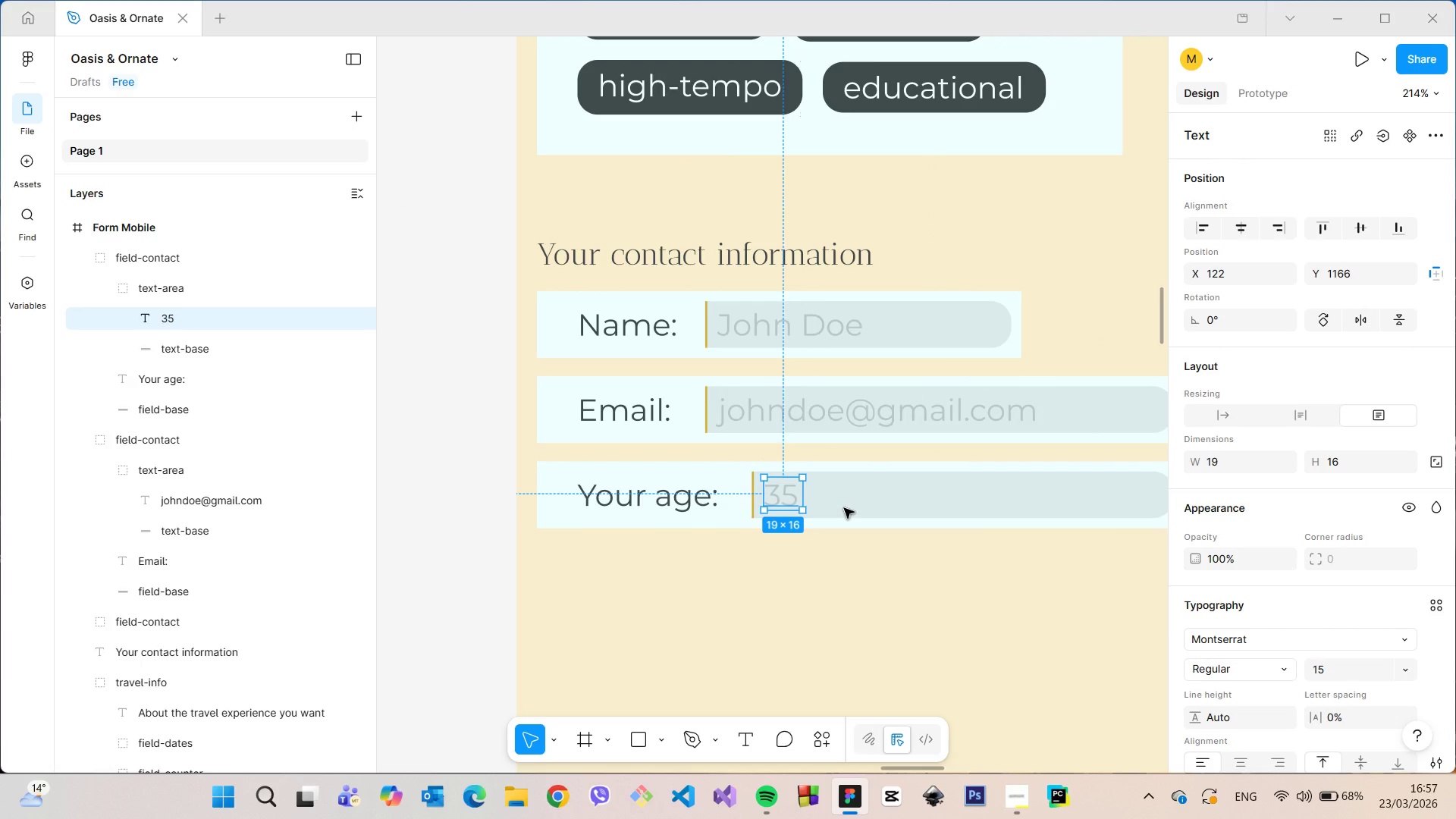 
scroll: coordinate [844, 508], scroll_direction: down, amount: 5.0
 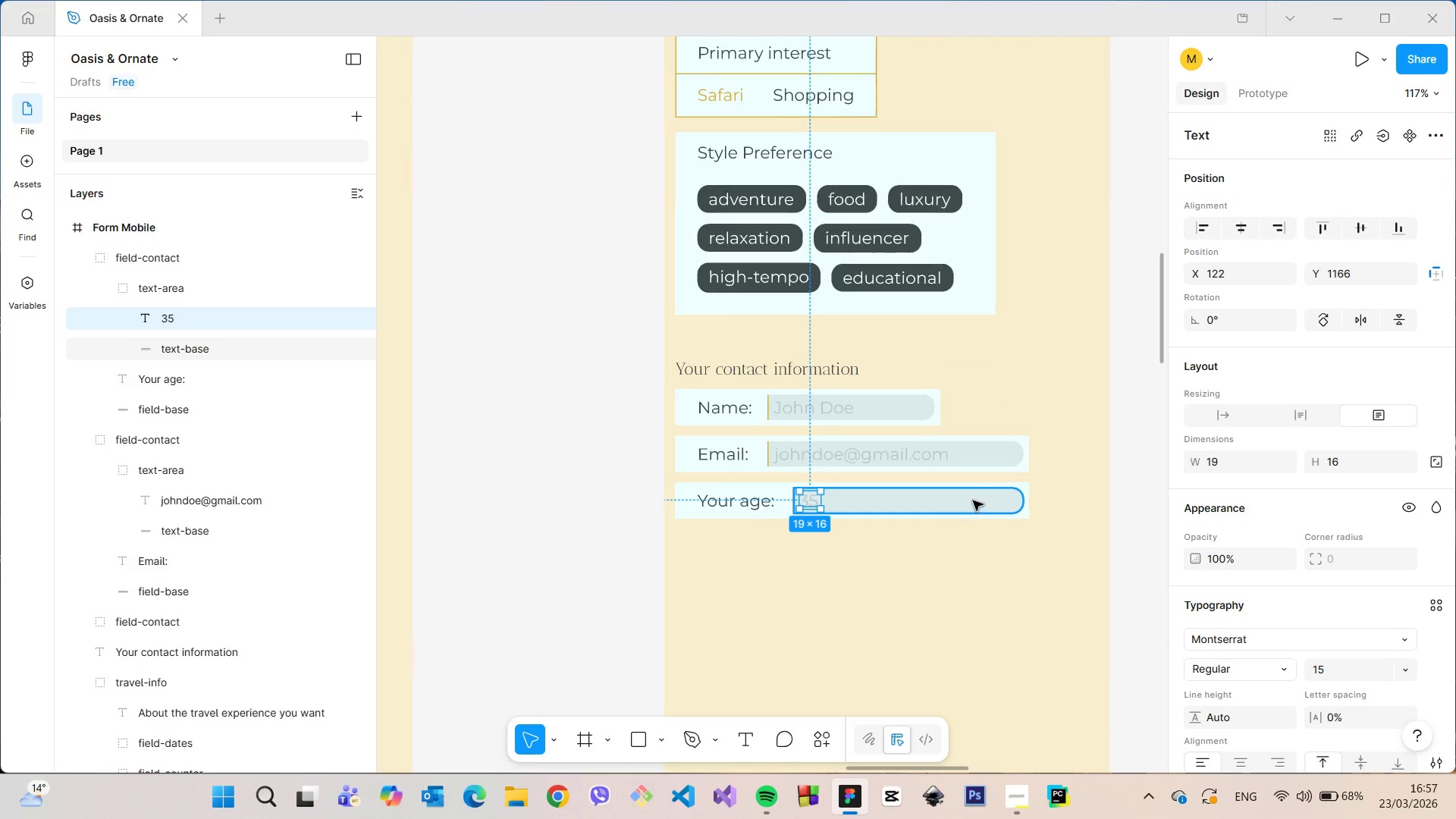 
left_click([973, 500])
 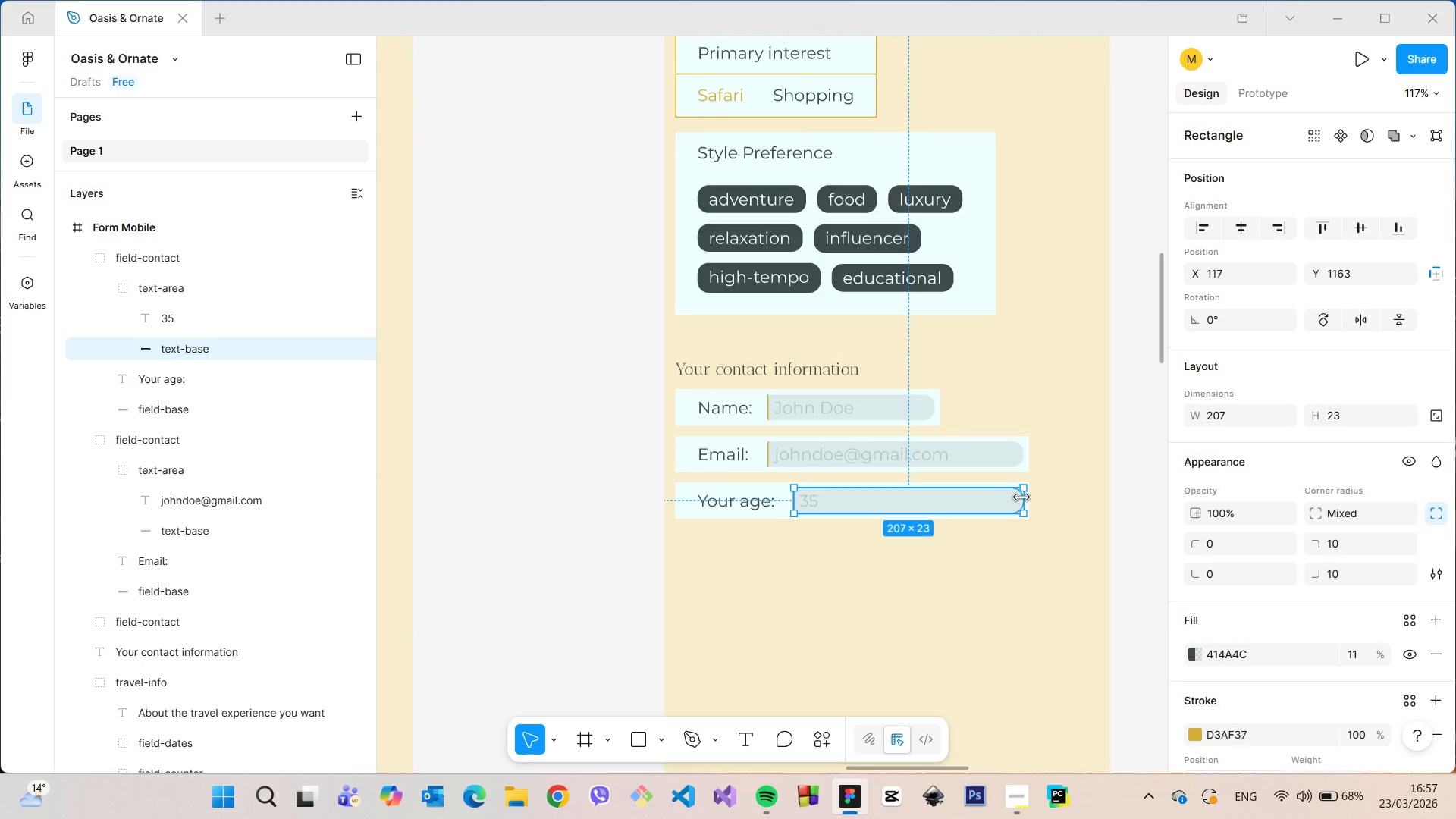 
left_click_drag(start_coordinate=[1023, 497], to_coordinate=[833, 494])
 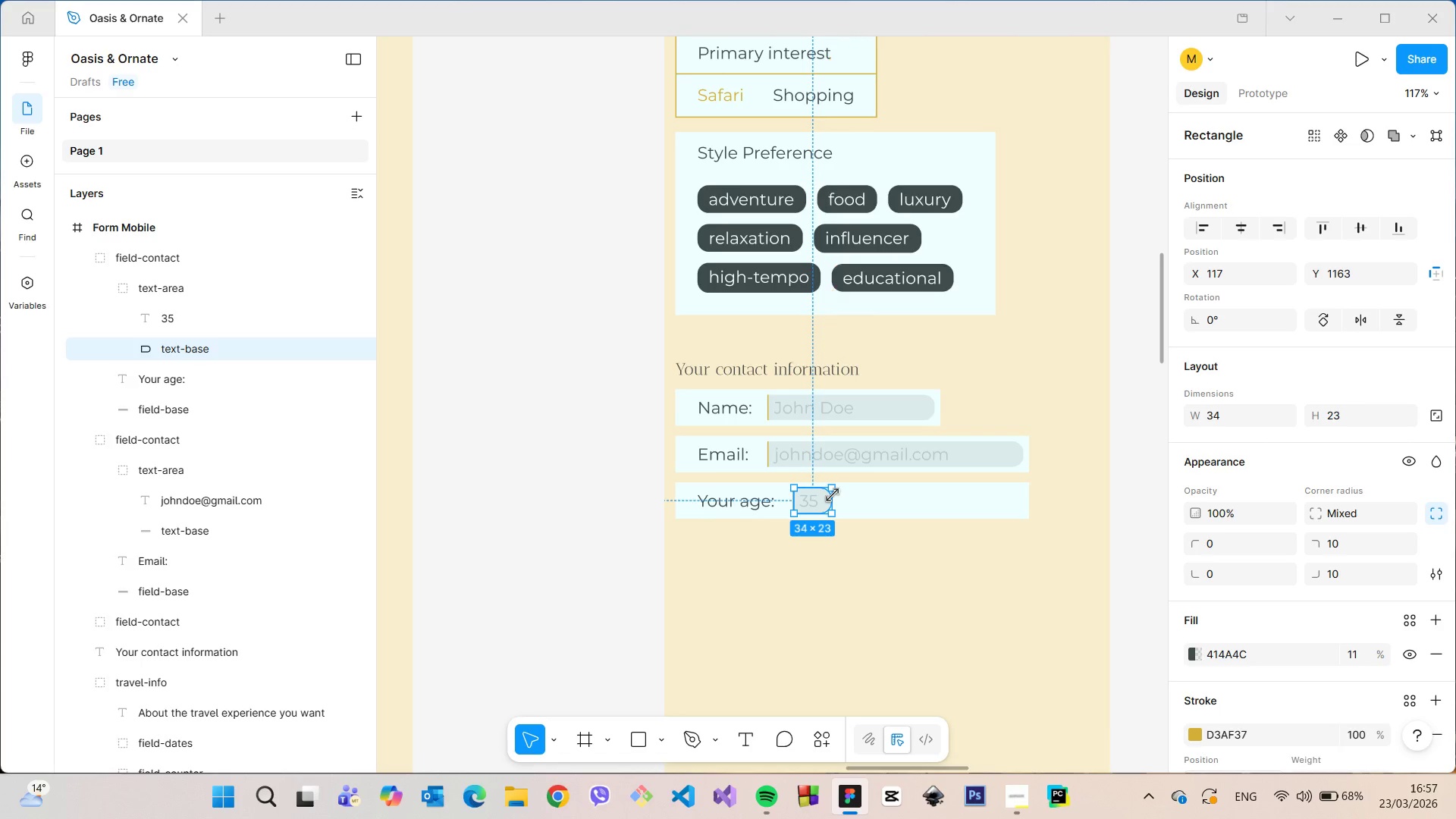 
left_click([905, 497])
 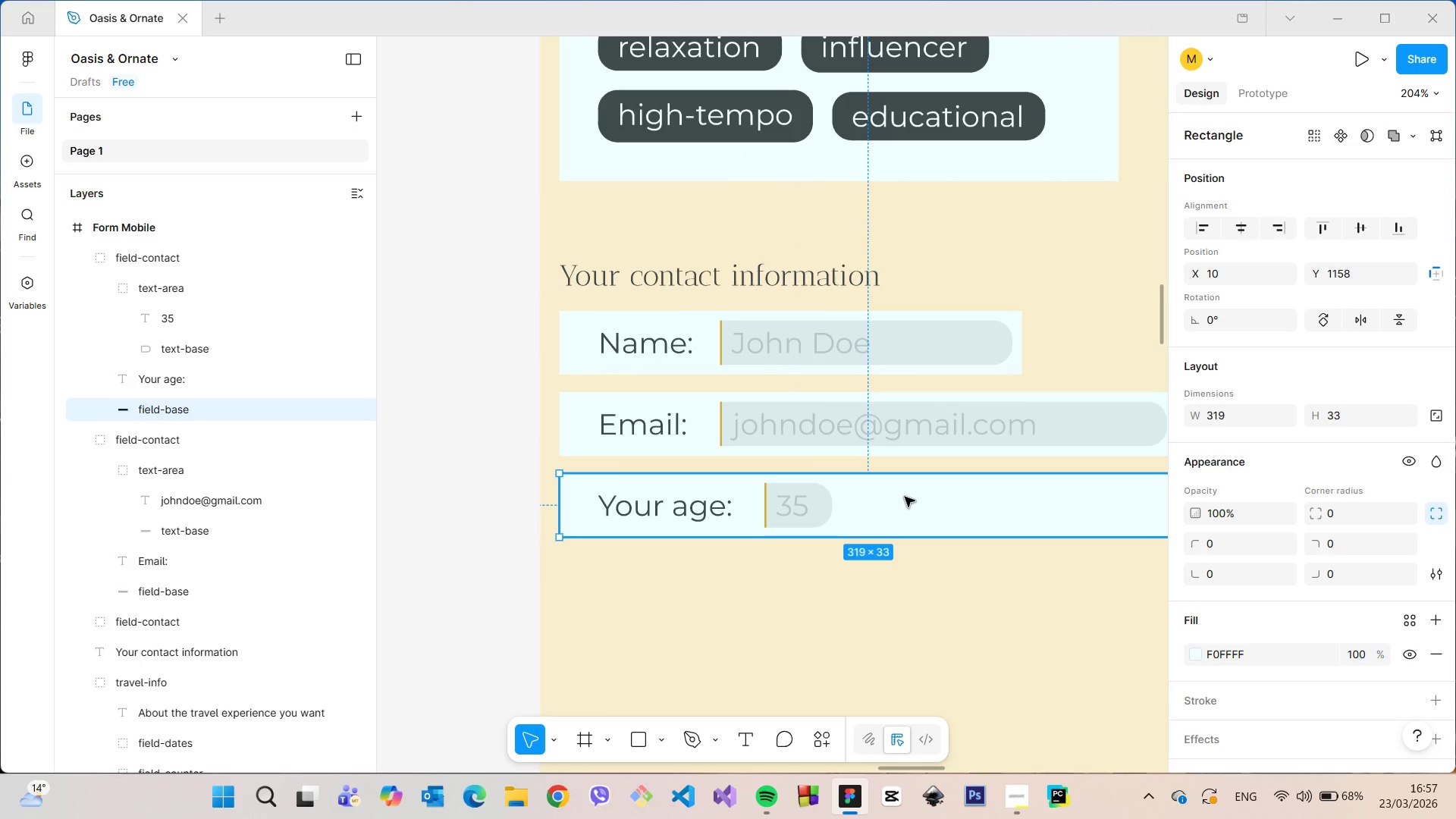 
scroll: coordinate [833, 495], scroll_direction: up, amount: 4.0
 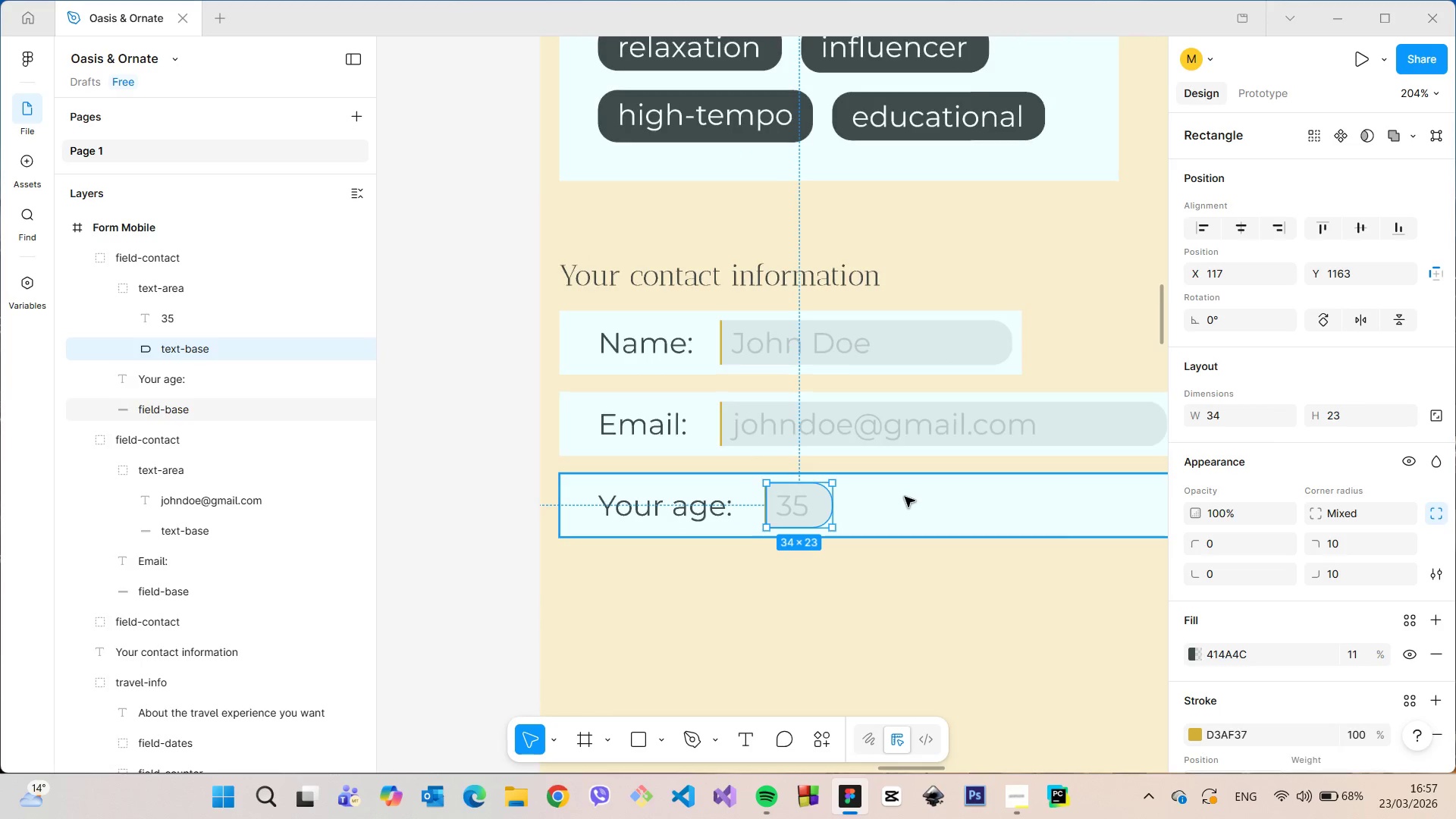 
scroll: coordinate [905, 497], scroll_direction: down, amount: 4.0
 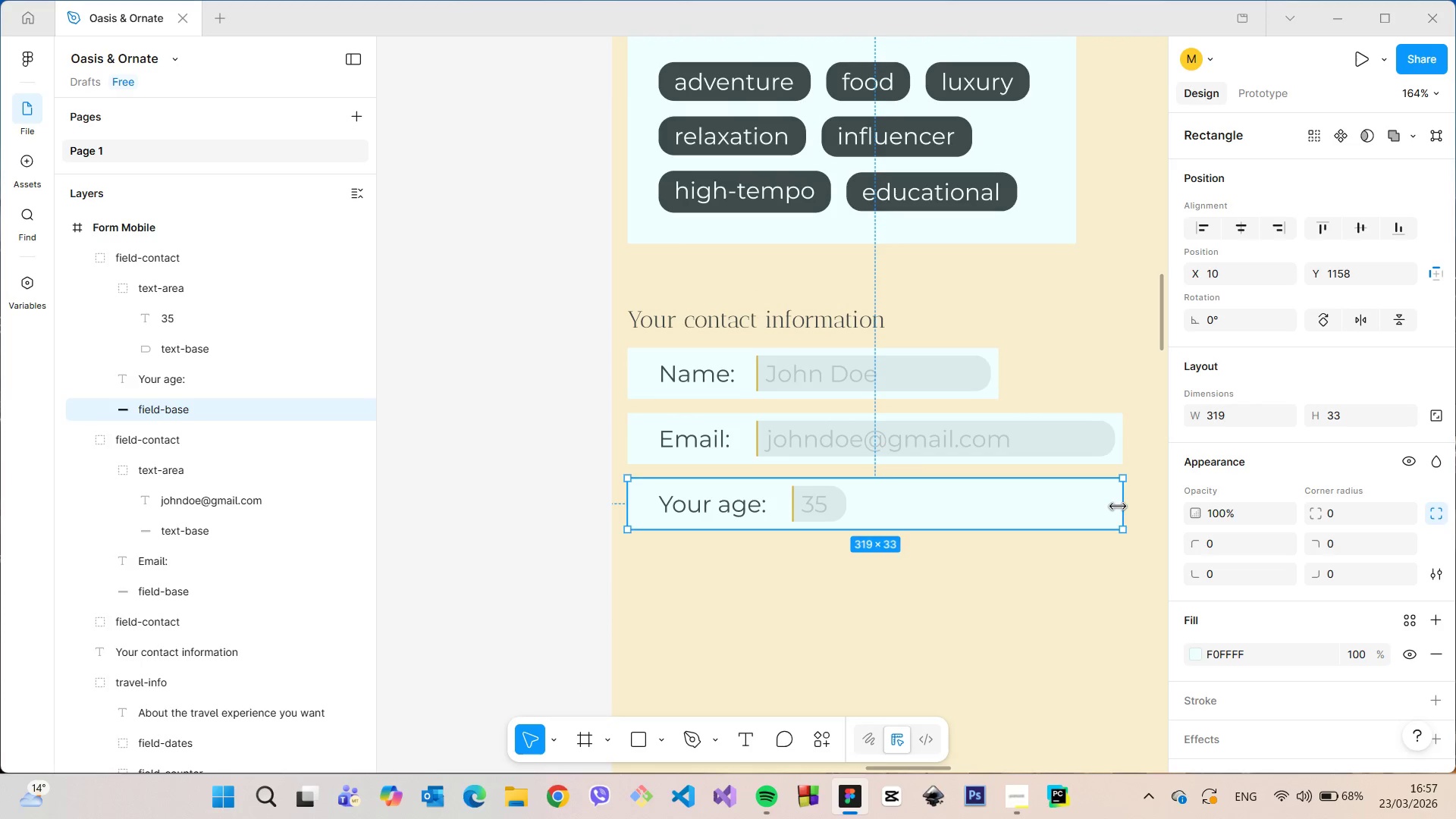 
left_click_drag(start_coordinate=[1120, 507], to_coordinate=[855, 519])
 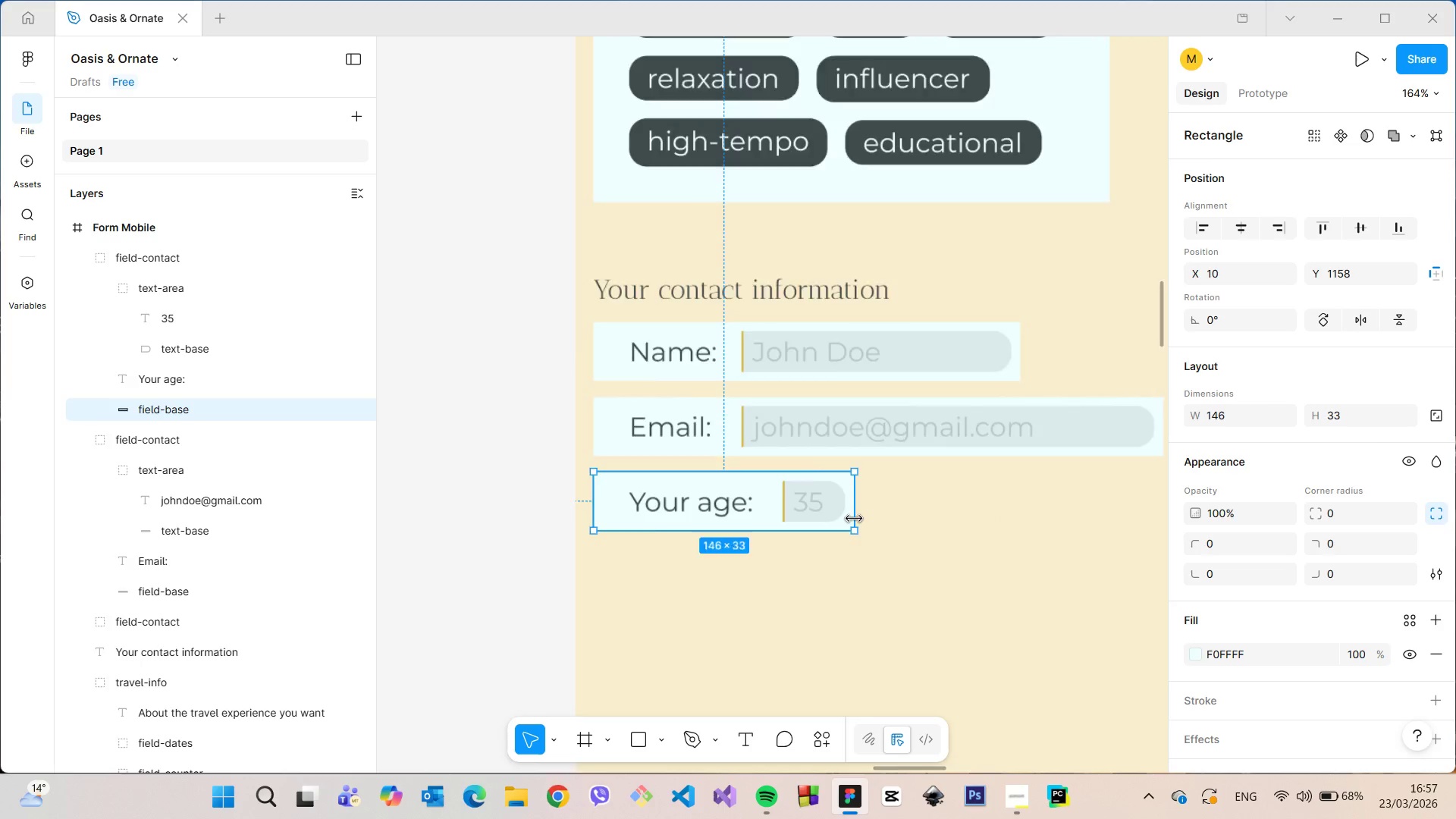 
scroll: coordinate [854, 519], scroll_direction: up, amount: 22.0
 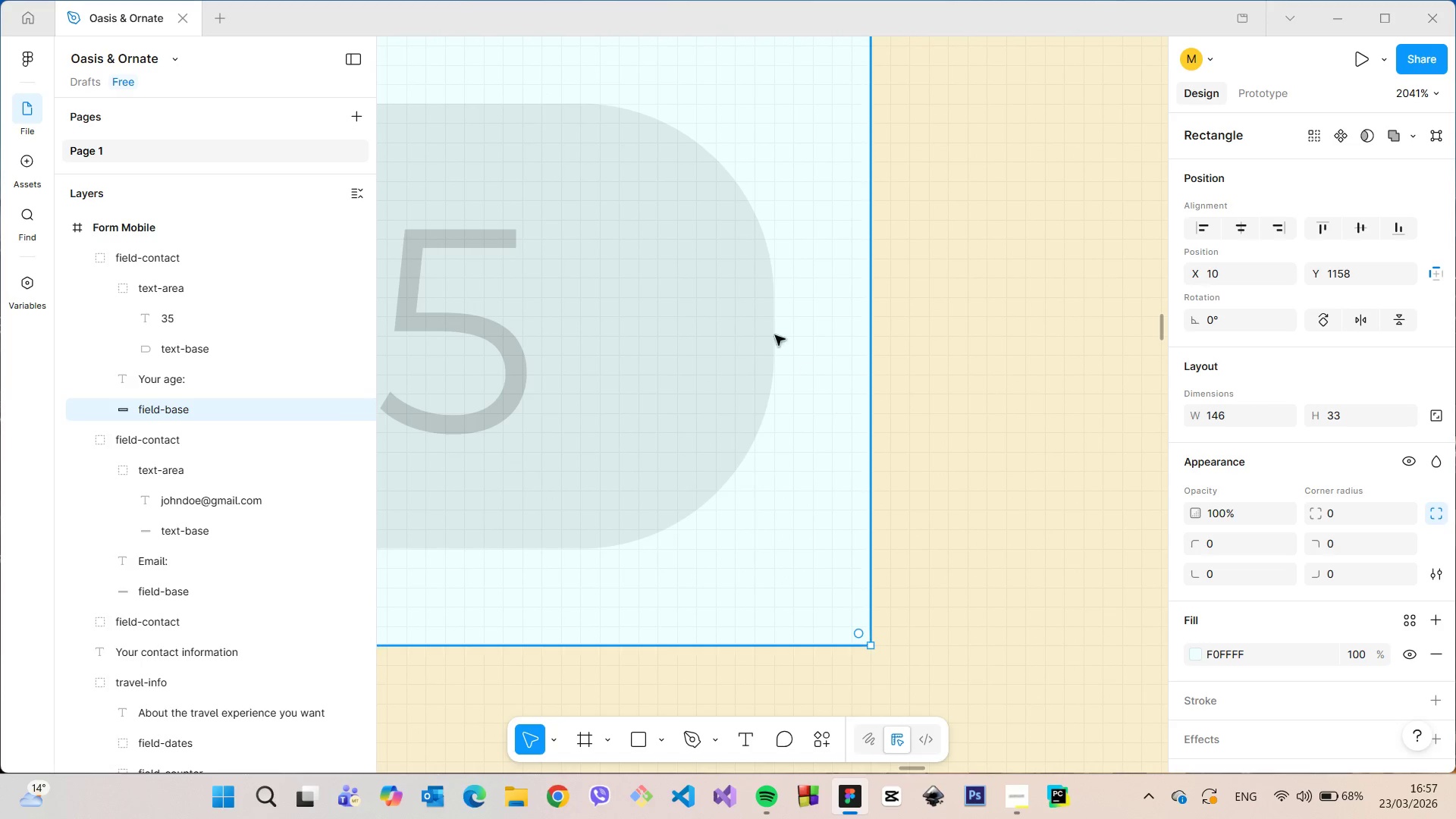 
hold_key(key=AltLeft, duration=0.55)
 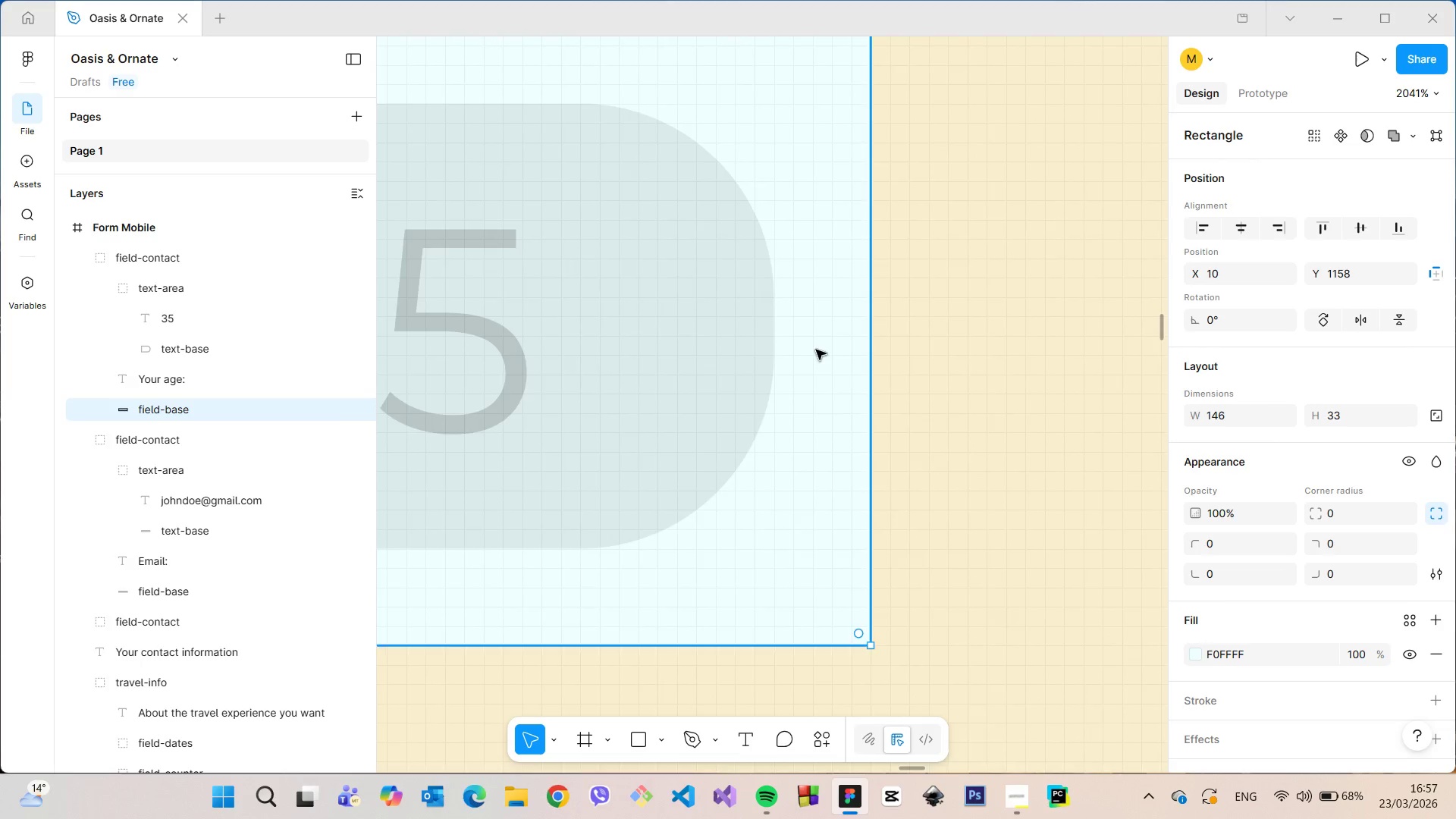 
scroll: coordinate [817, 353], scroll_direction: down, amount: 34.0
 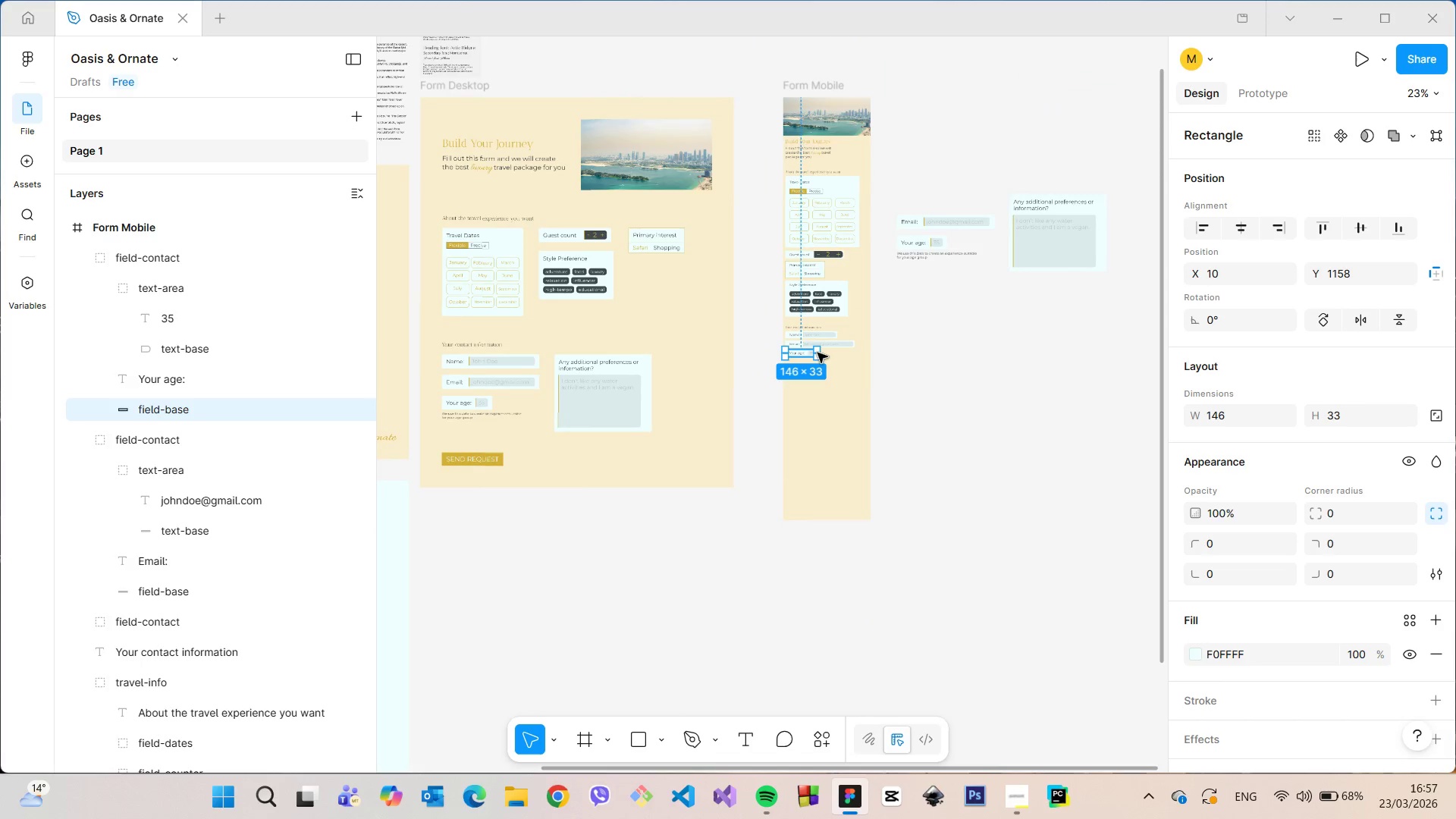 
left_click([943, 317])
 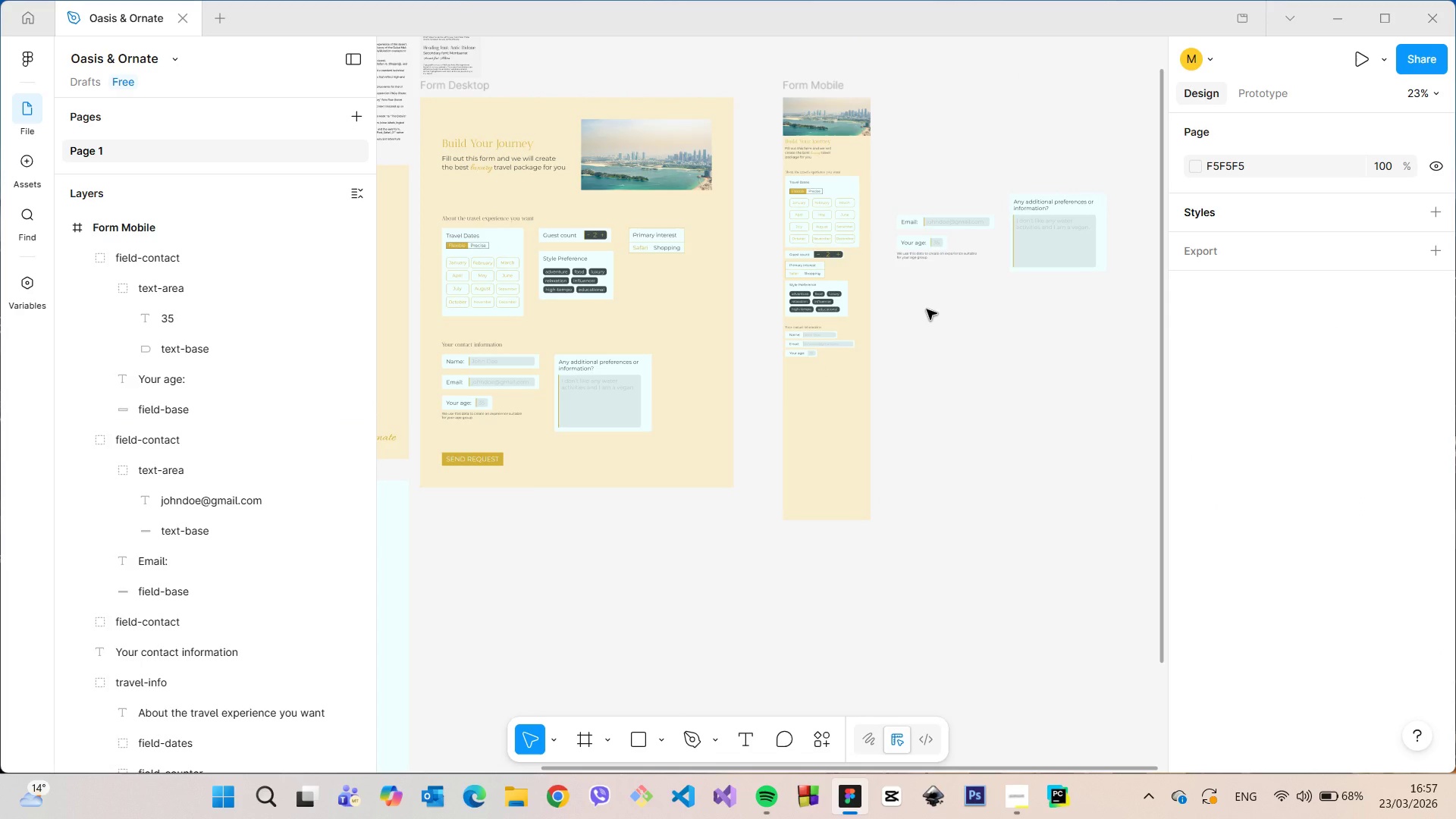 
scroll: coordinate [927, 309], scroll_direction: down, amount: 4.0
 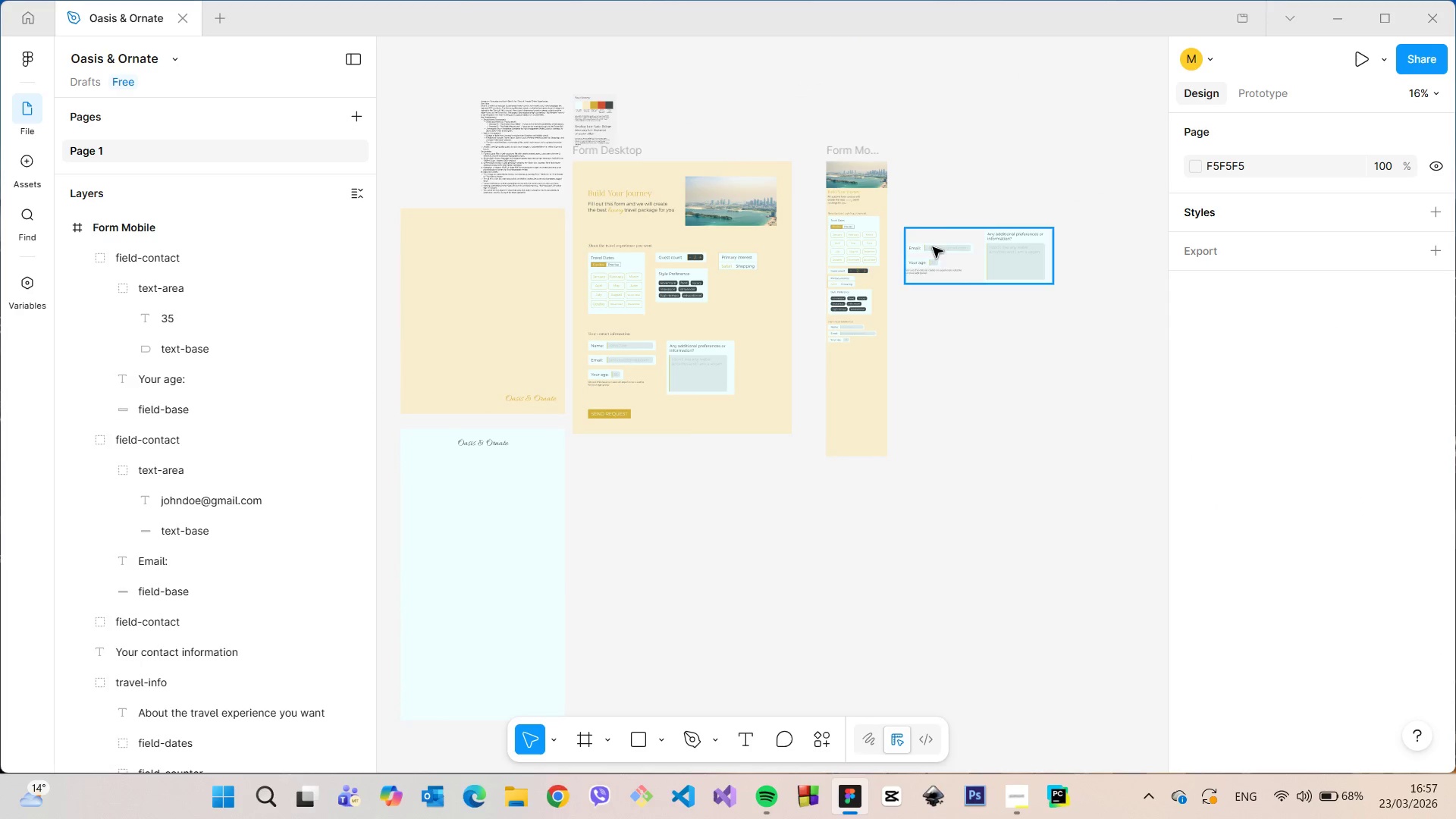 
scroll: coordinate [944, 202], scroll_direction: up, amount: 7.0
 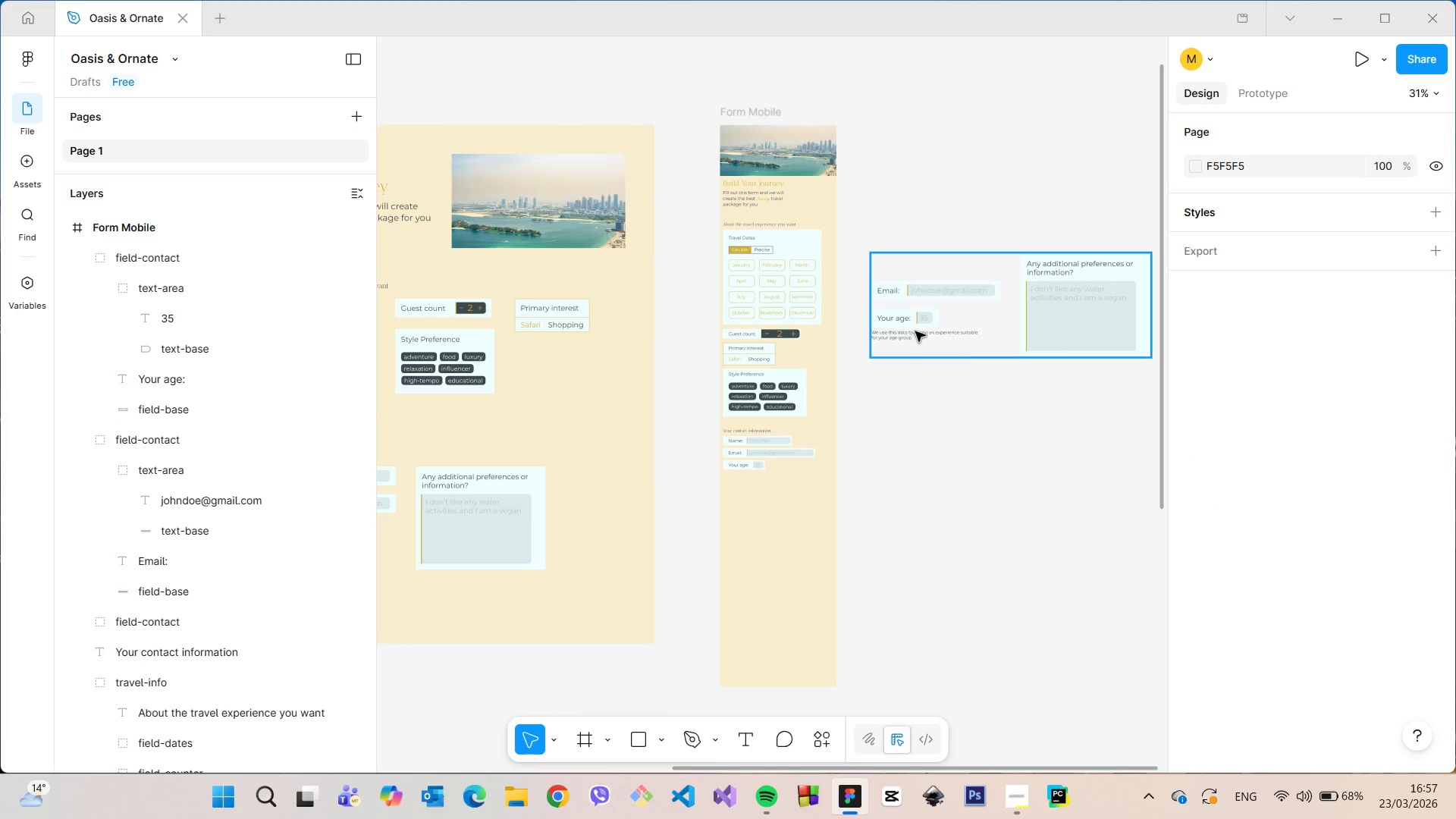 
double_click([907, 335])
 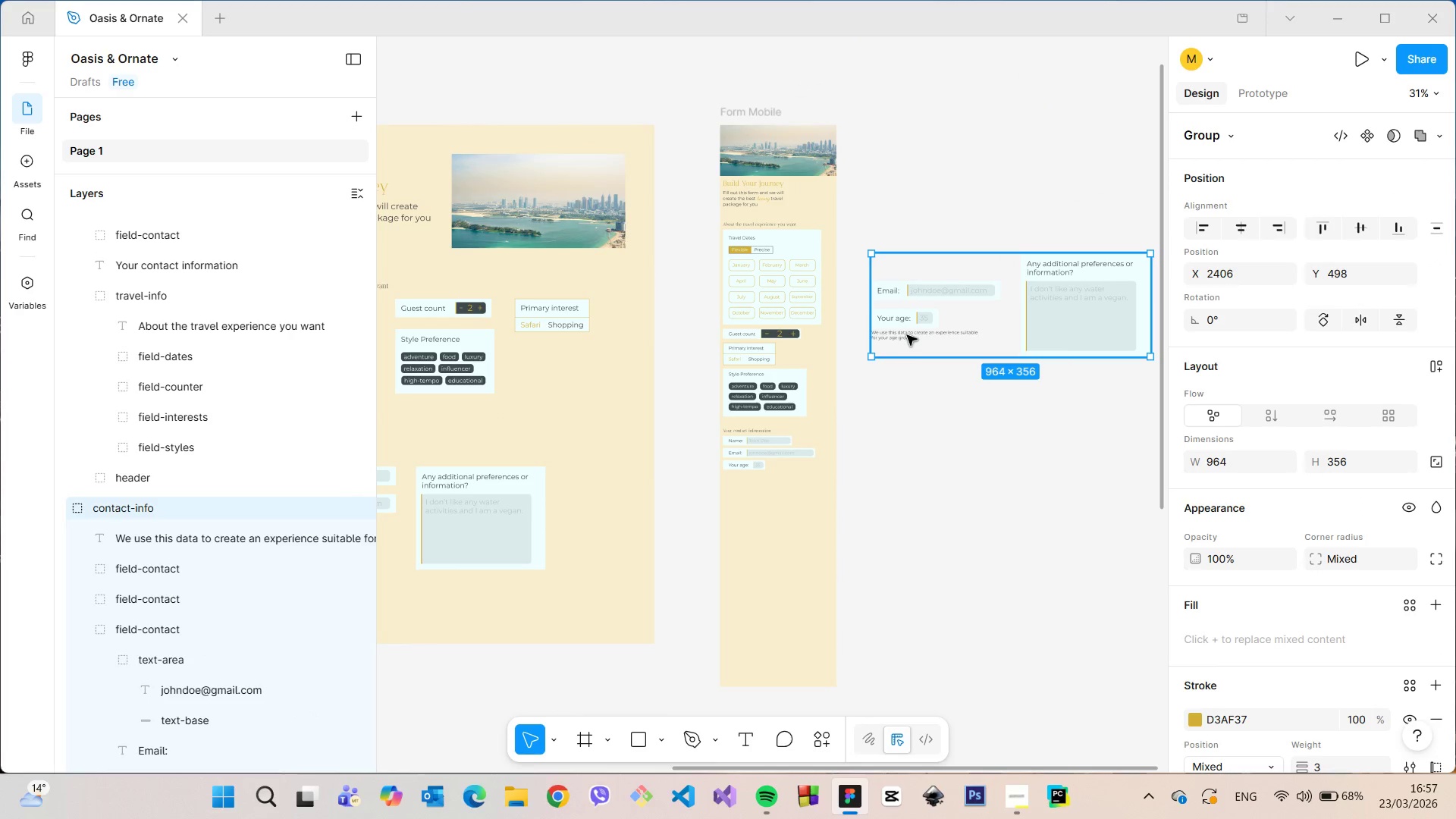 
triple_click([907, 335])
 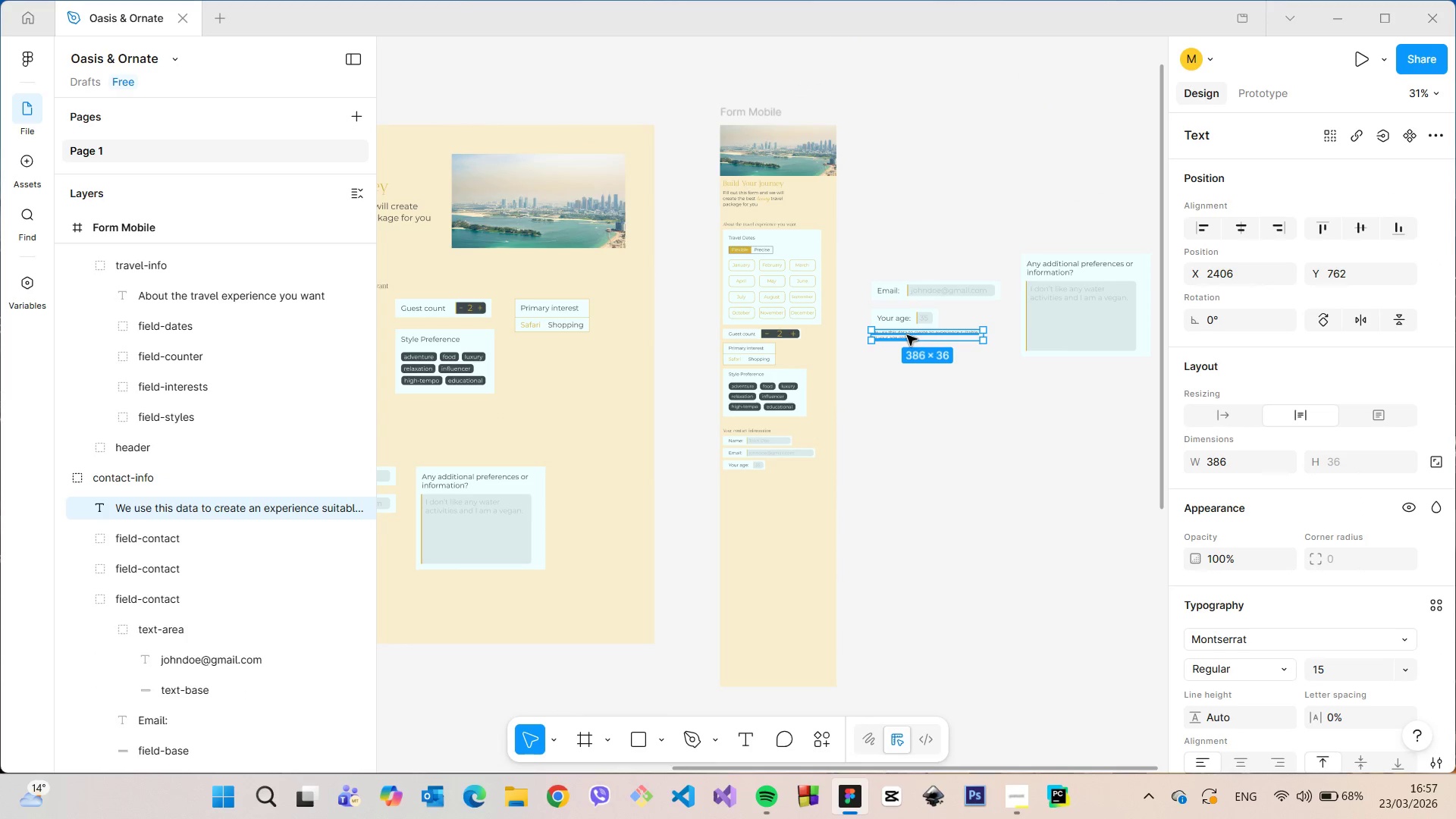 
left_click_drag(start_coordinate=[907, 335], to_coordinate=[761, 480])
 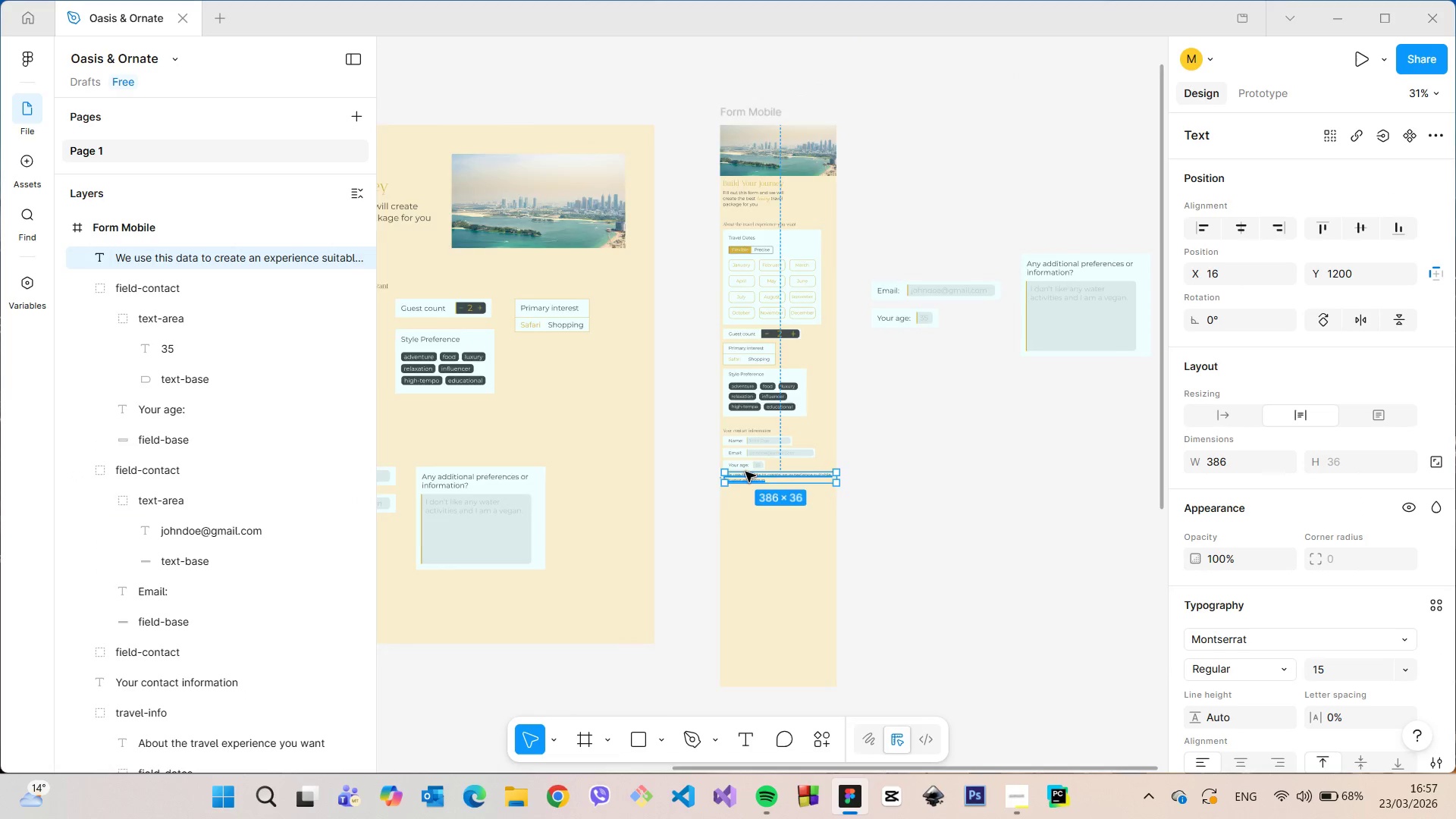 
left_click([755, 483])
 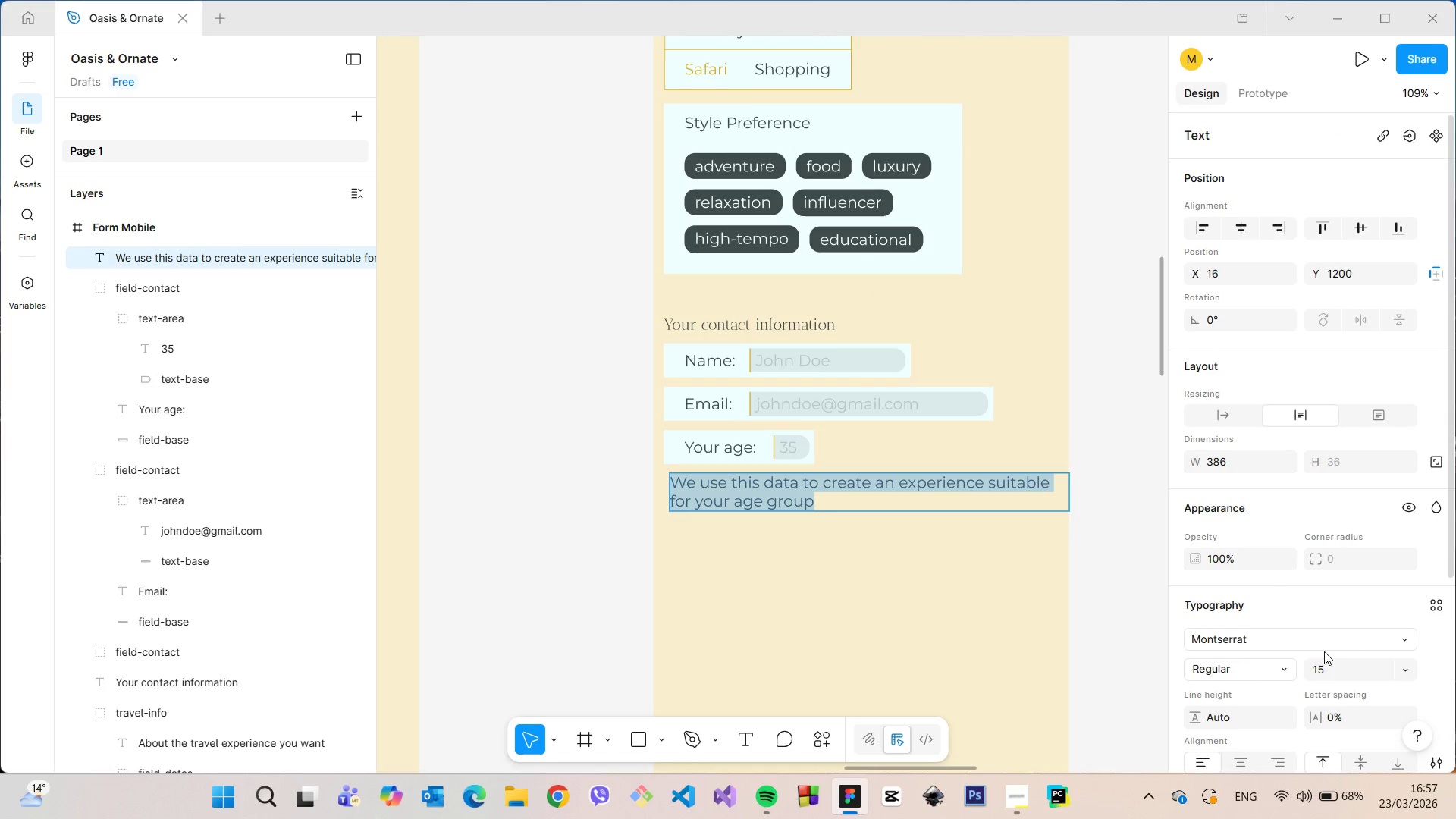 
scroll: coordinate [751, 472], scroll_direction: up, amount: 11.0
 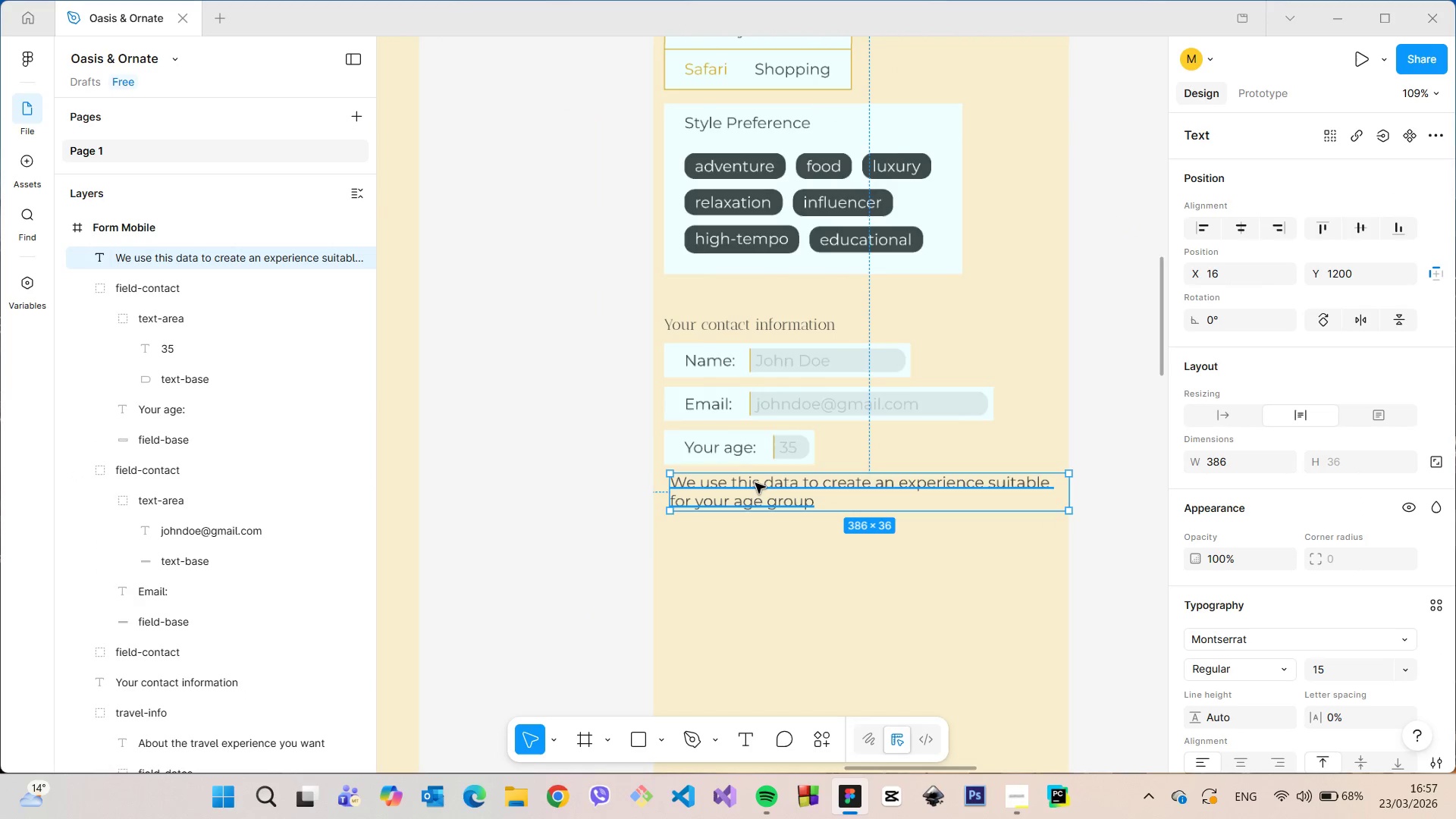 
left_click([1336, 660])
 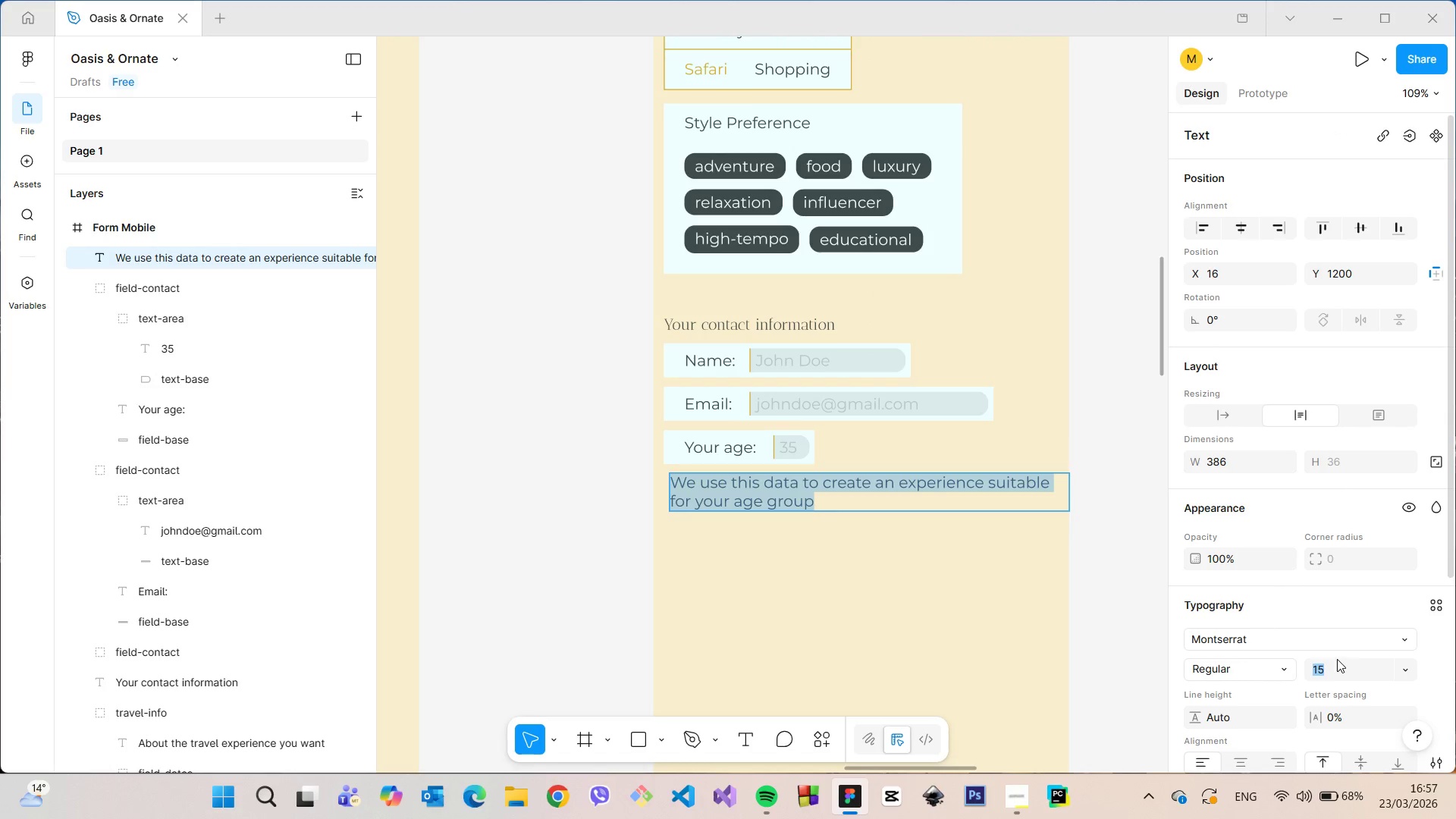 
type(12)
 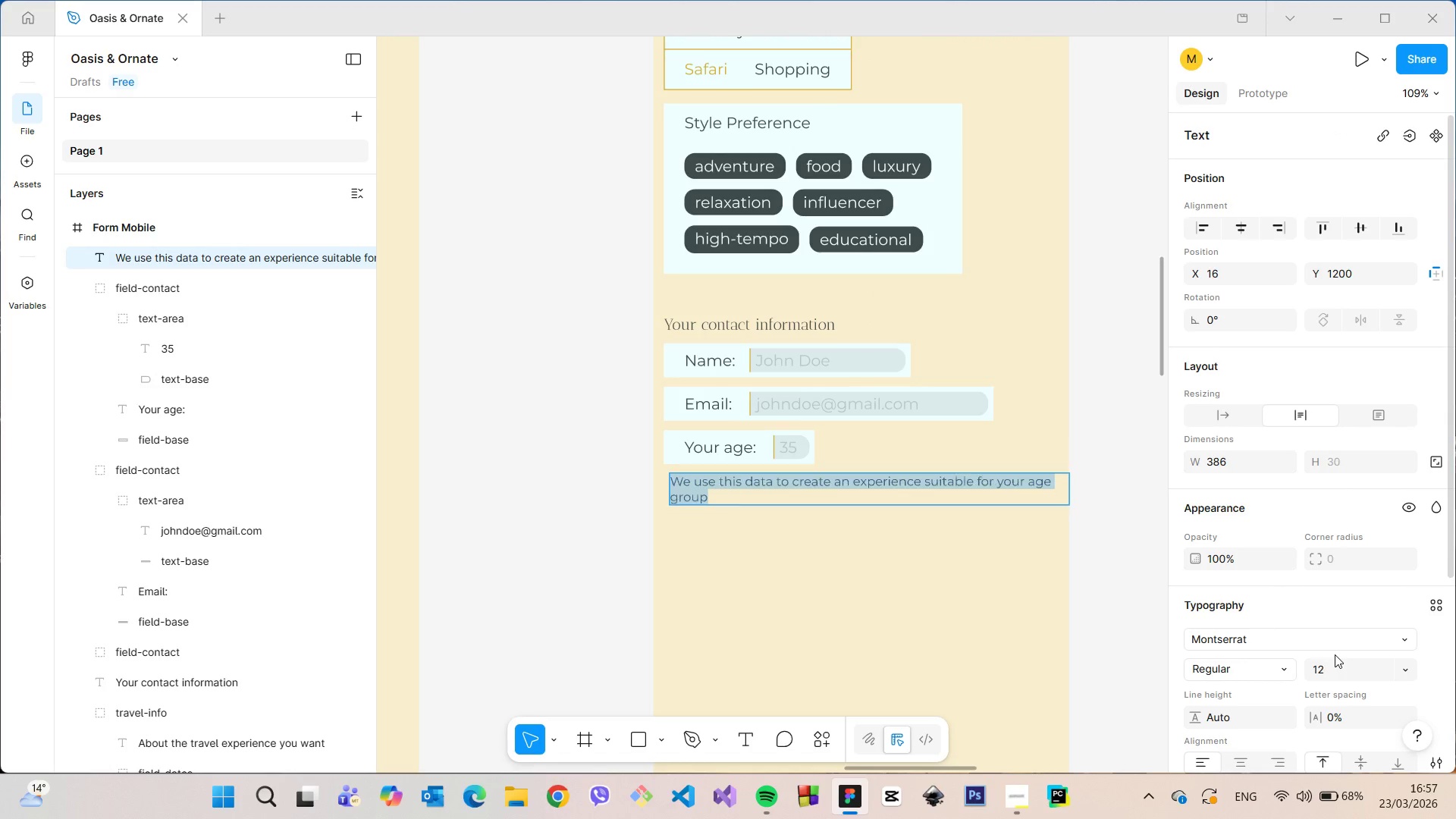 
key(Enter)
 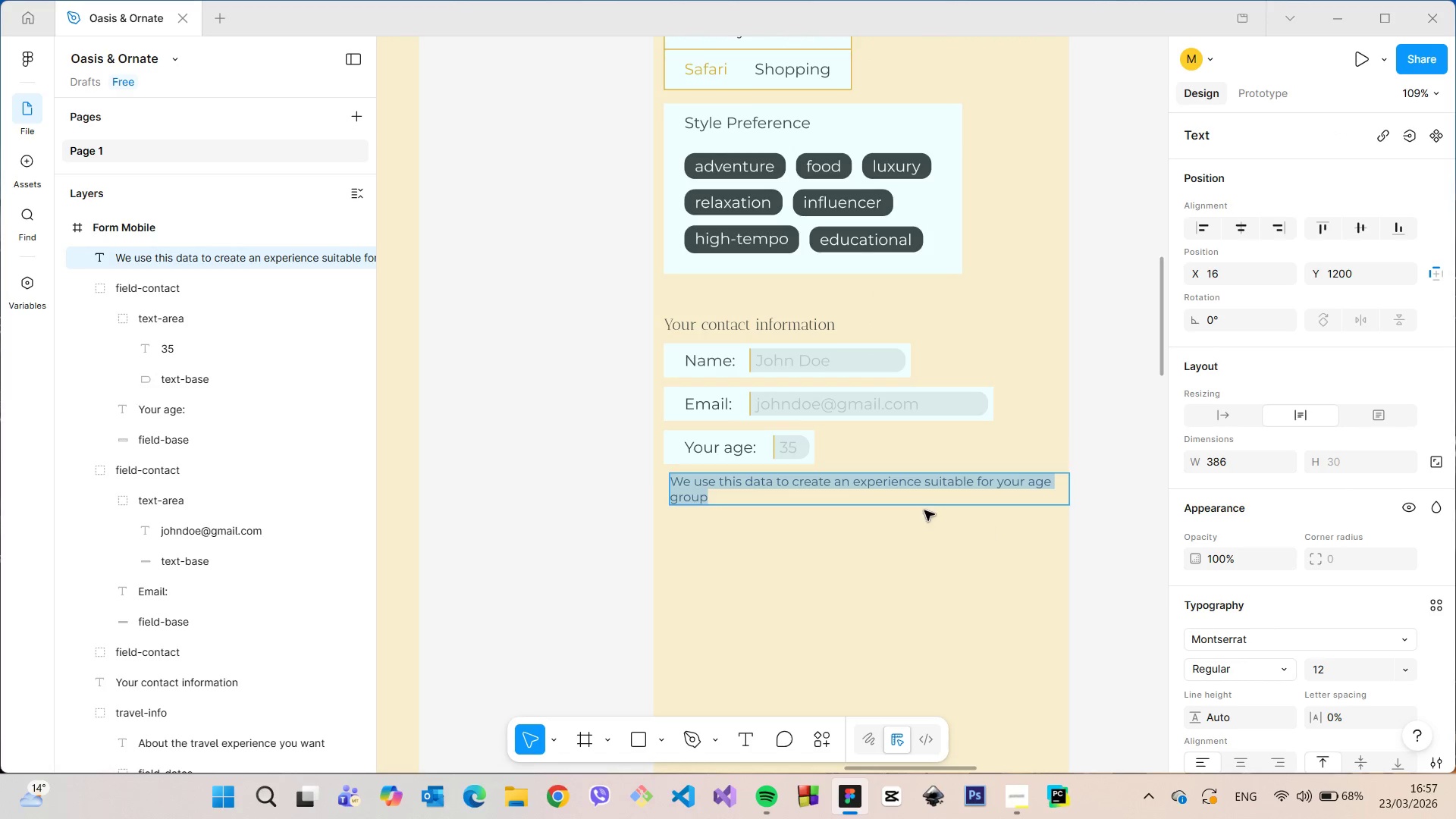 
scroll: coordinate [908, 499], scroll_direction: up, amount: 5.0
 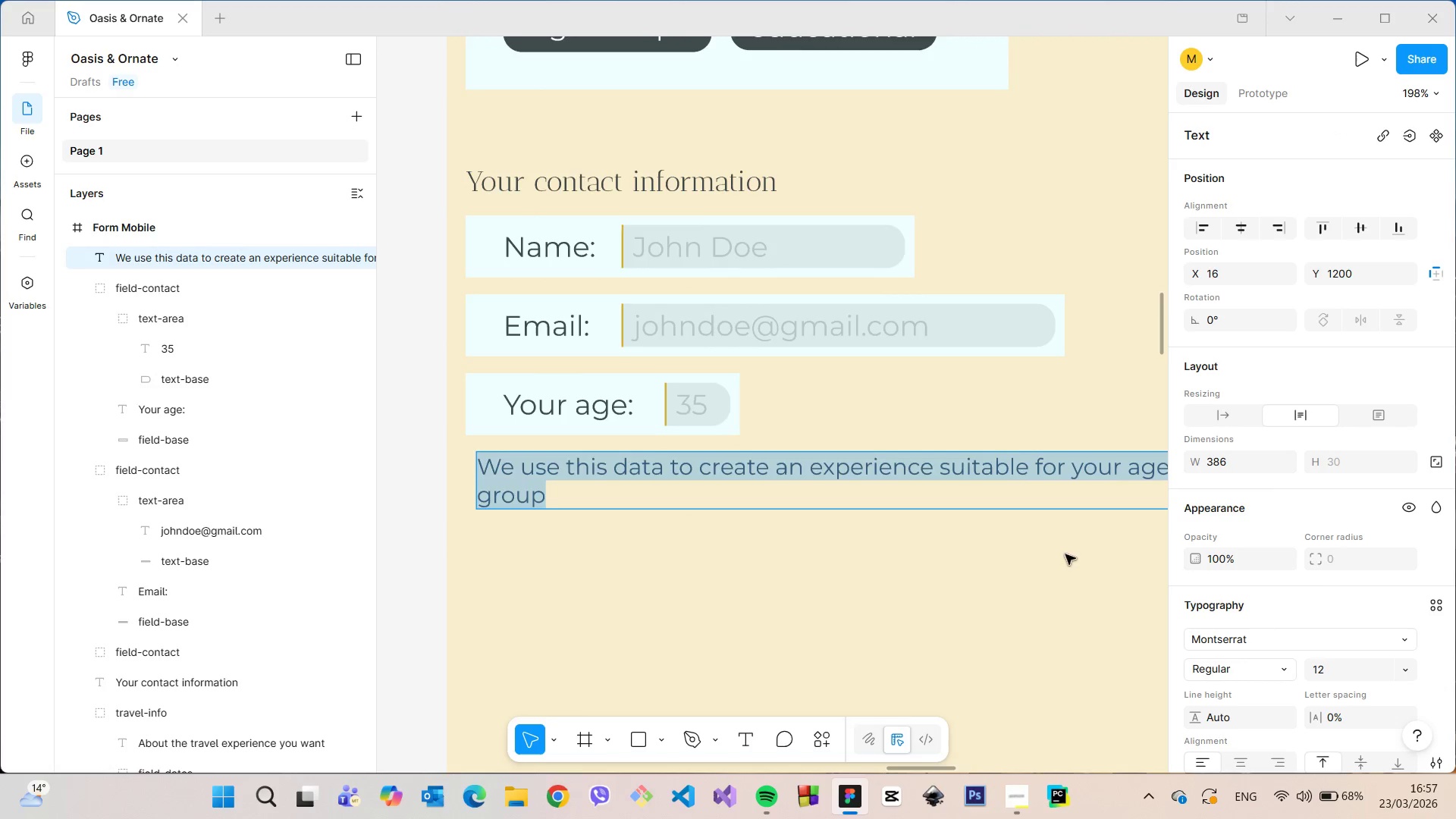 
scroll: coordinate [1056, 563], scroll_direction: down, amount: 6.0
 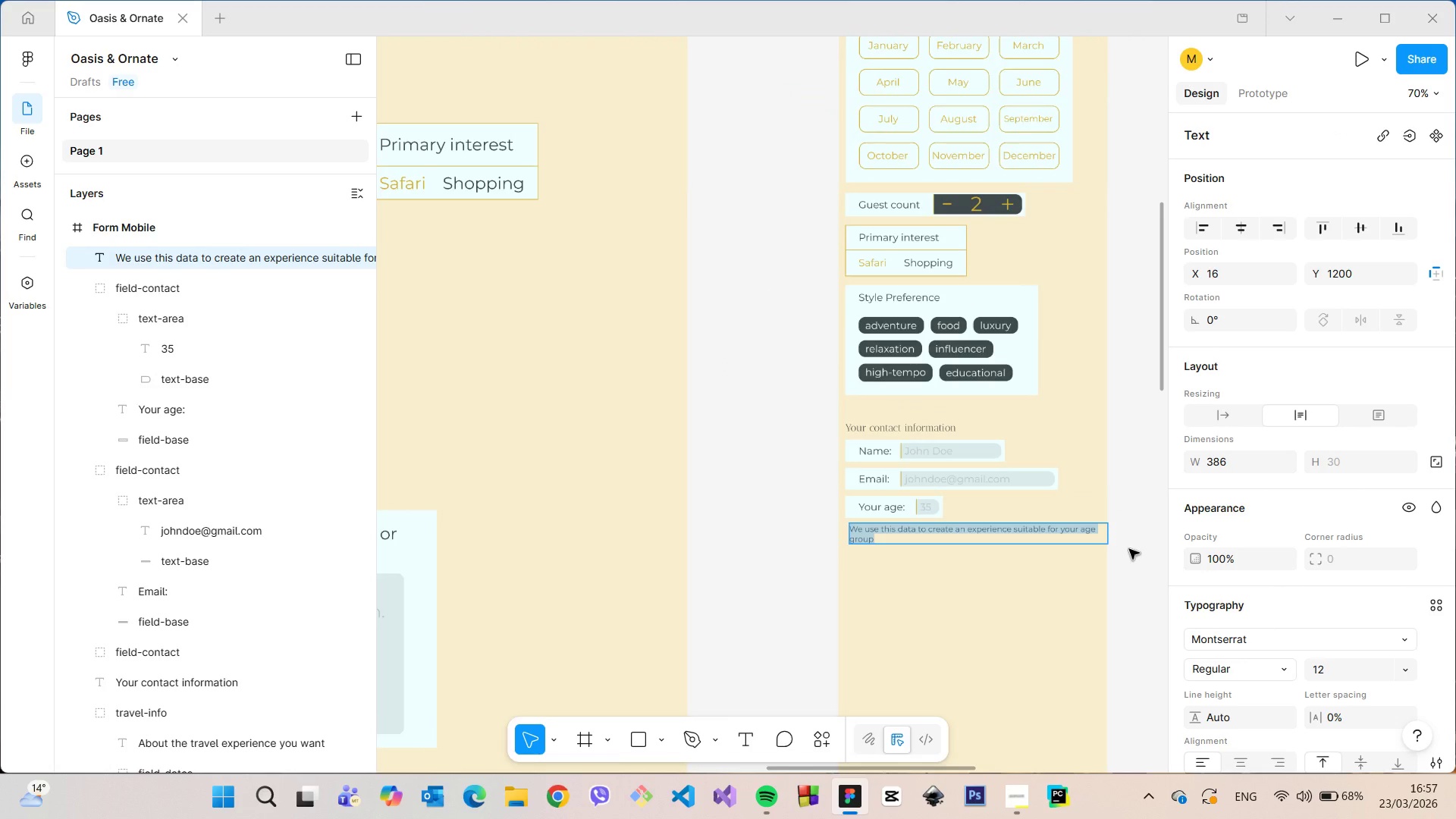 
left_click([1129, 549])
 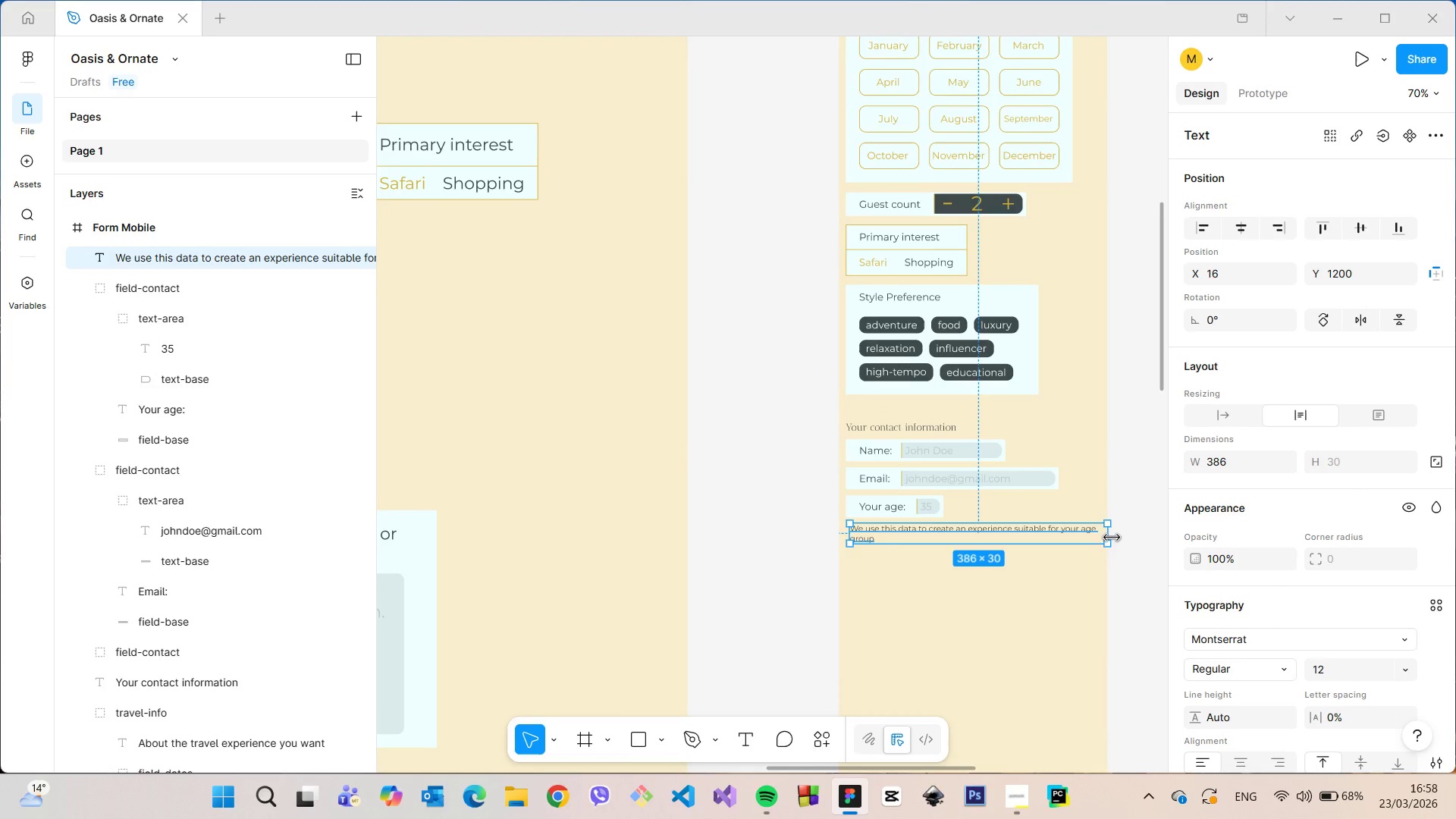 
left_click_drag(start_coordinate=[1112, 538], to_coordinate=[991, 519])
 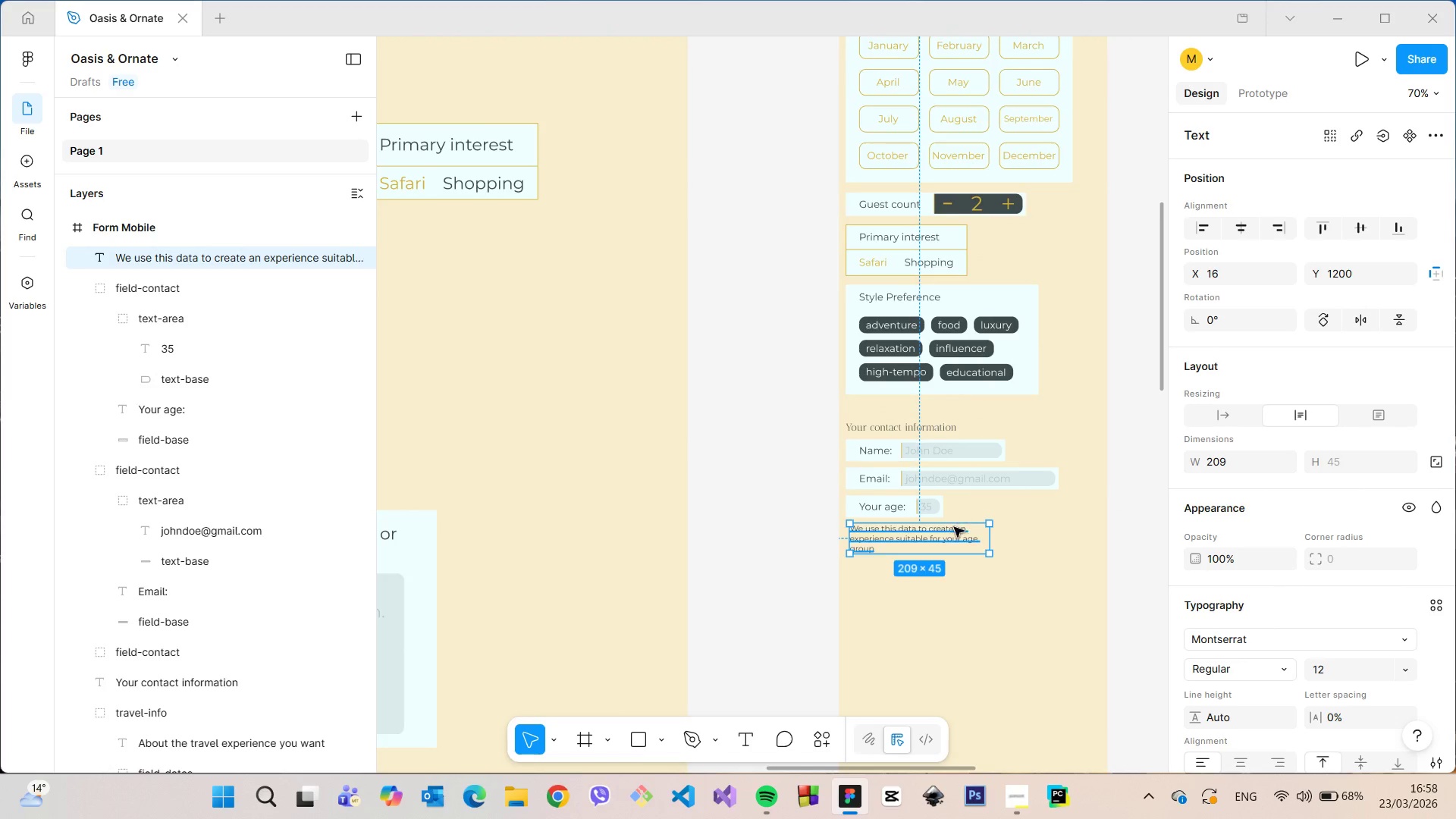 
scroll: coordinate [954, 527], scroll_direction: up, amount: 5.0
 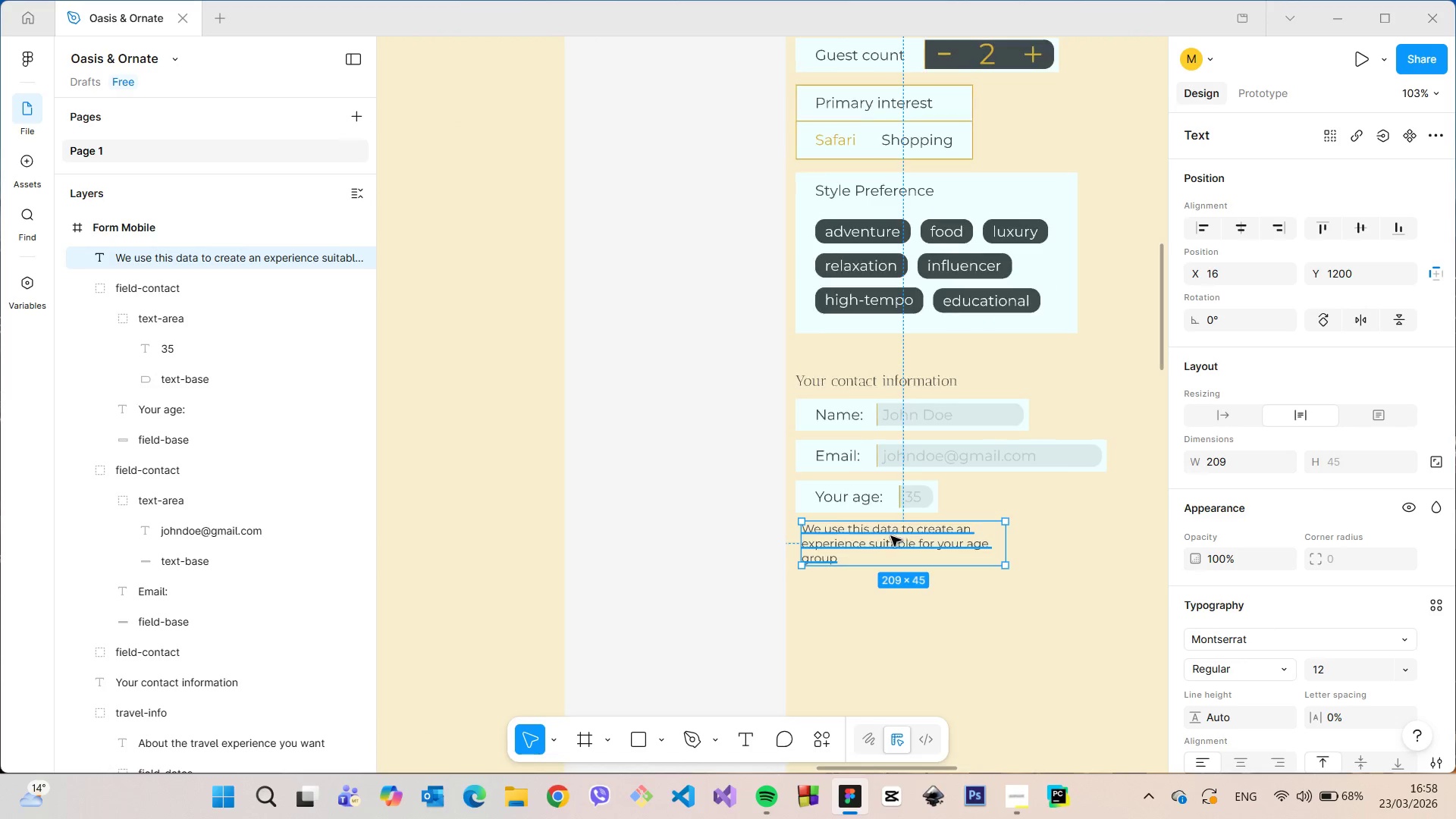 
left_click_drag(start_coordinate=[886, 537], to_coordinate=[880, 533])
 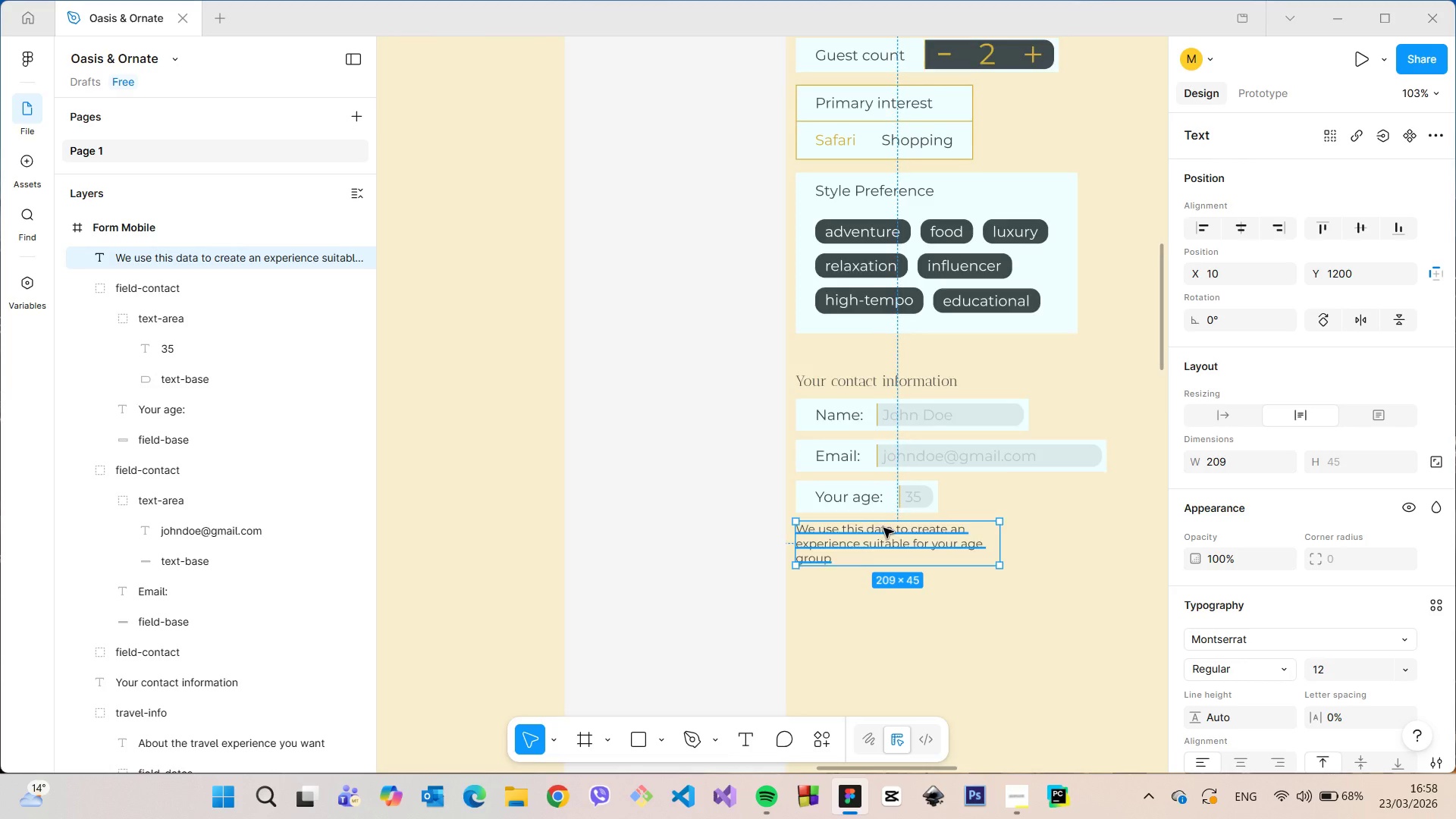 
scroll: coordinate [884, 528], scroll_direction: up, amount: 6.0
 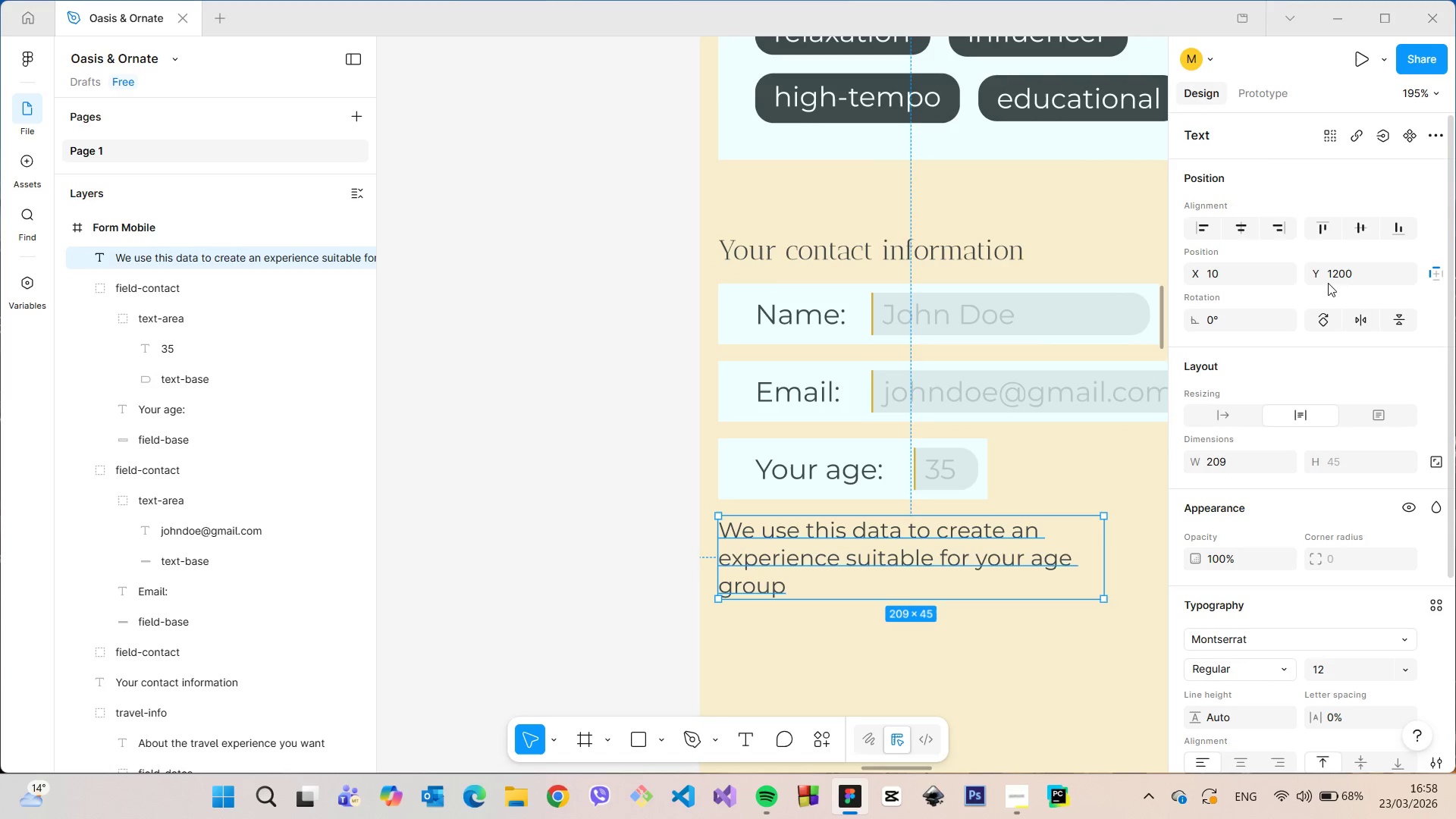 
left_click([1335, 278])
 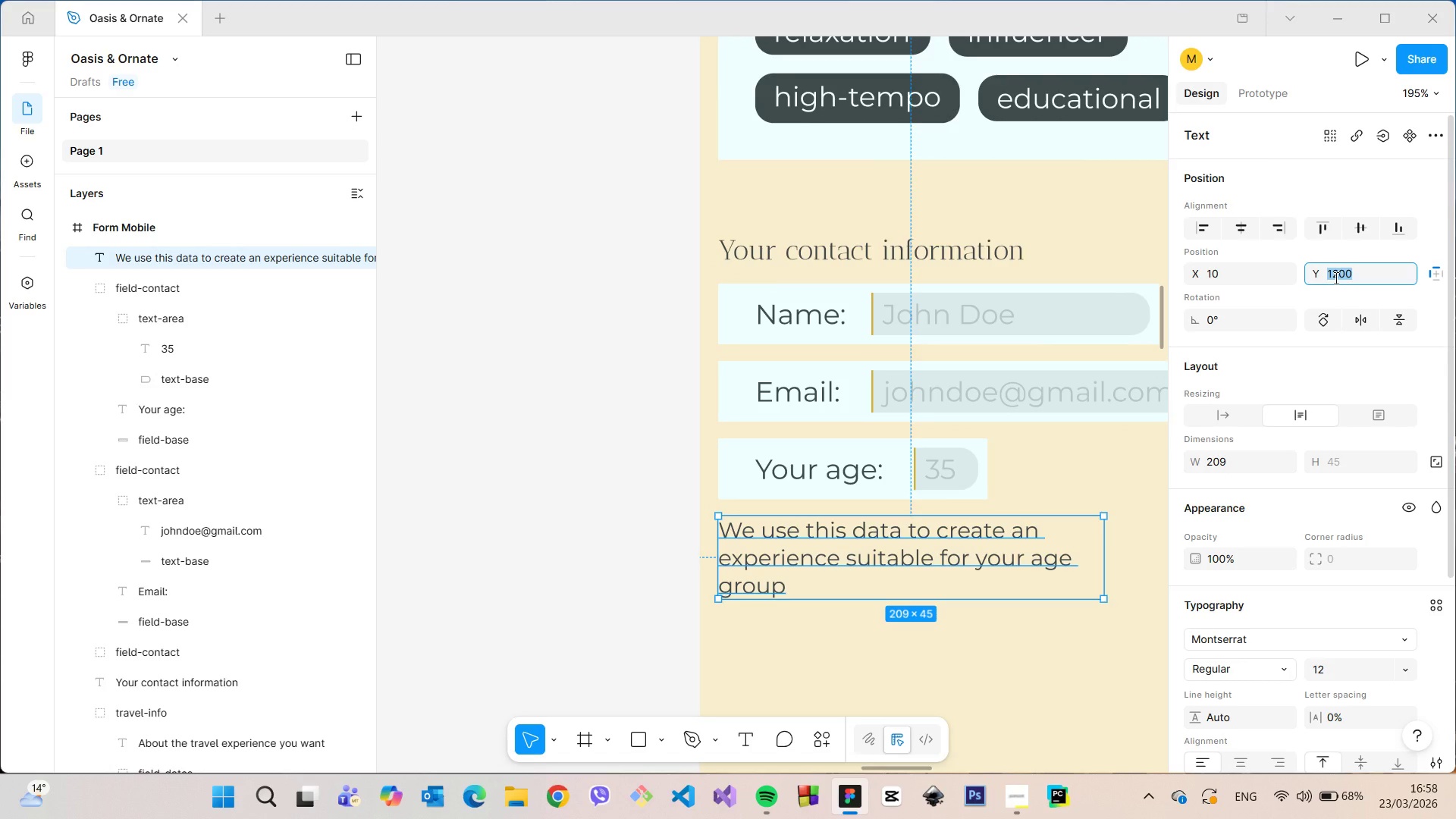 
key(ArrowDown)
 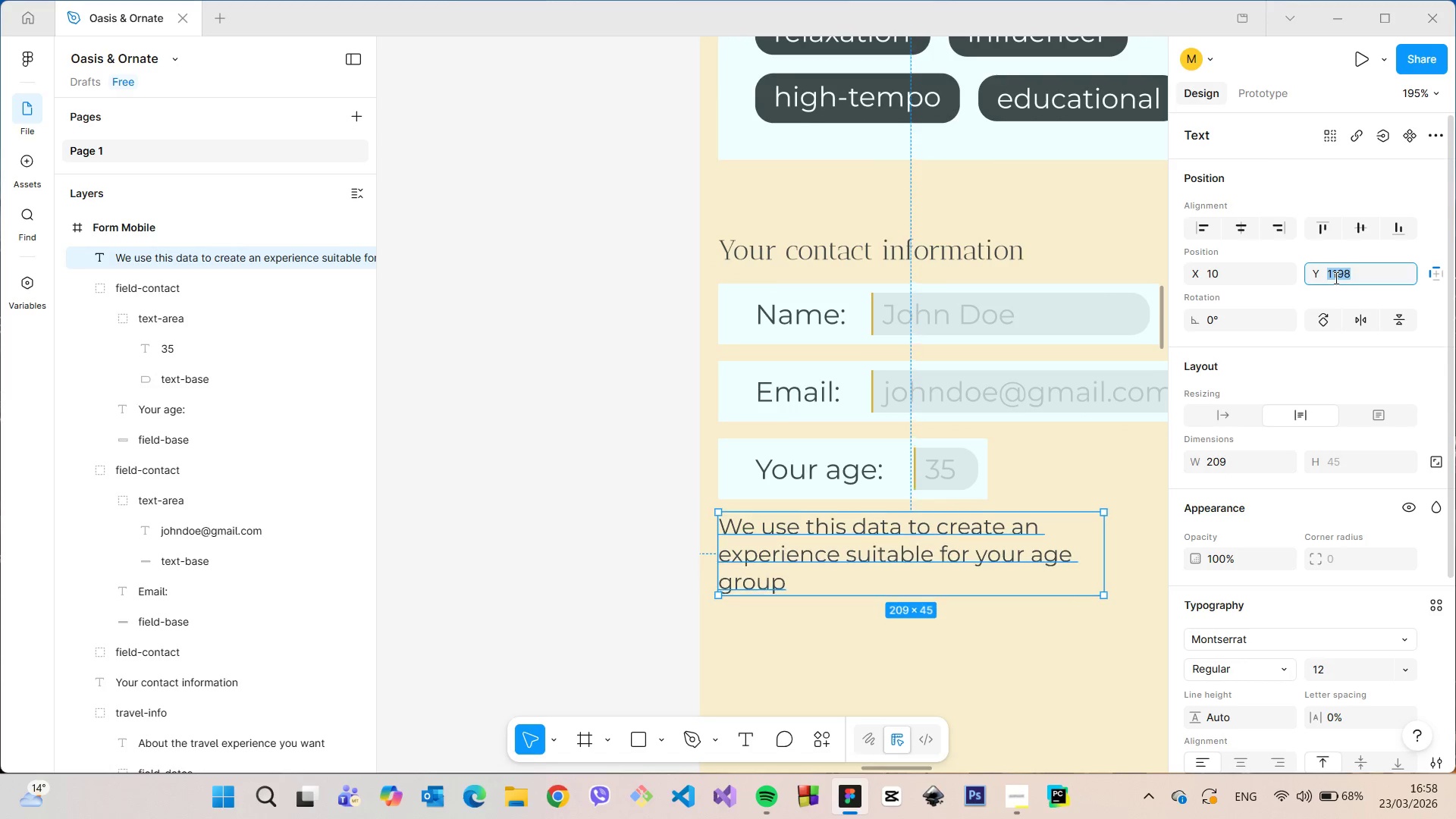 
key(ArrowDown)
 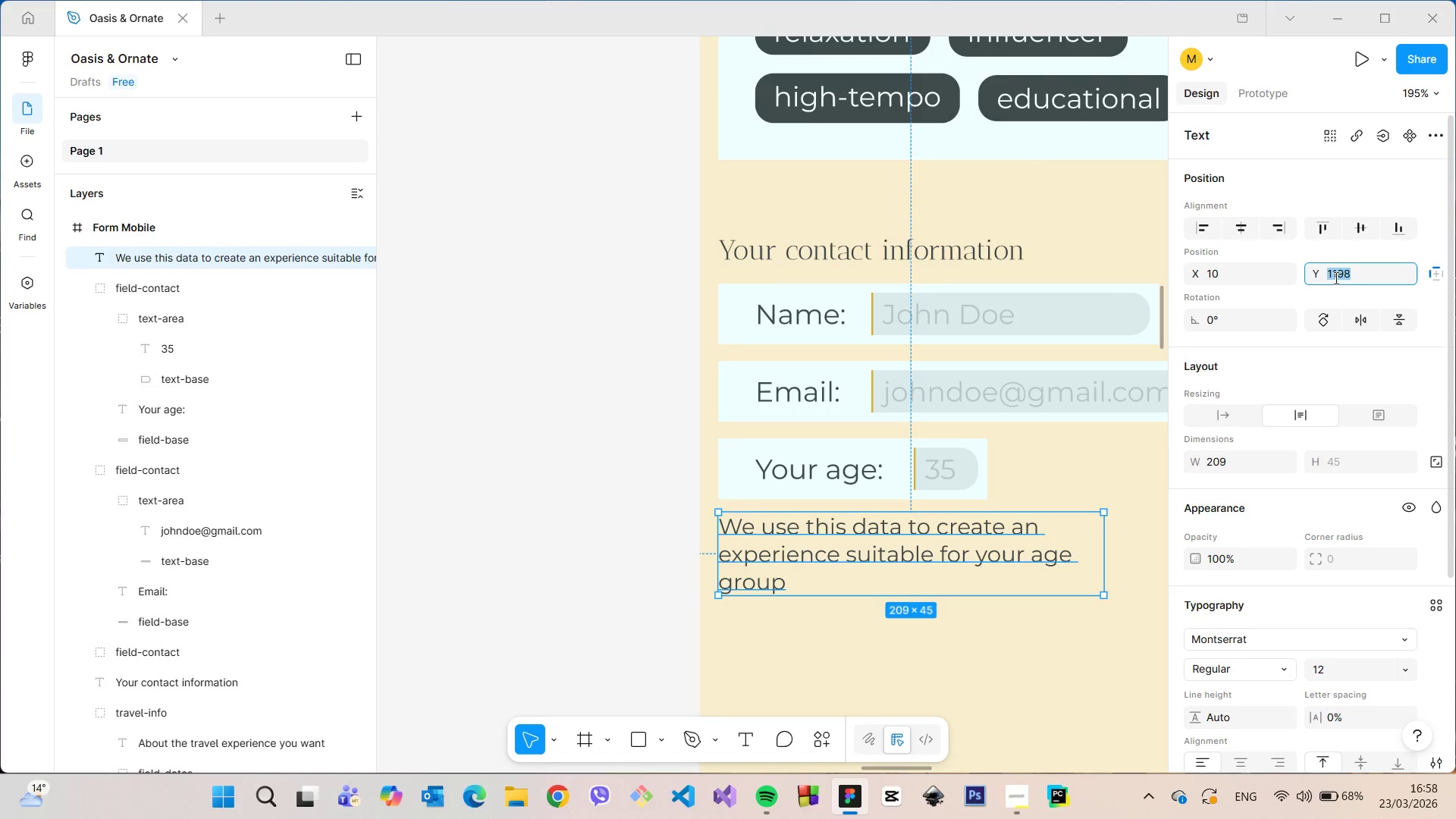 
key(ArrowDown)
 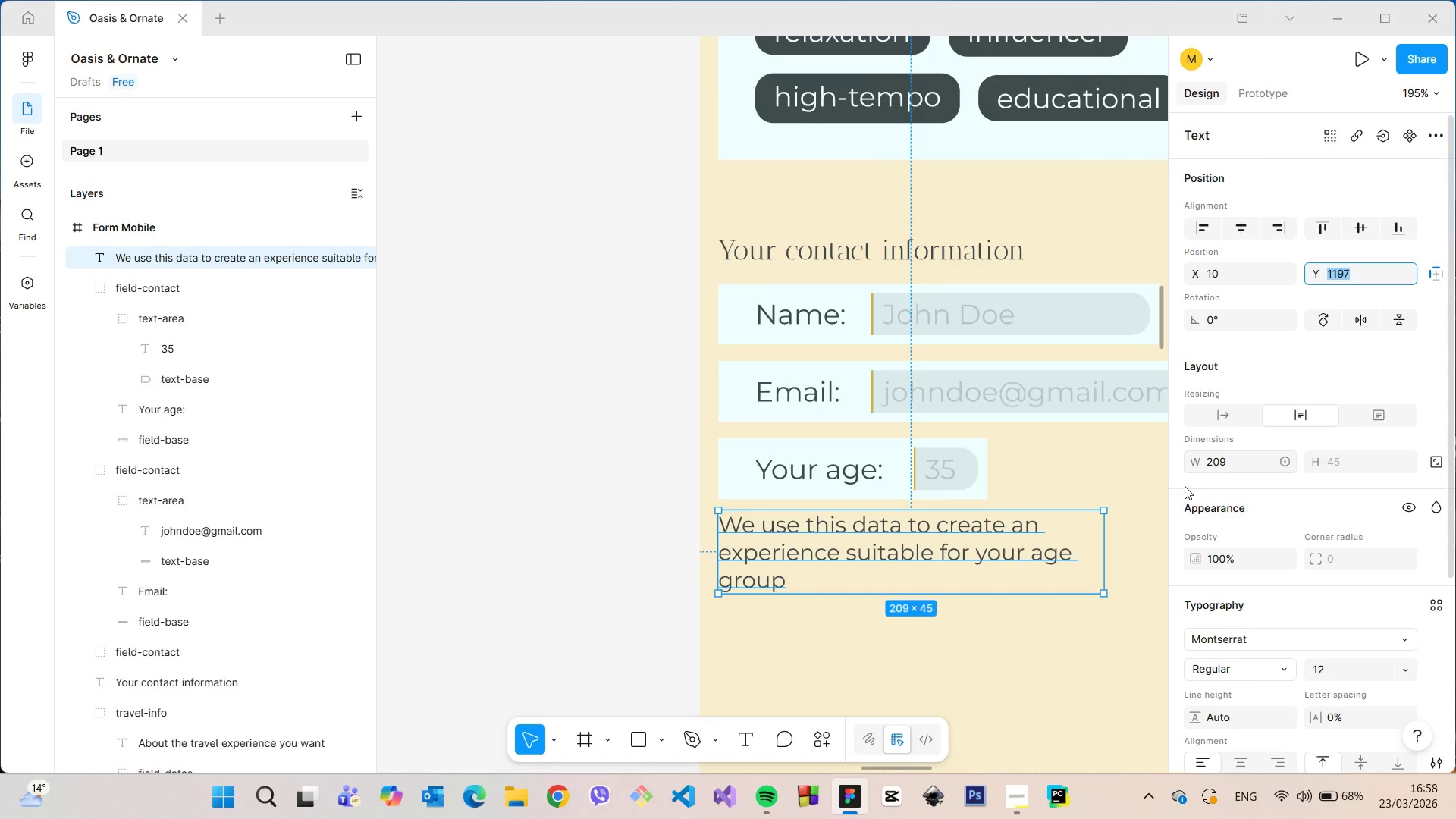 
key(ArrowDown)
 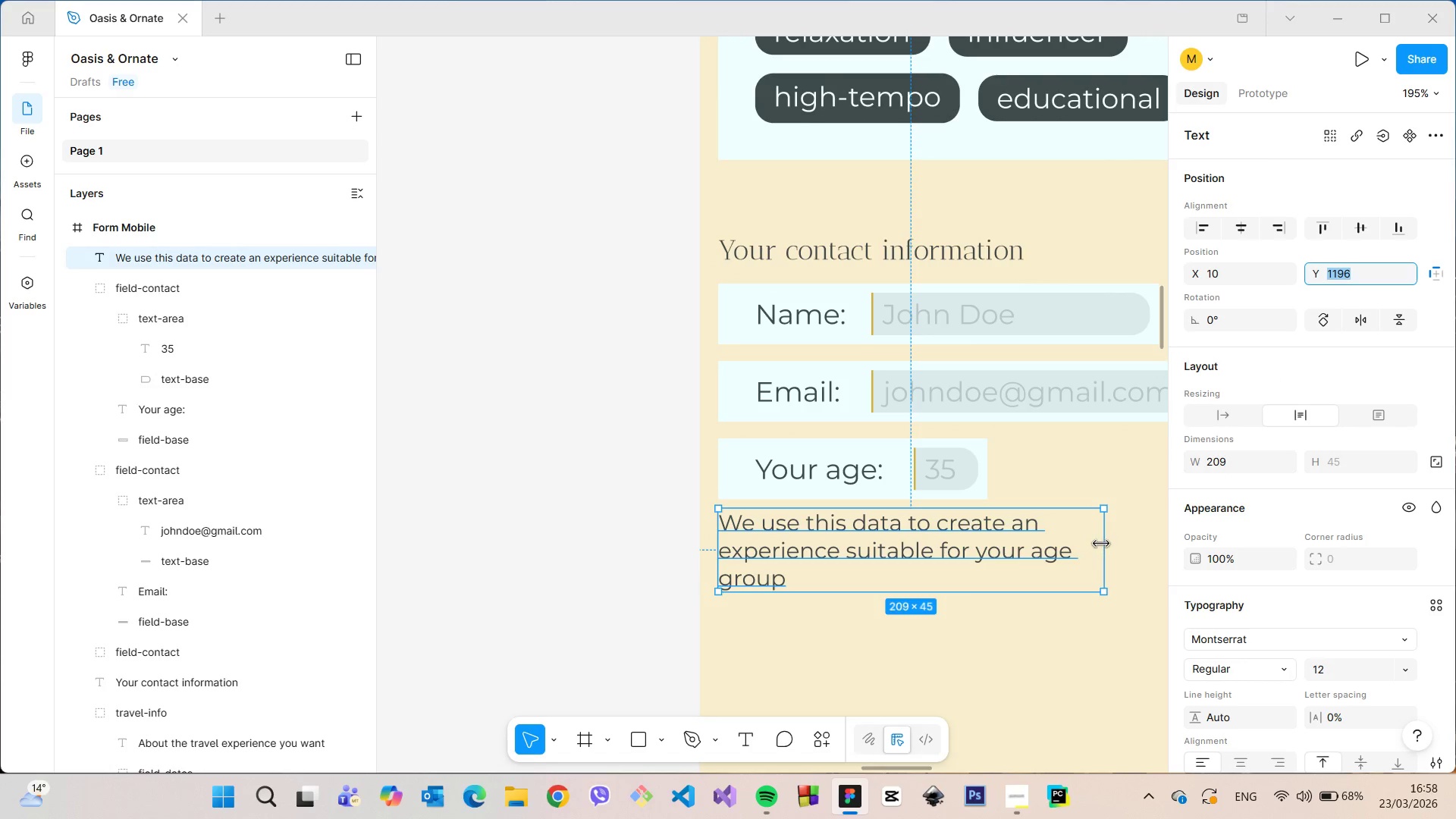 
left_click_drag(start_coordinate=[1101, 544], to_coordinate=[1082, 541])
 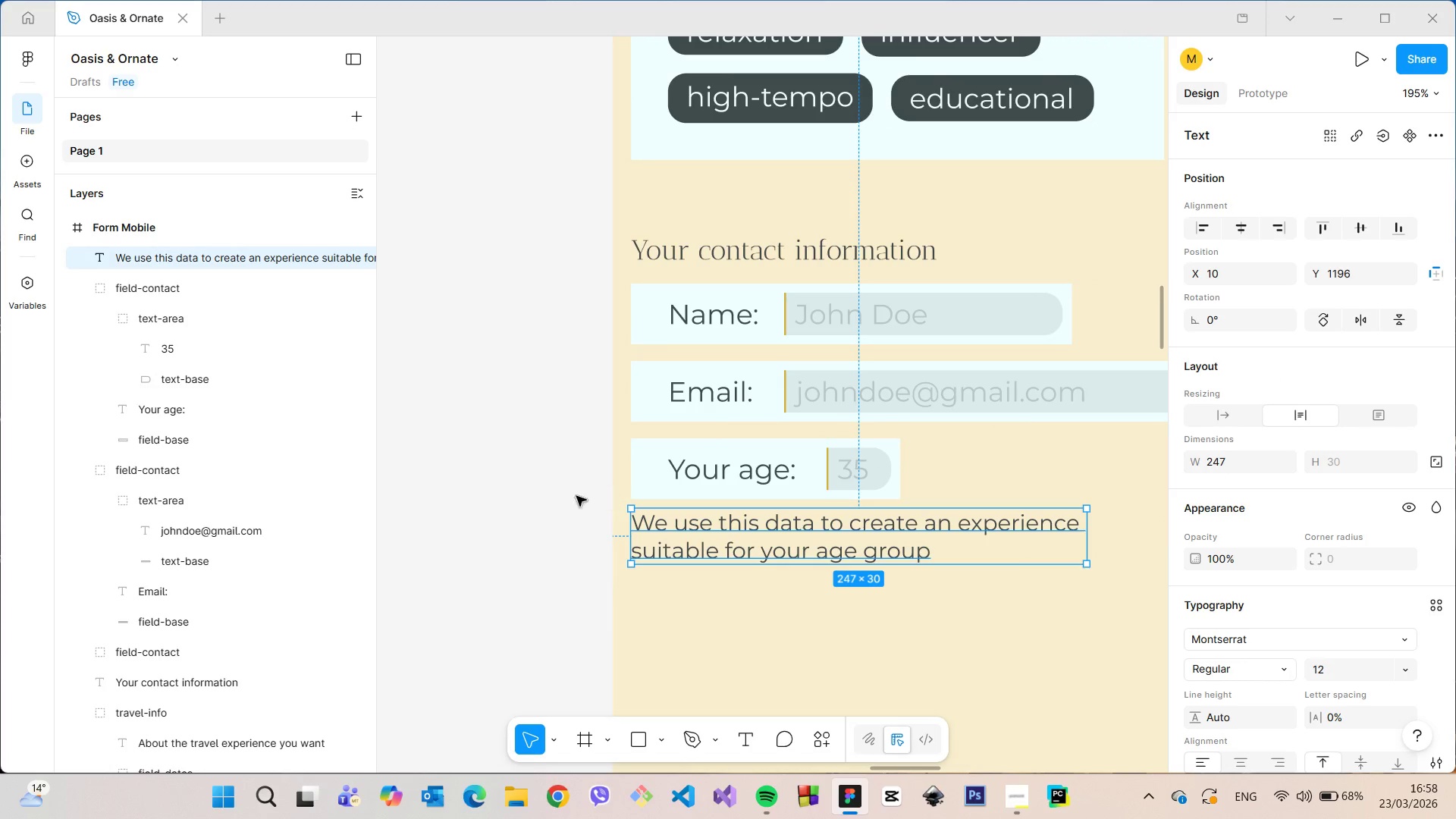 
left_click([561, 498])
 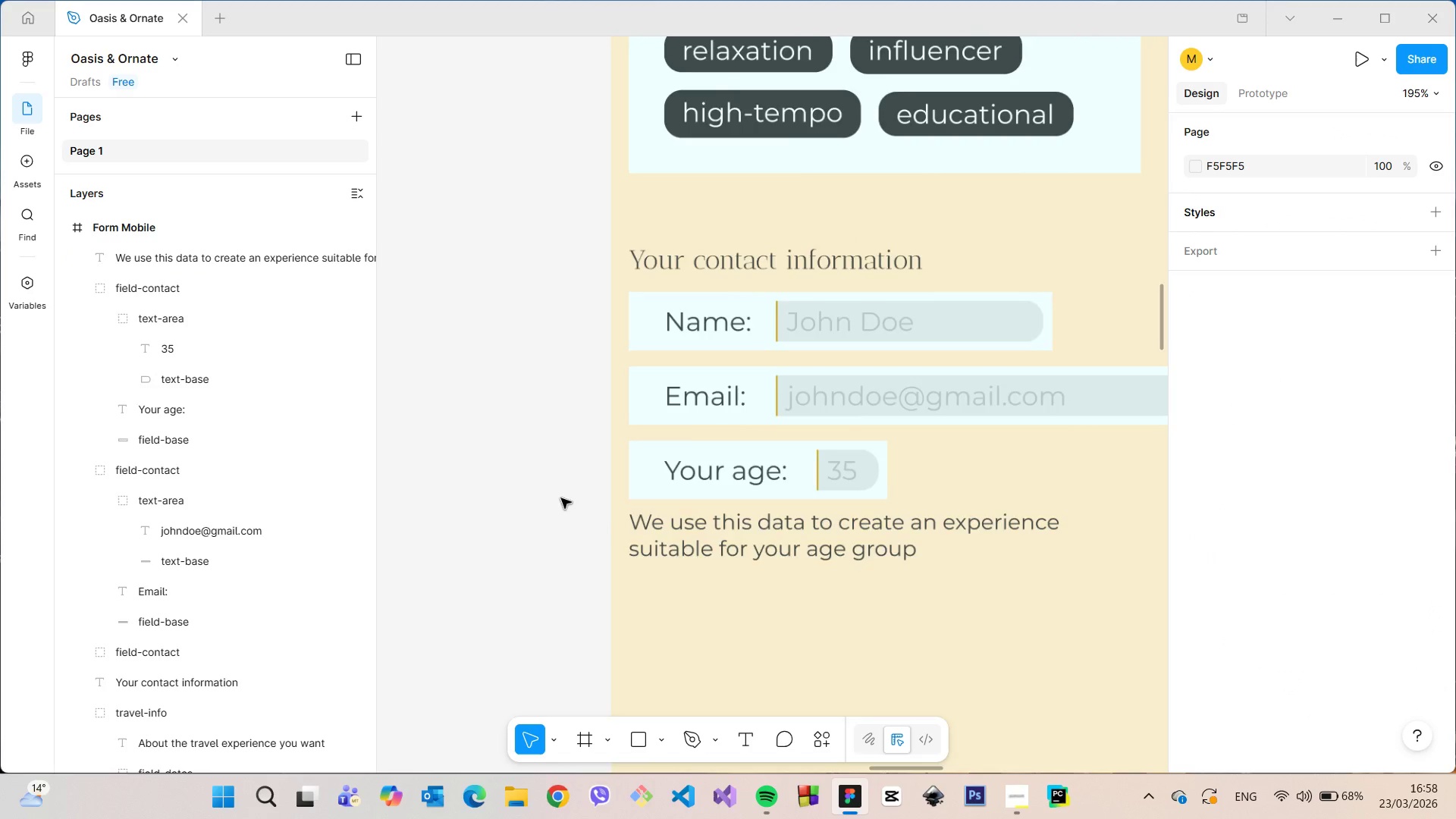 
scroll: coordinate [561, 498], scroll_direction: down, amount: 5.0
 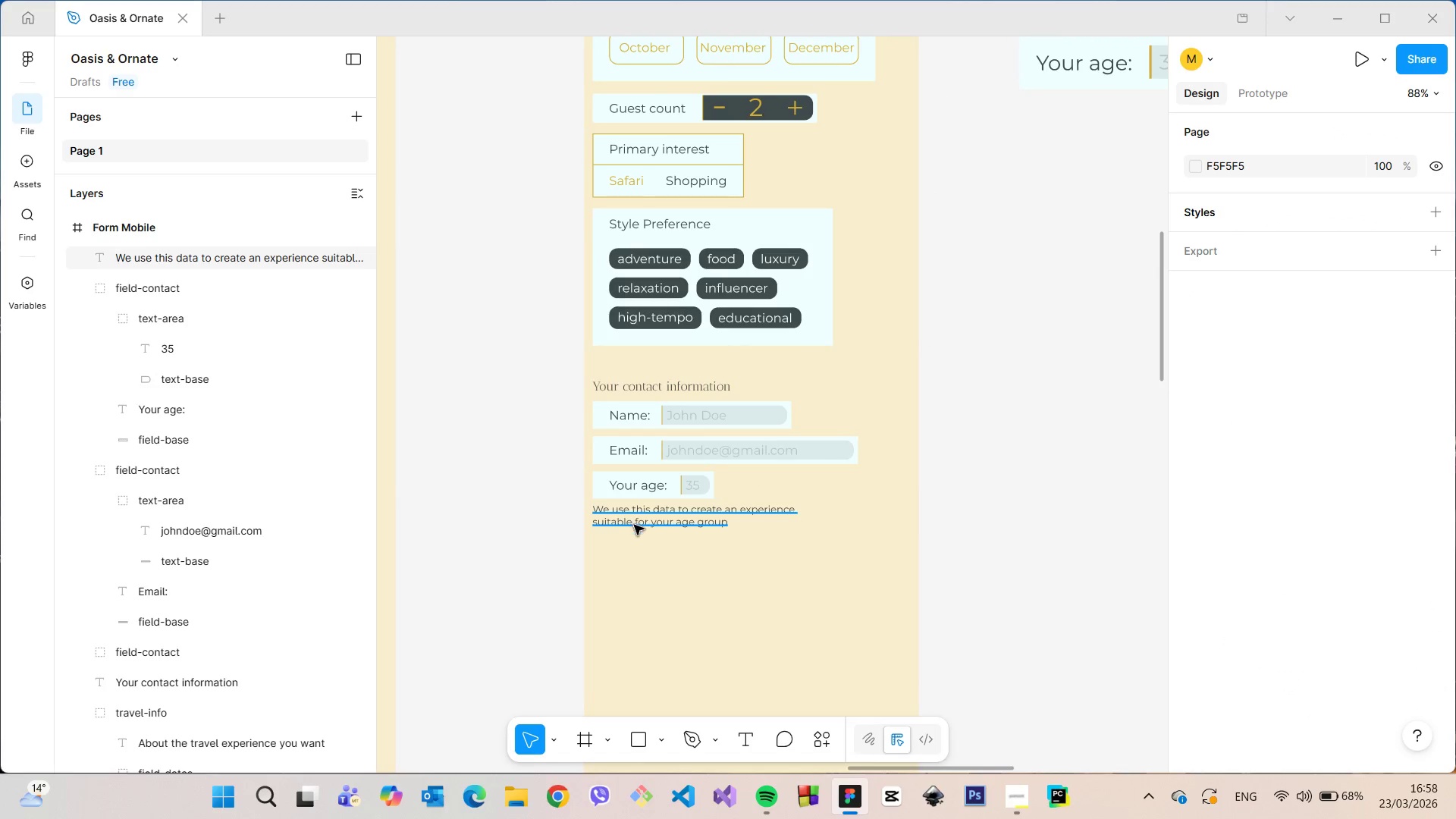 
left_click([635, 519])
 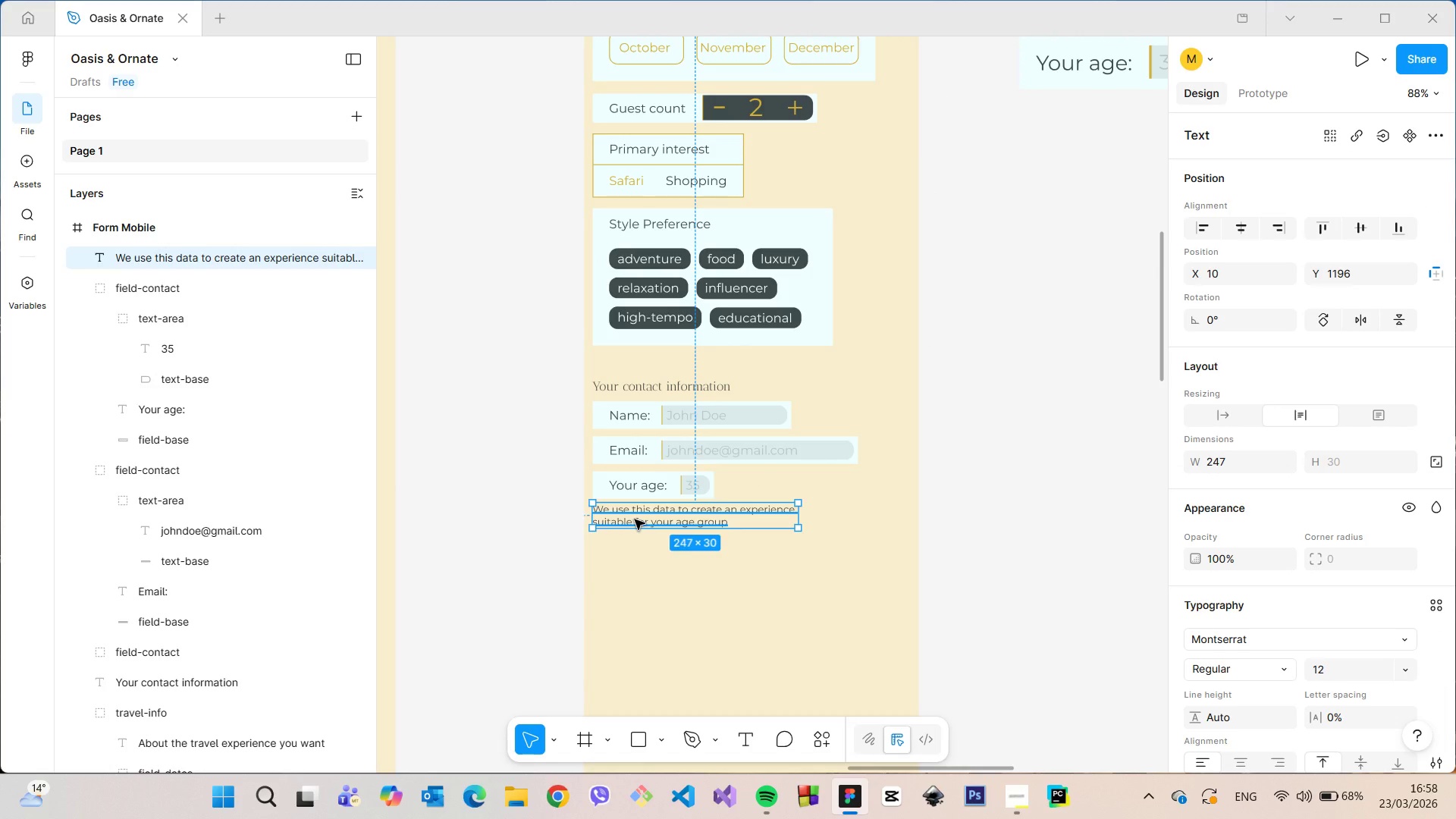 
scroll: coordinate [635, 519], scroll_direction: down, amount: 6.0
 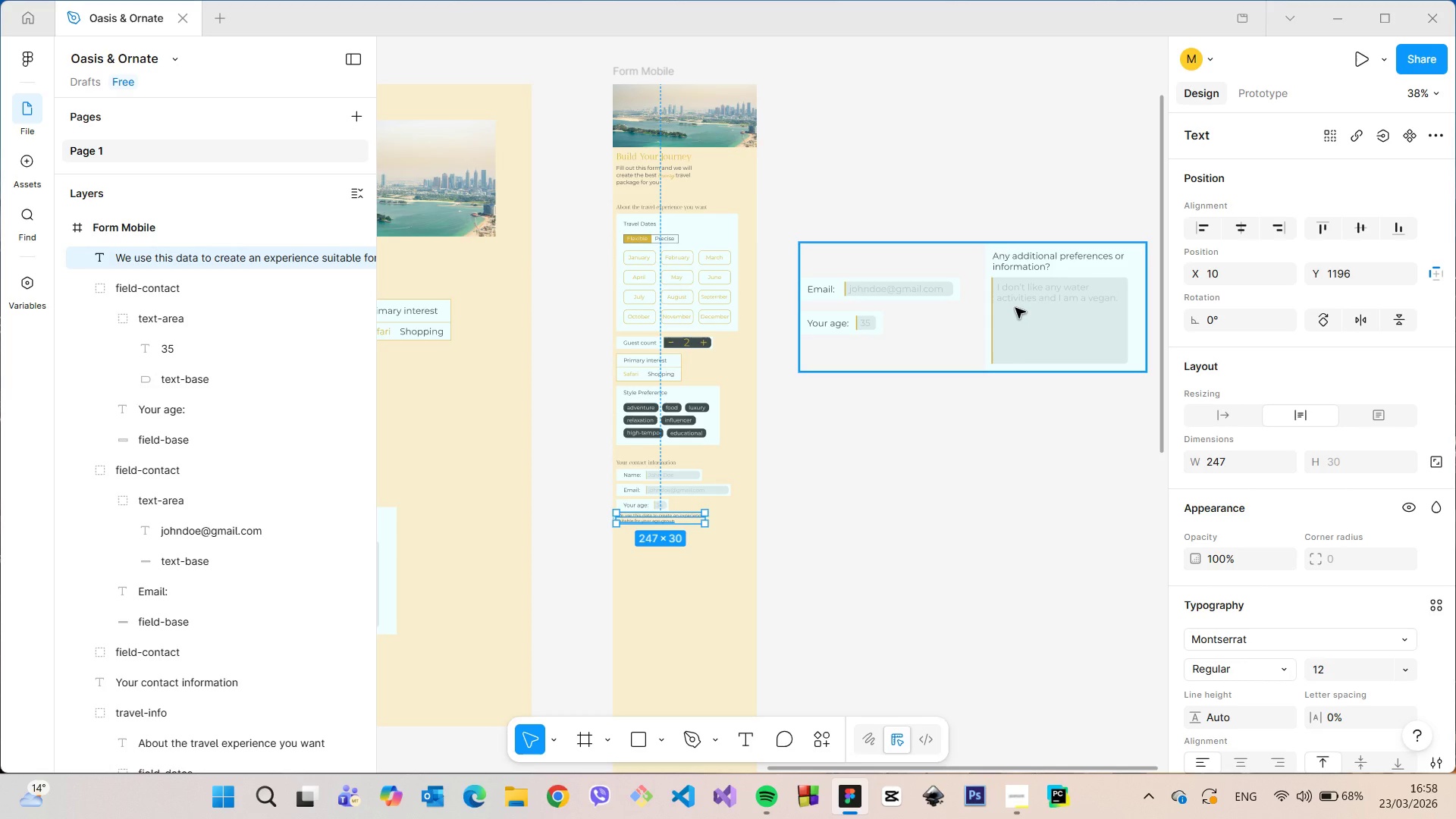 
double_click([1015, 308])
 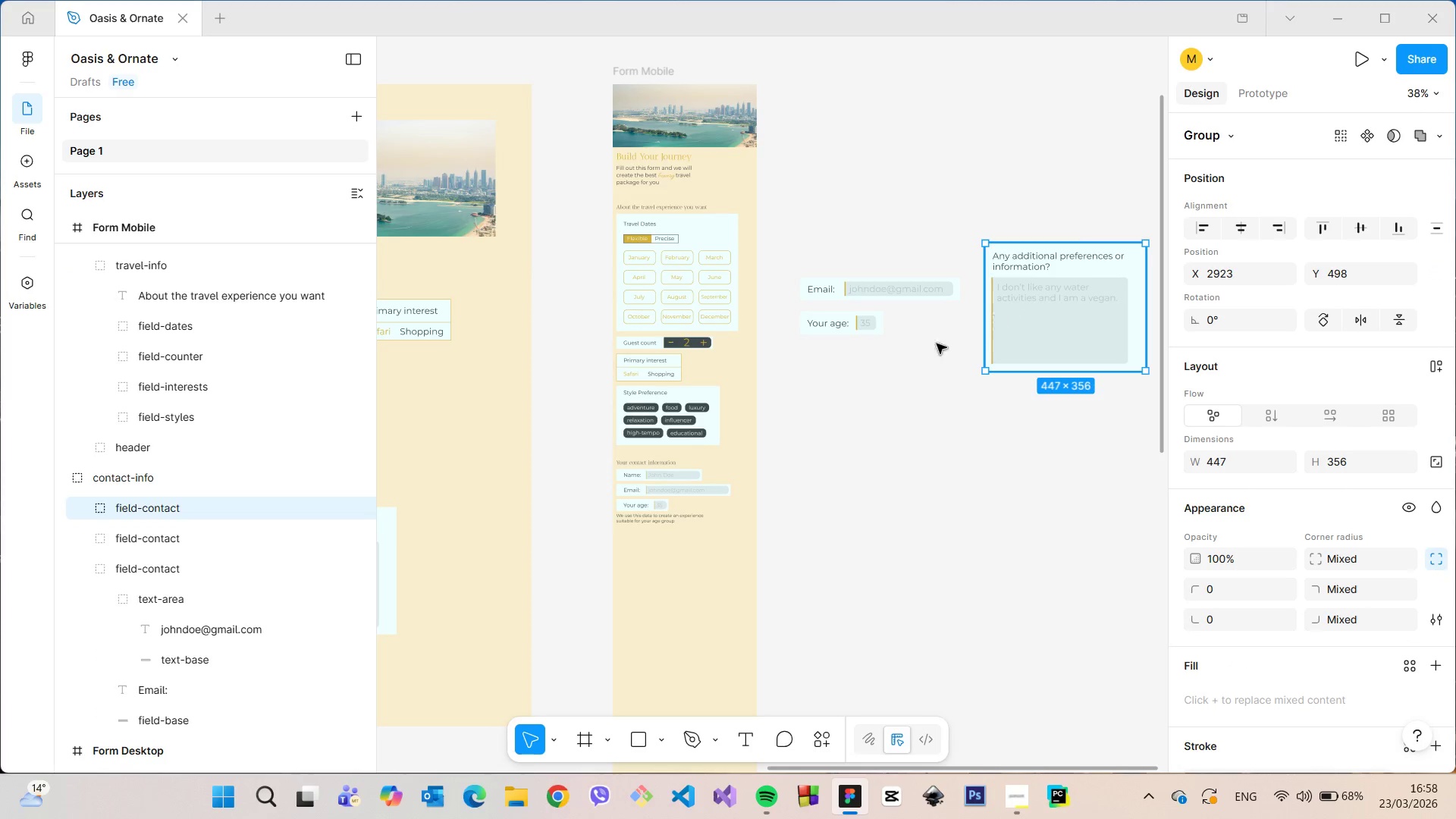 
scroll: coordinate [631, 504], scroll_direction: up, amount: 3.0
 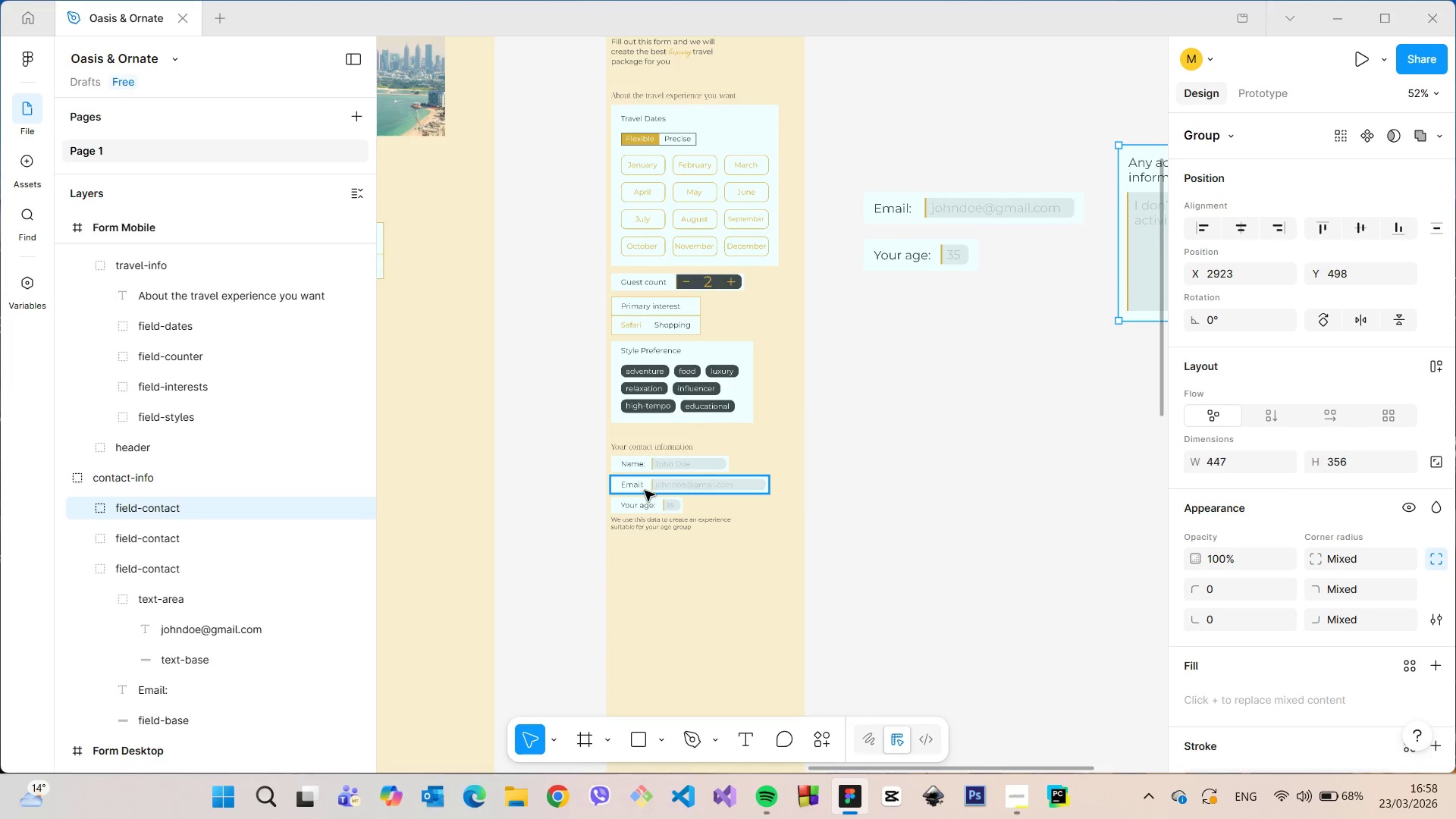 
left_click([645, 491])
 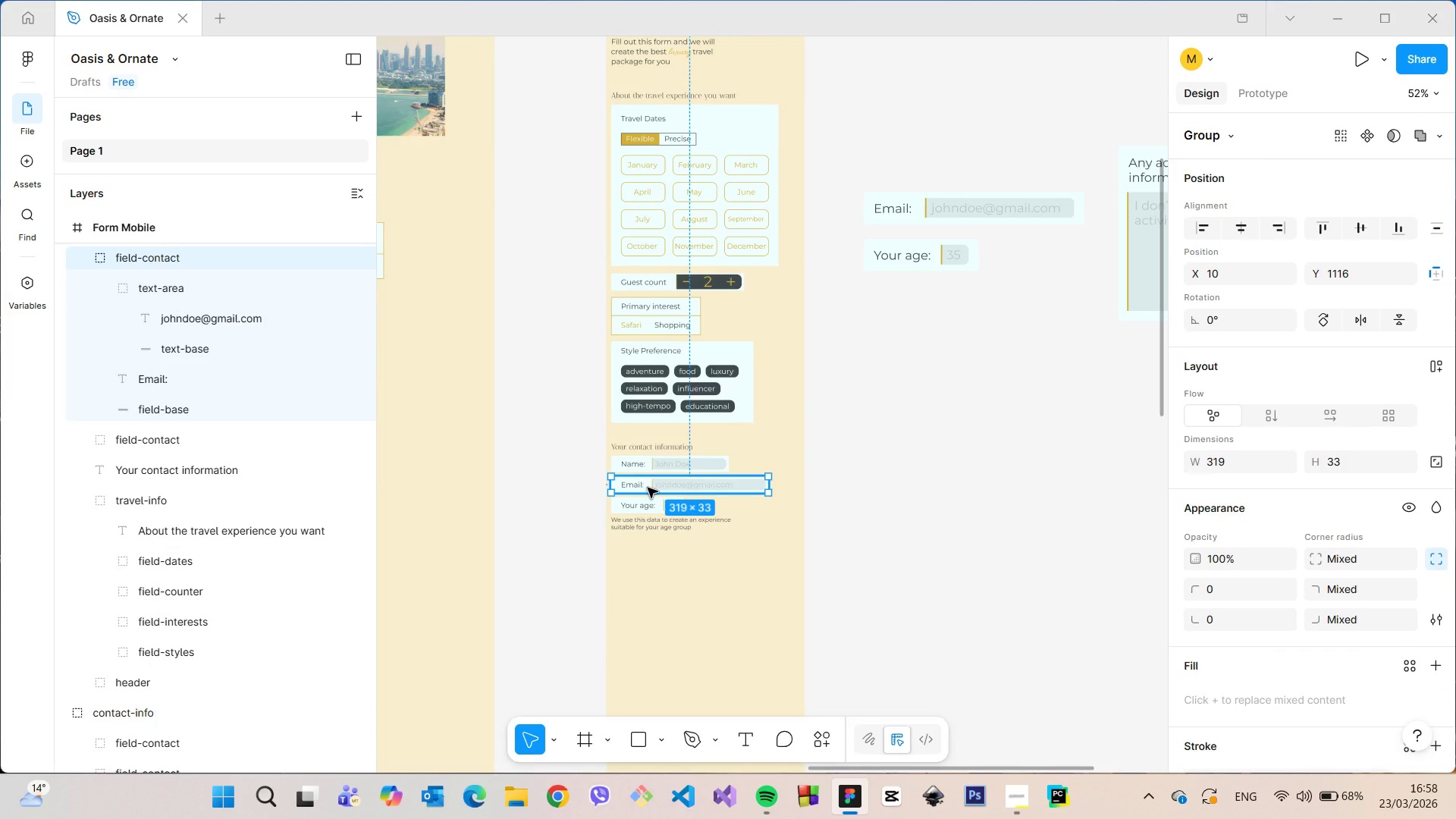 
hold_key(key=AltLeft, duration=1.52)
left_click_drag(start_coordinate=[648, 488], to_coordinate=[648, 551])
 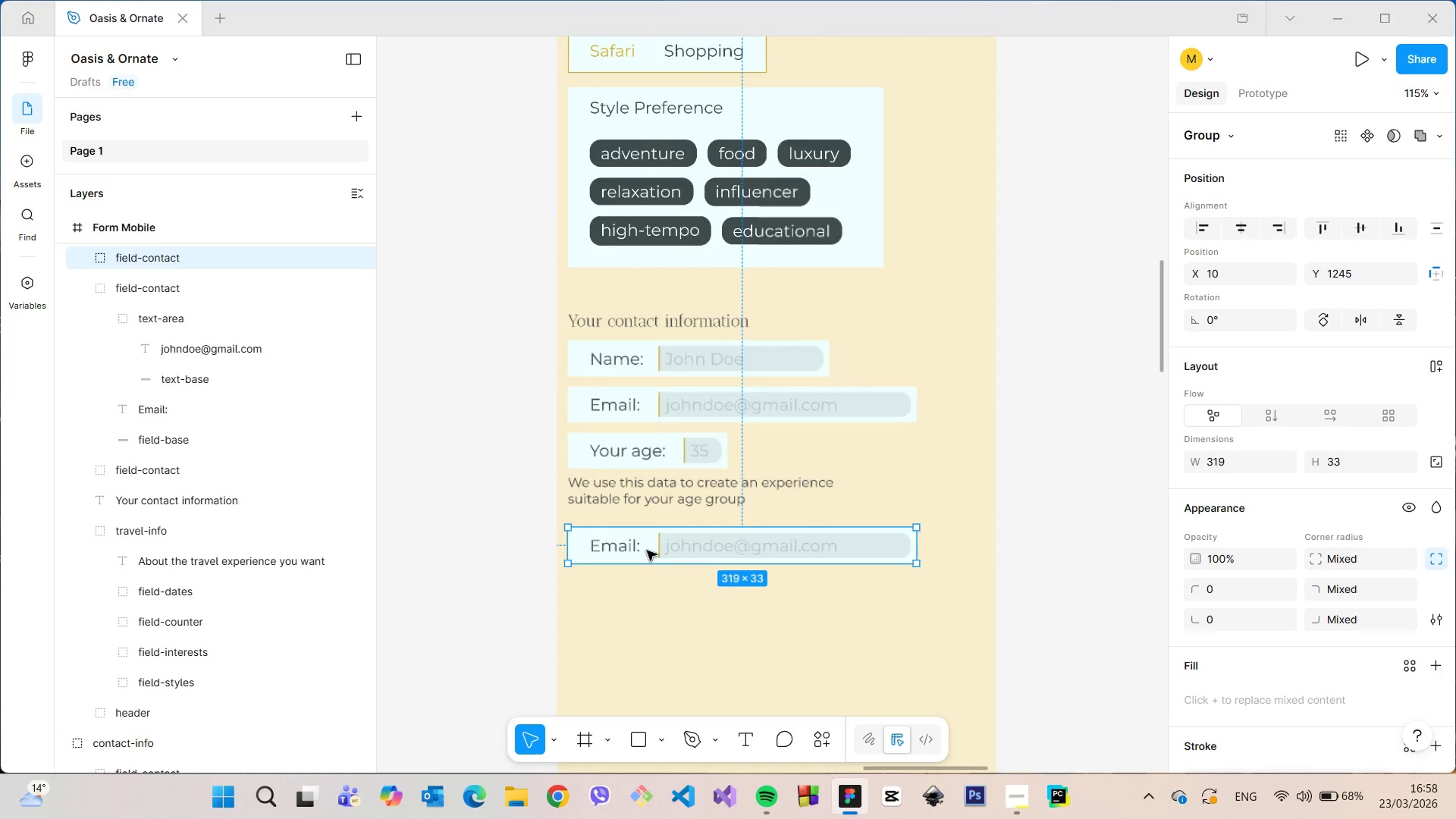 
hold_key(key=AltLeft, duration=1.42)
 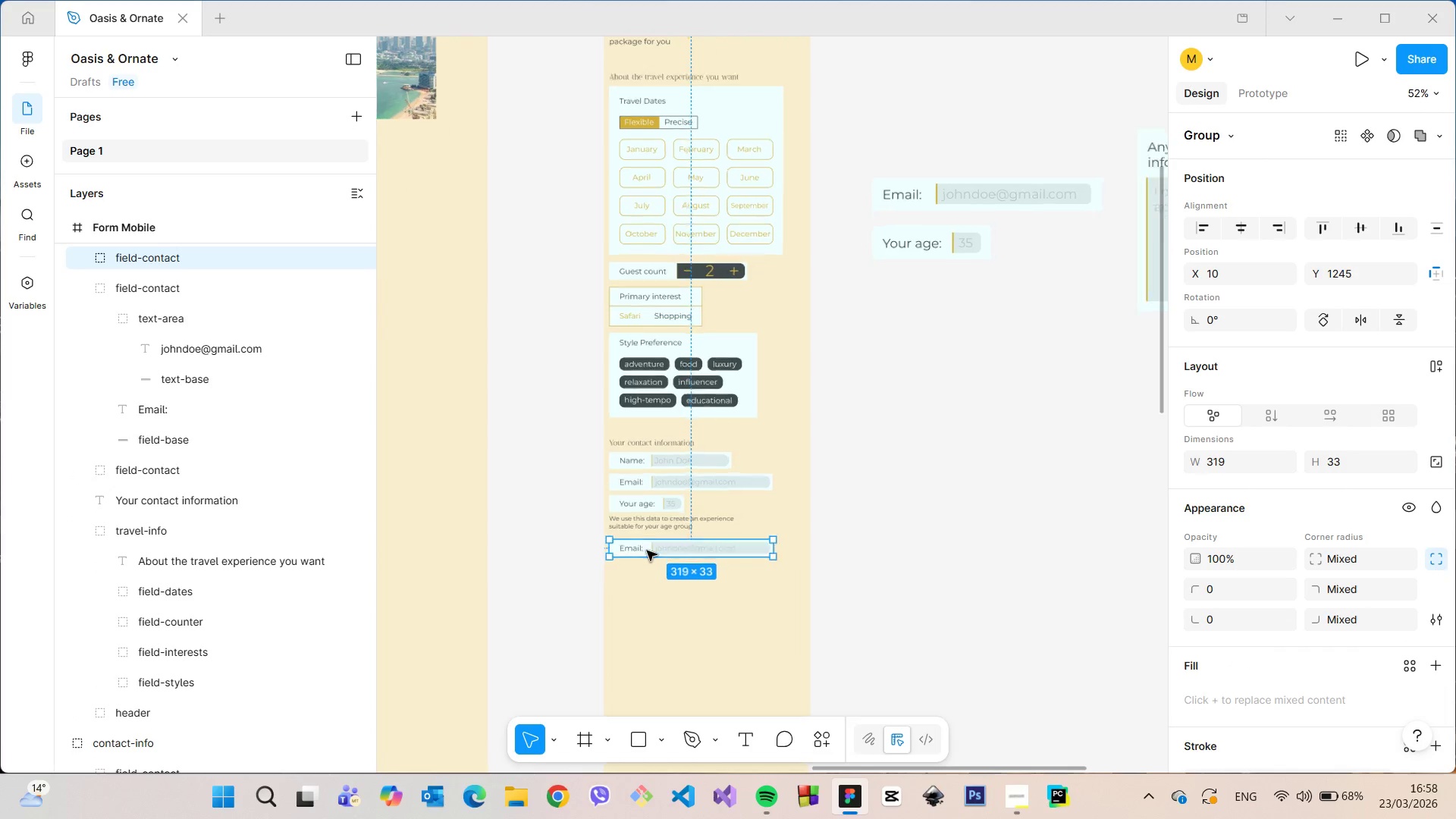 
hold_key(key=AltLeft, duration=0.59)
 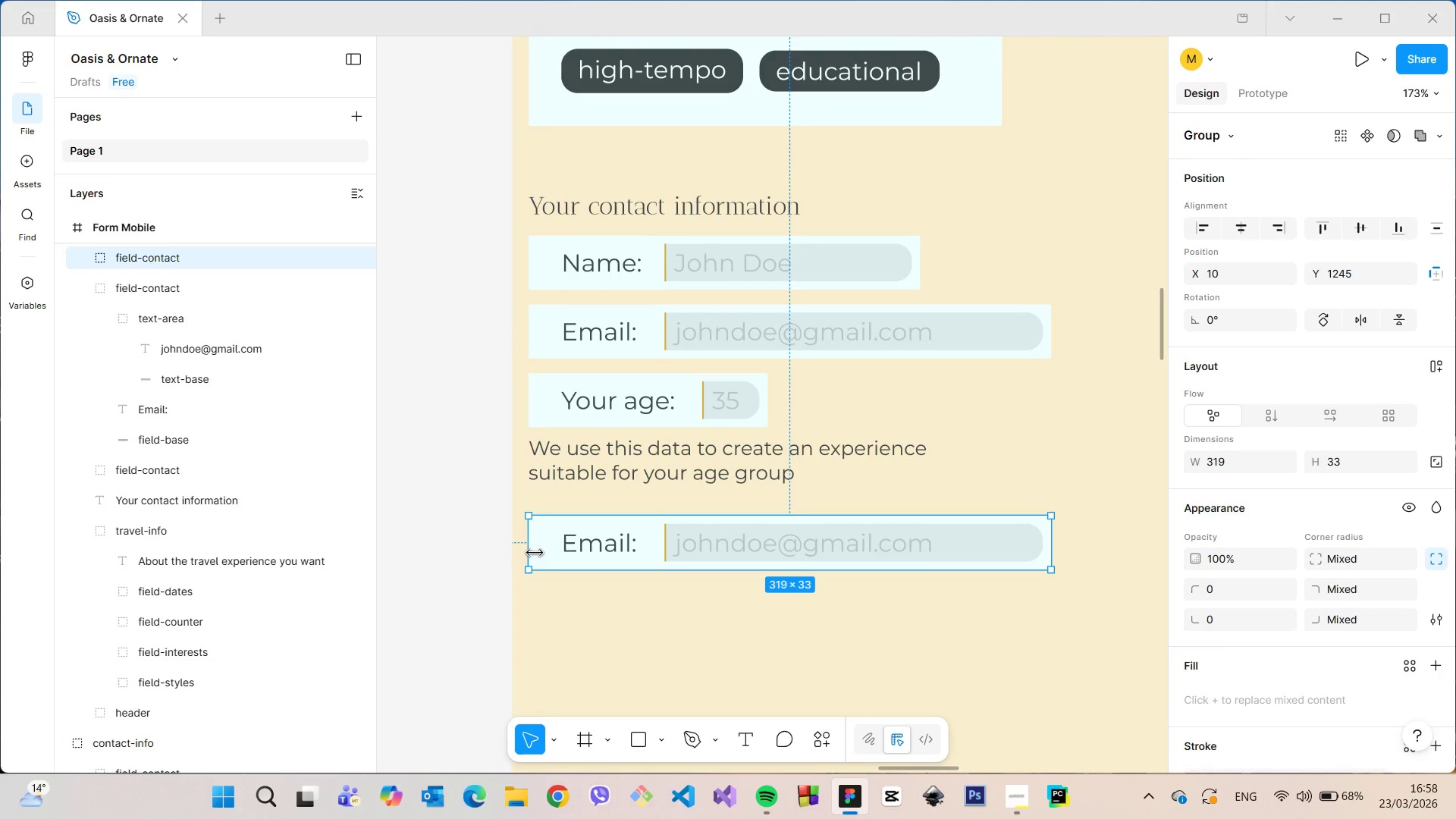 
scroll: coordinate [647, 550], scroll_direction: up, amount: 11.0
 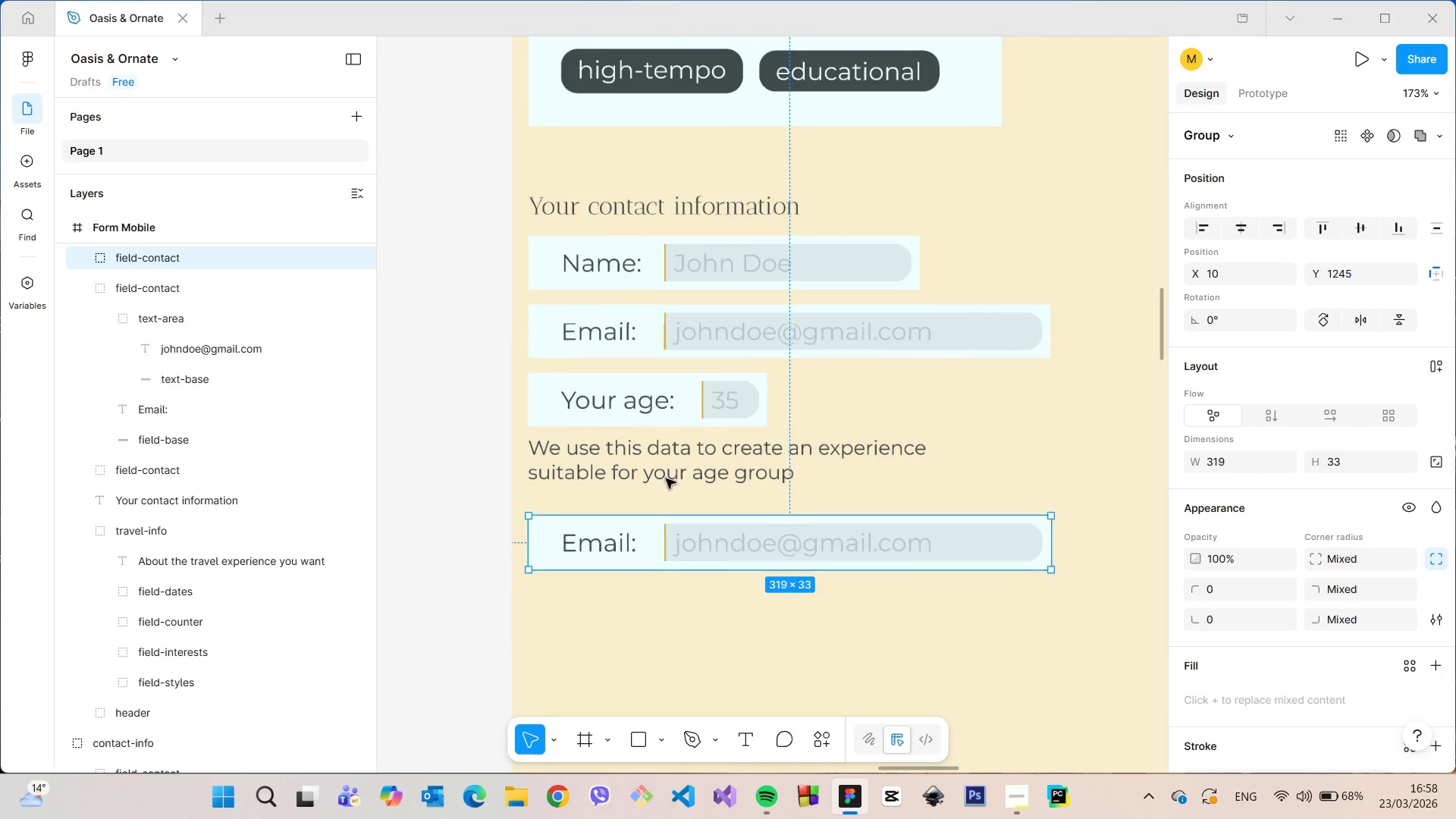 
wait(5.94)
 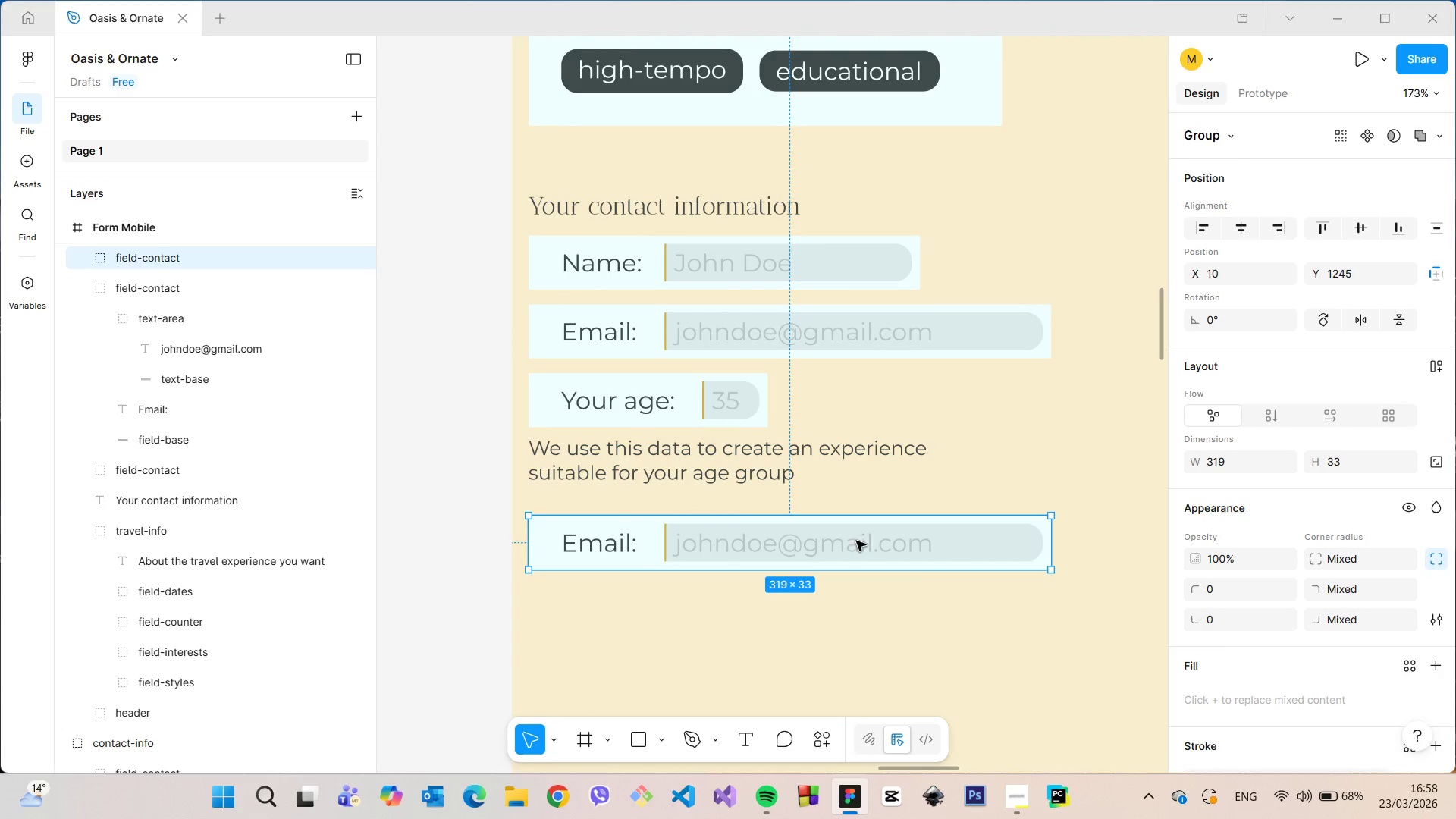 
left_click([89, 286])
 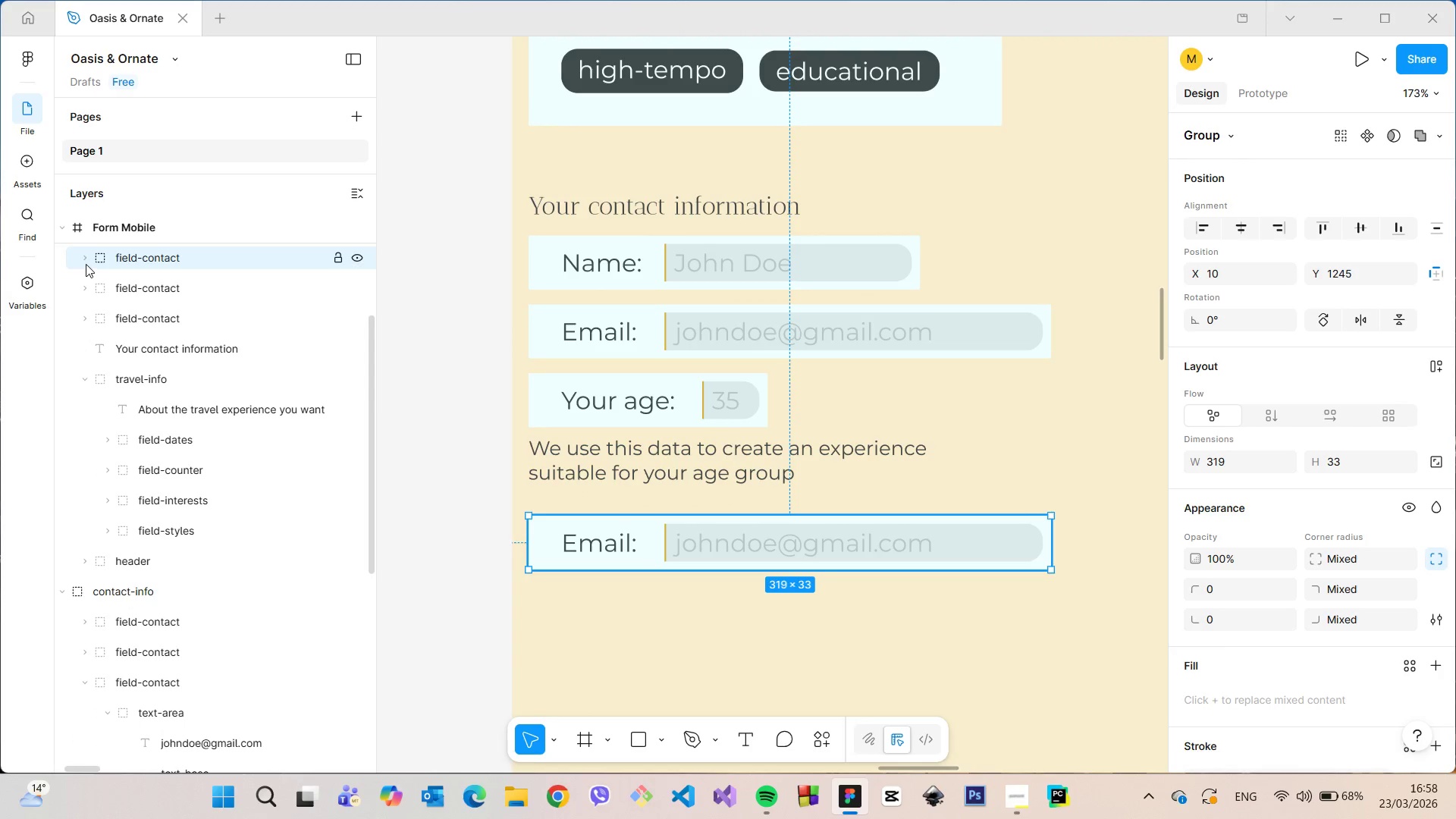 
left_click([86, 263])
 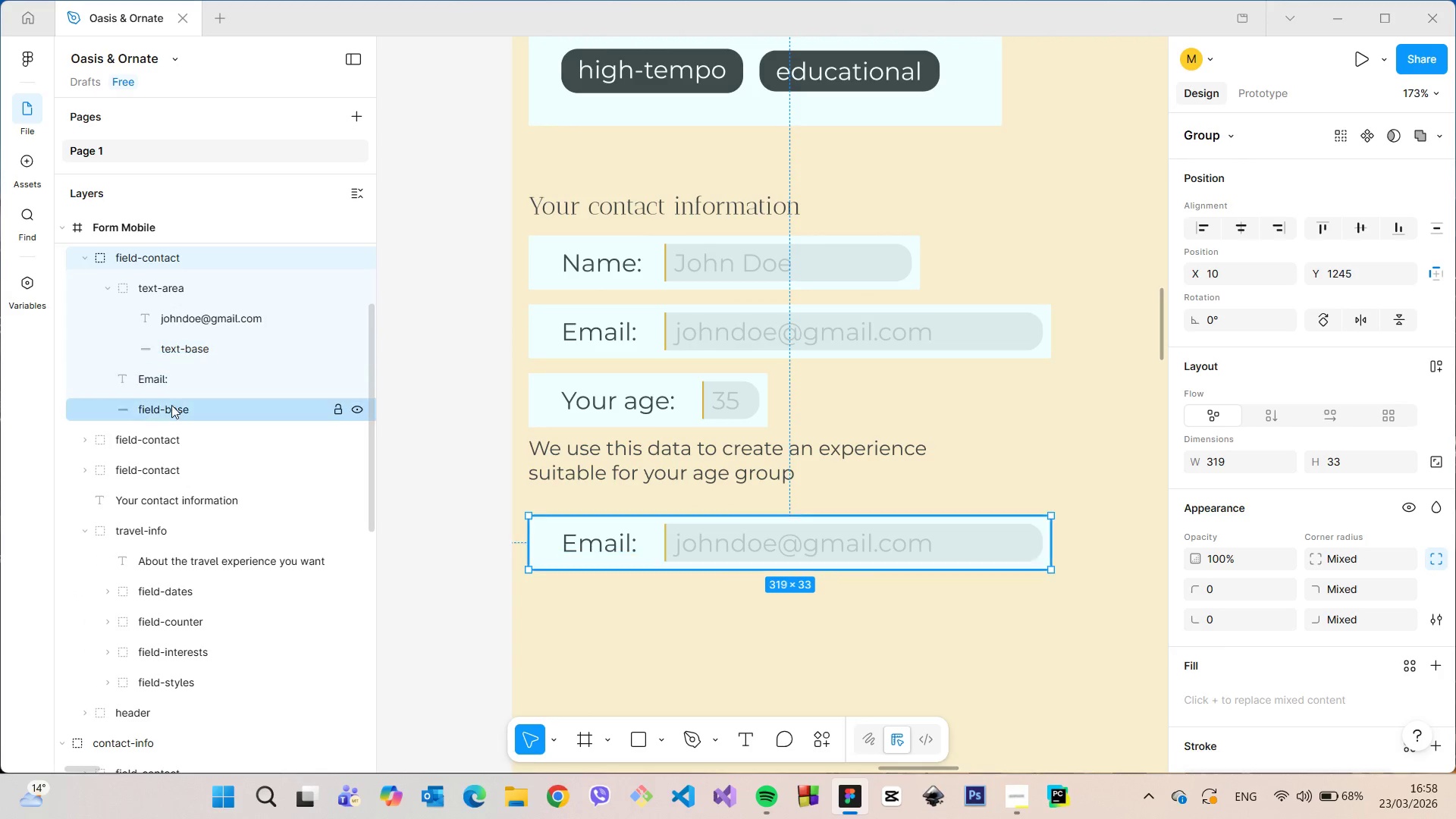 
left_click([172, 407])
 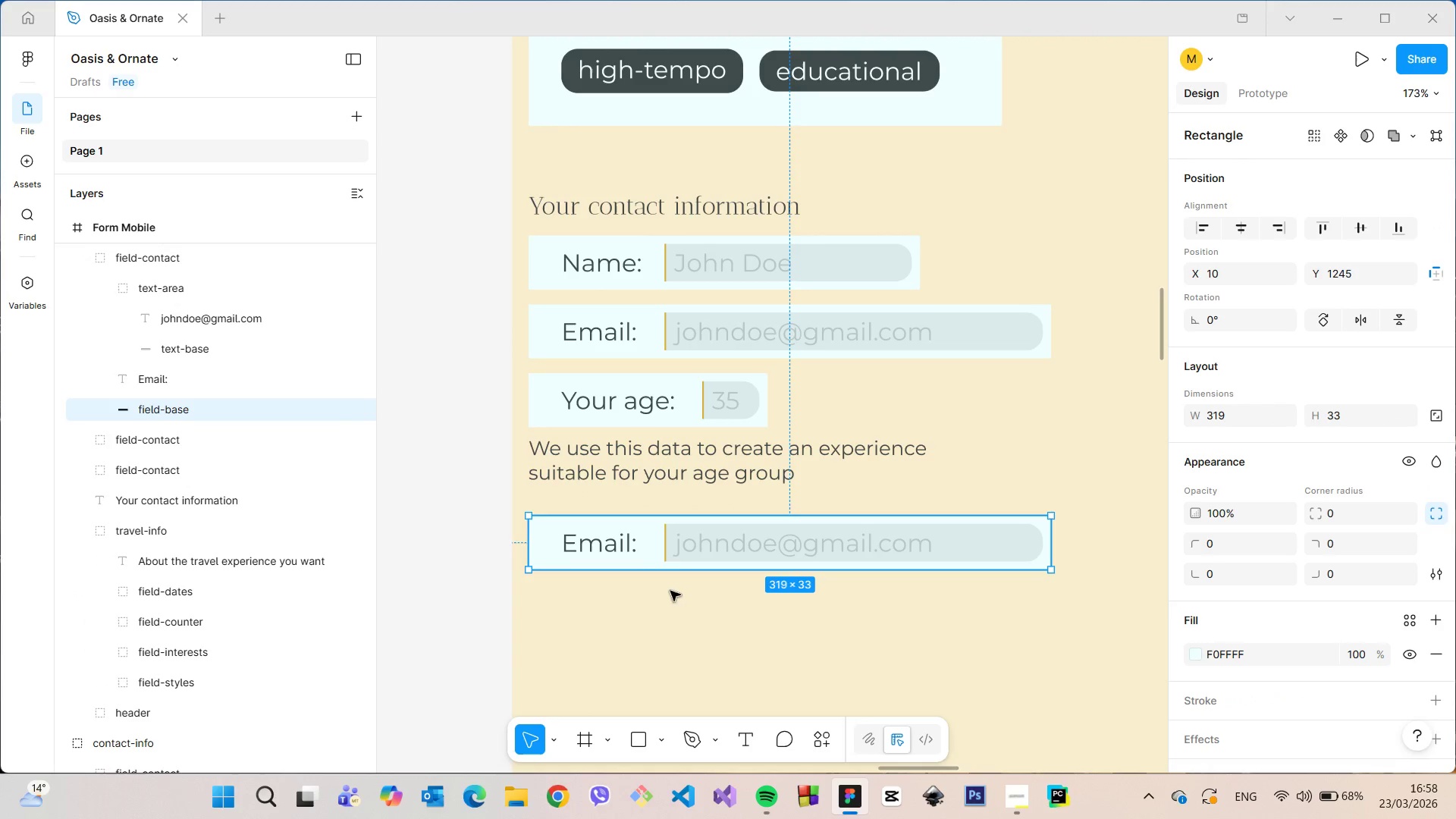 
left_click_drag(start_coordinate=[653, 571], to_coordinate=[679, 703])
 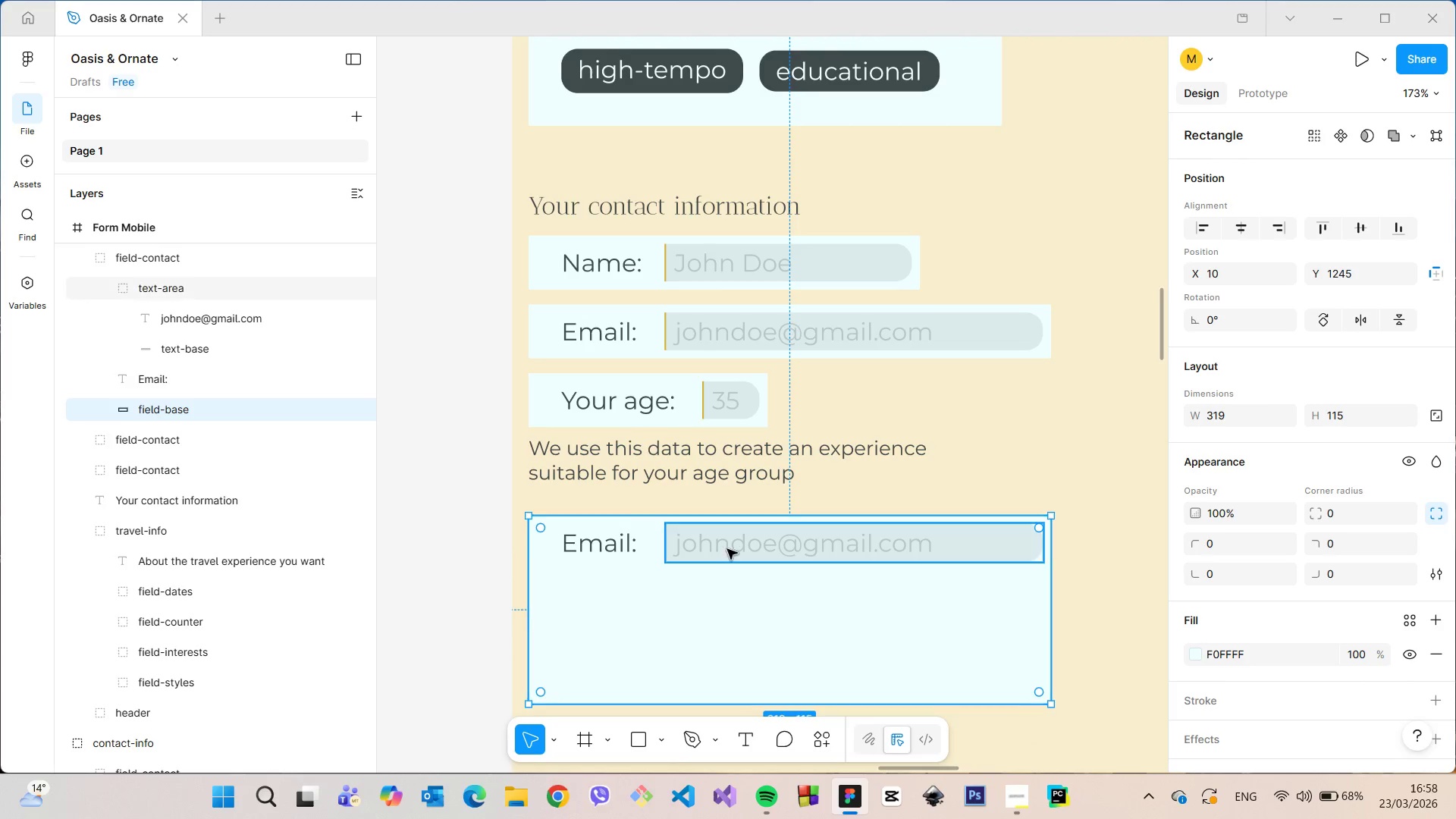 
left_click([727, 549])
 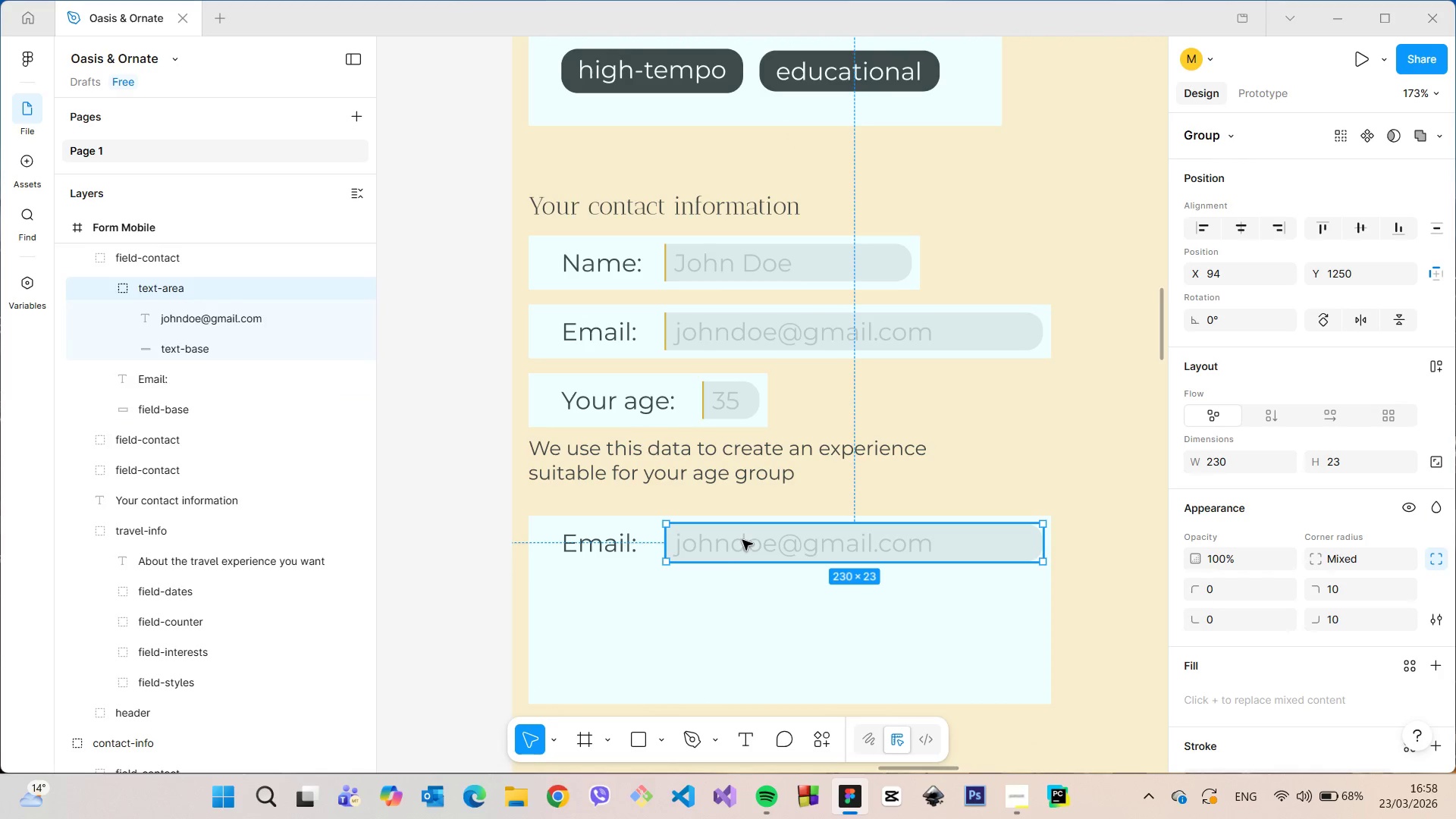 
left_click_drag(start_coordinate=[739, 537], to_coordinate=[633, 580])
 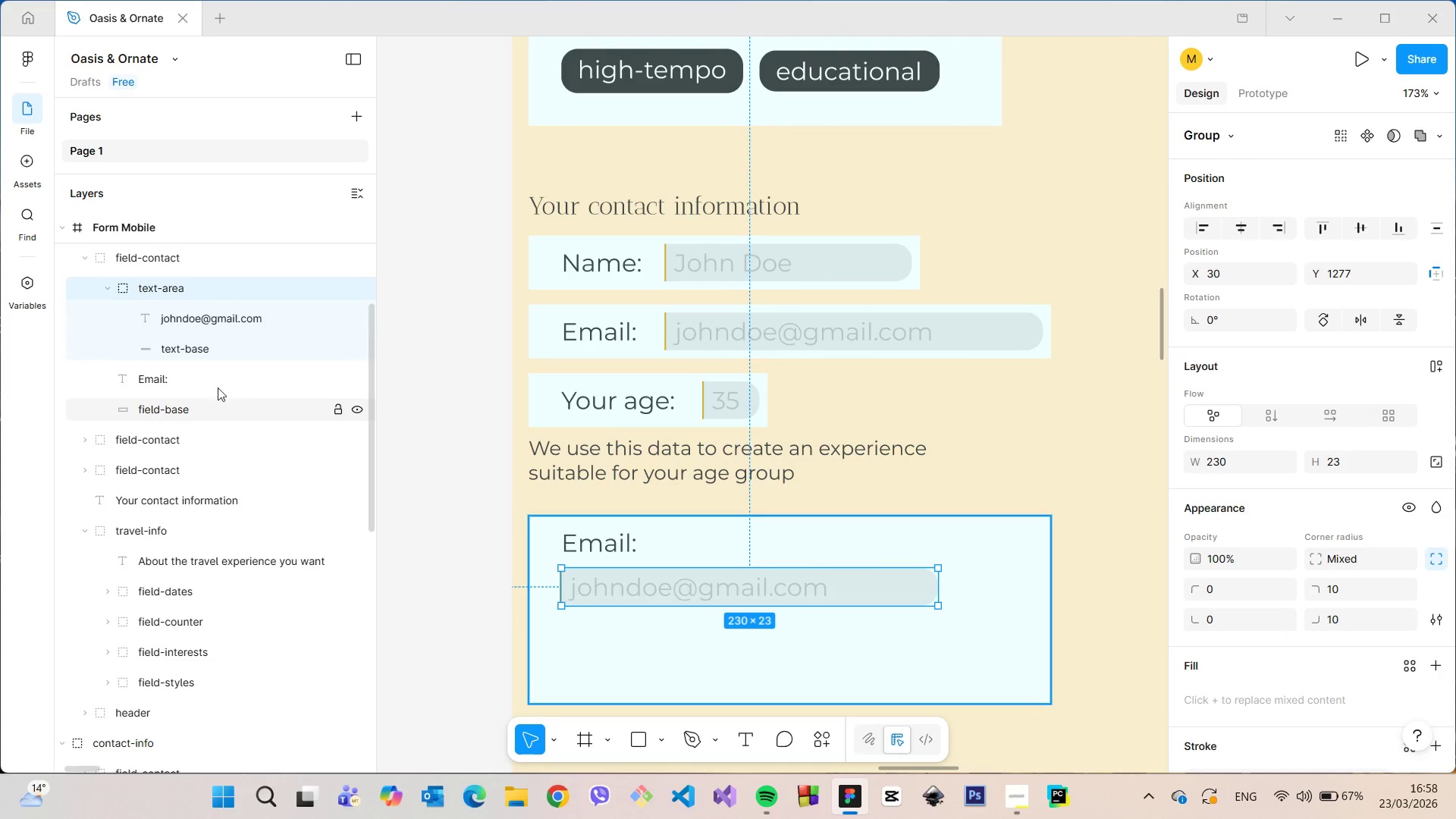 
left_click([205, 356])
 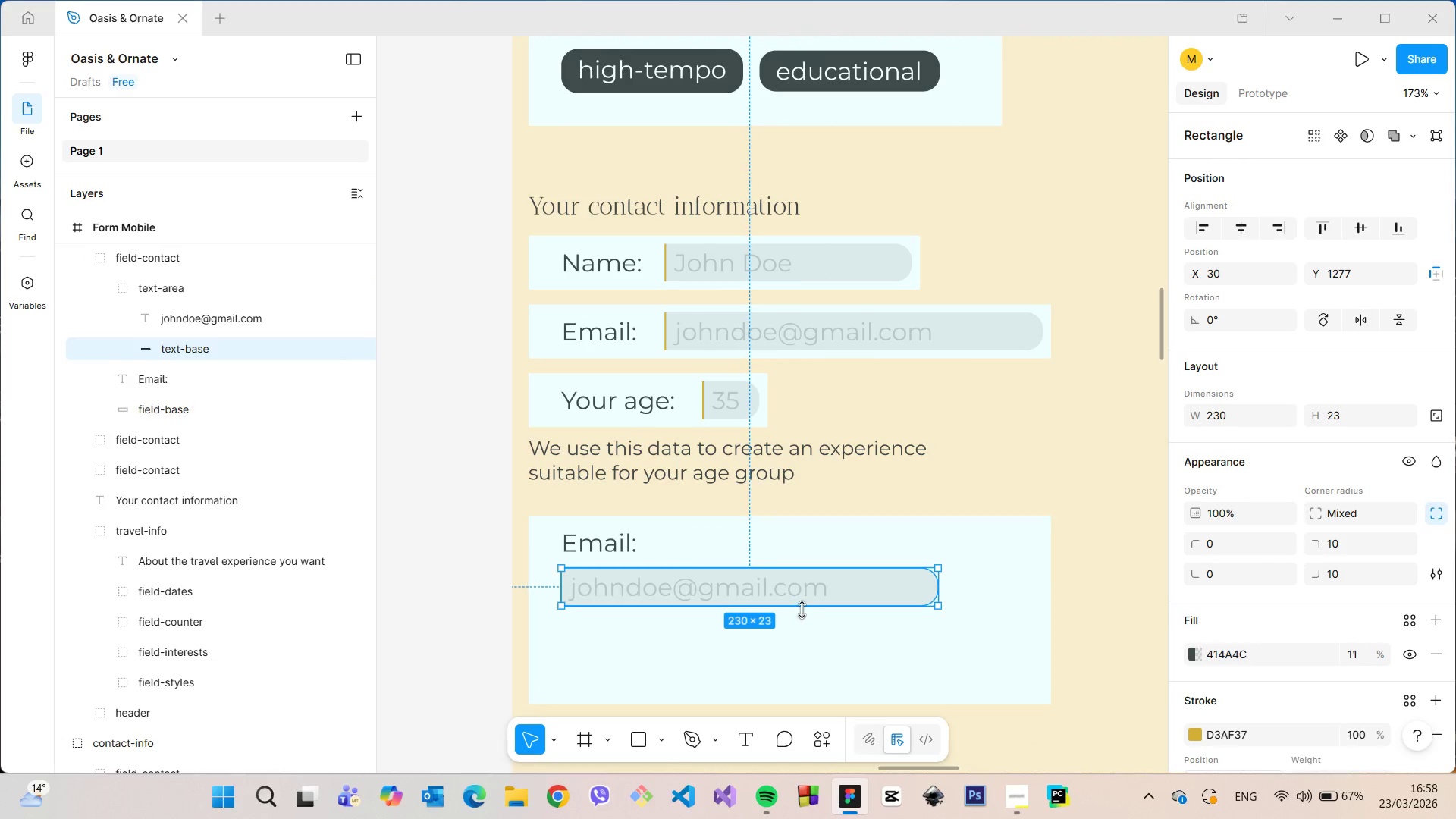 
left_click_drag(start_coordinate=[802, 608], to_coordinate=[805, 692])
 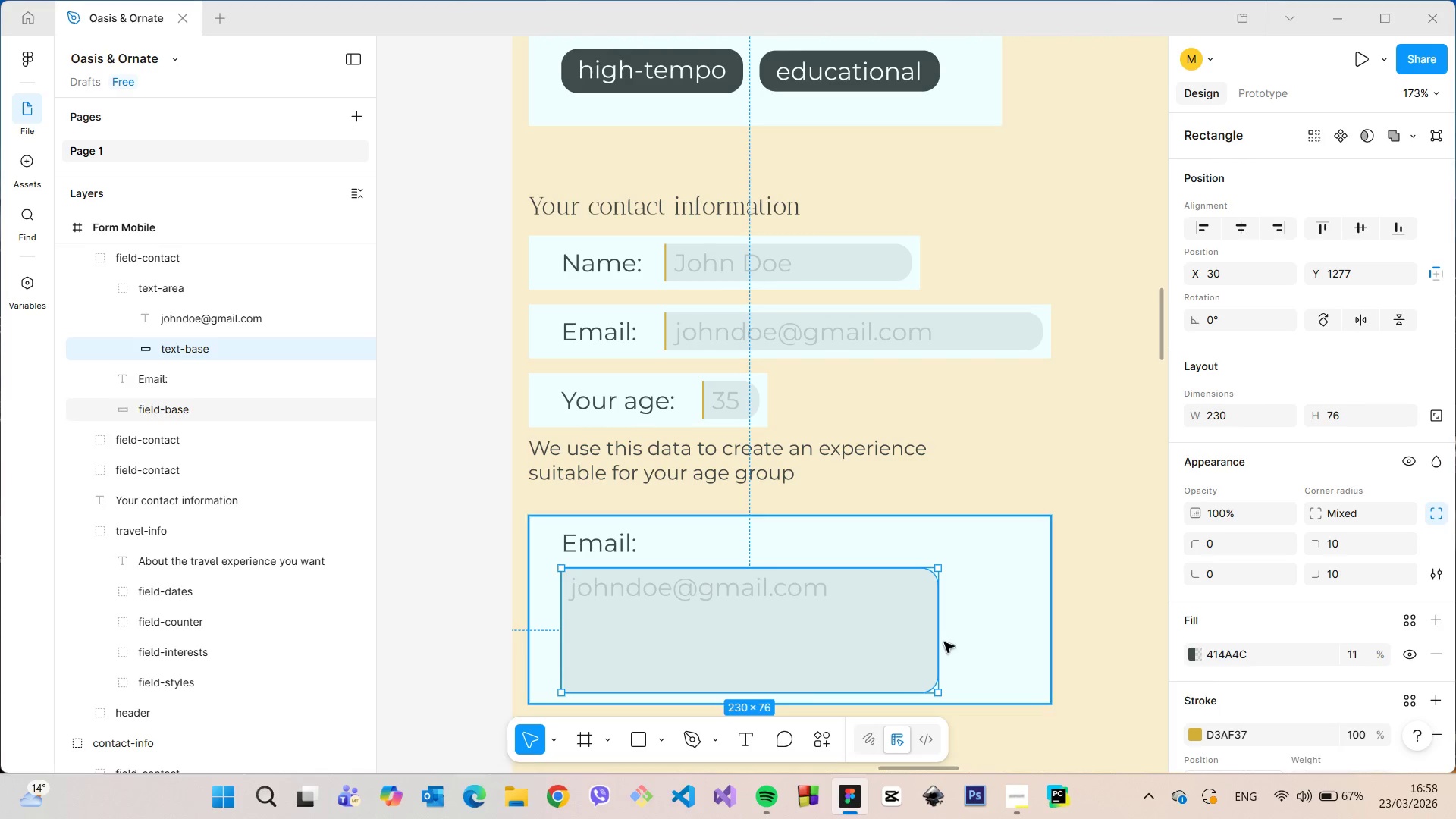 
left_click_drag(start_coordinate=[940, 641], to_coordinate=[1036, 637])
 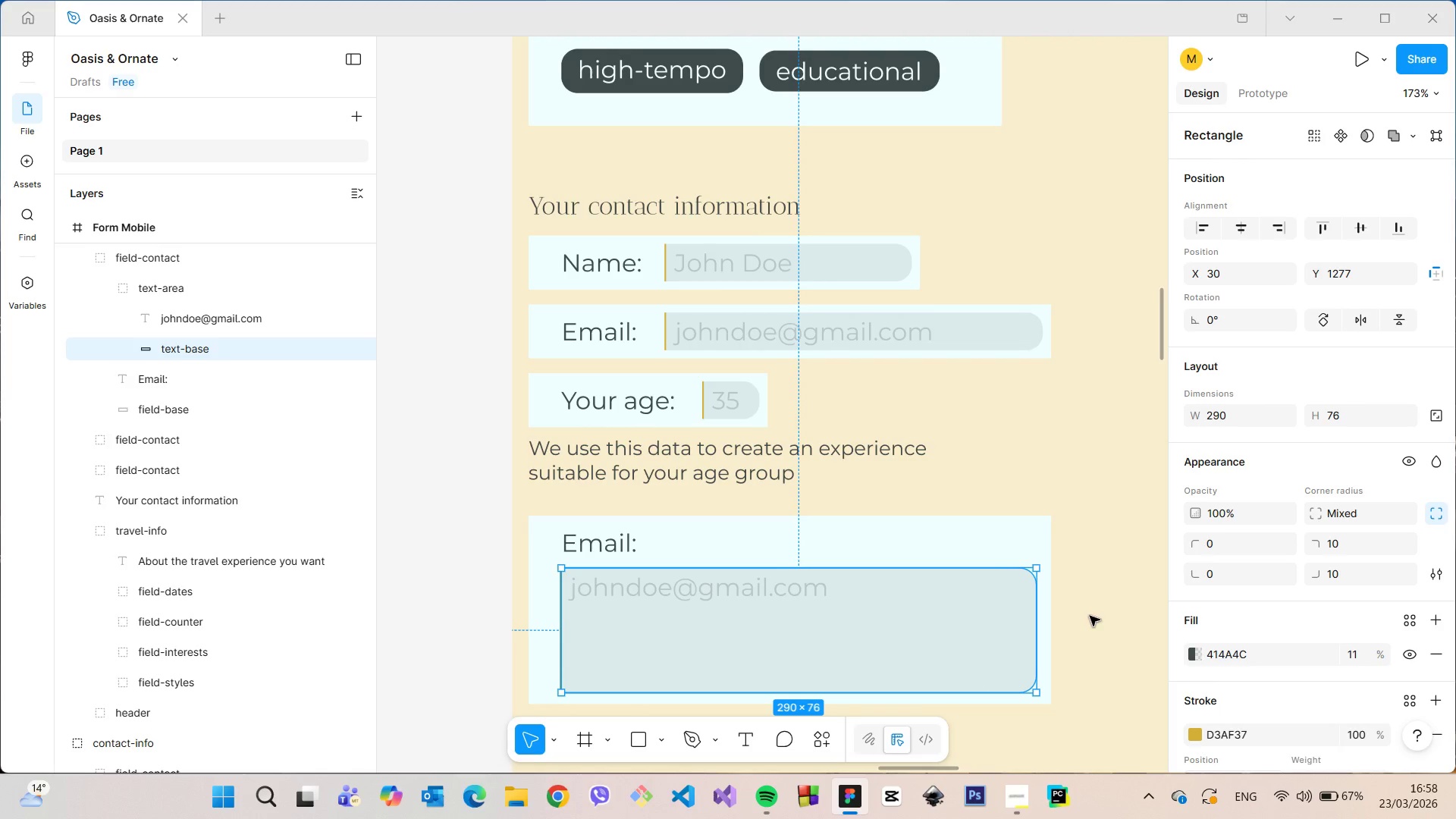 
left_click([1090, 616])
 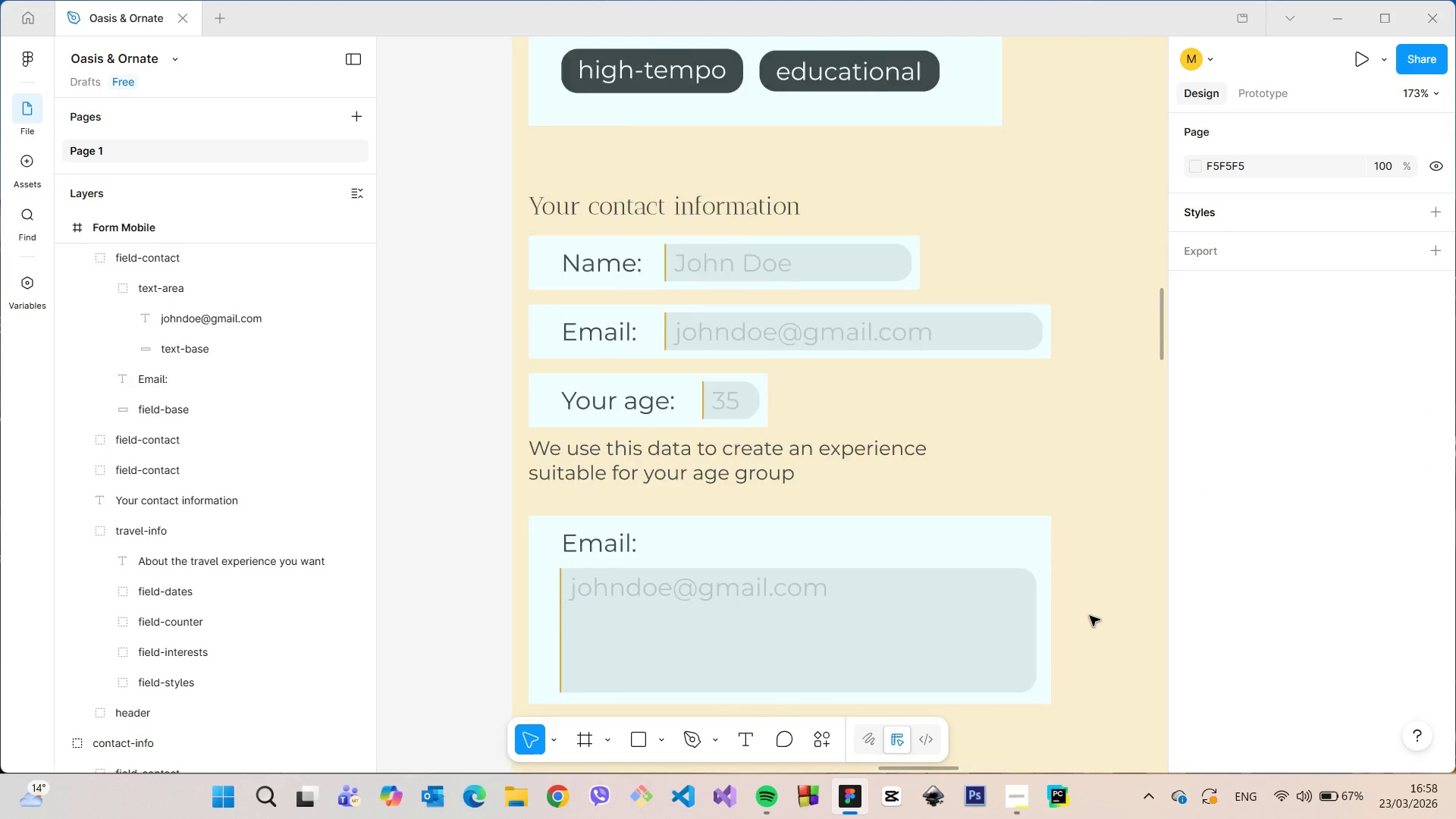 
scroll: coordinate [1090, 616], scroll_direction: down, amount: 7.0
 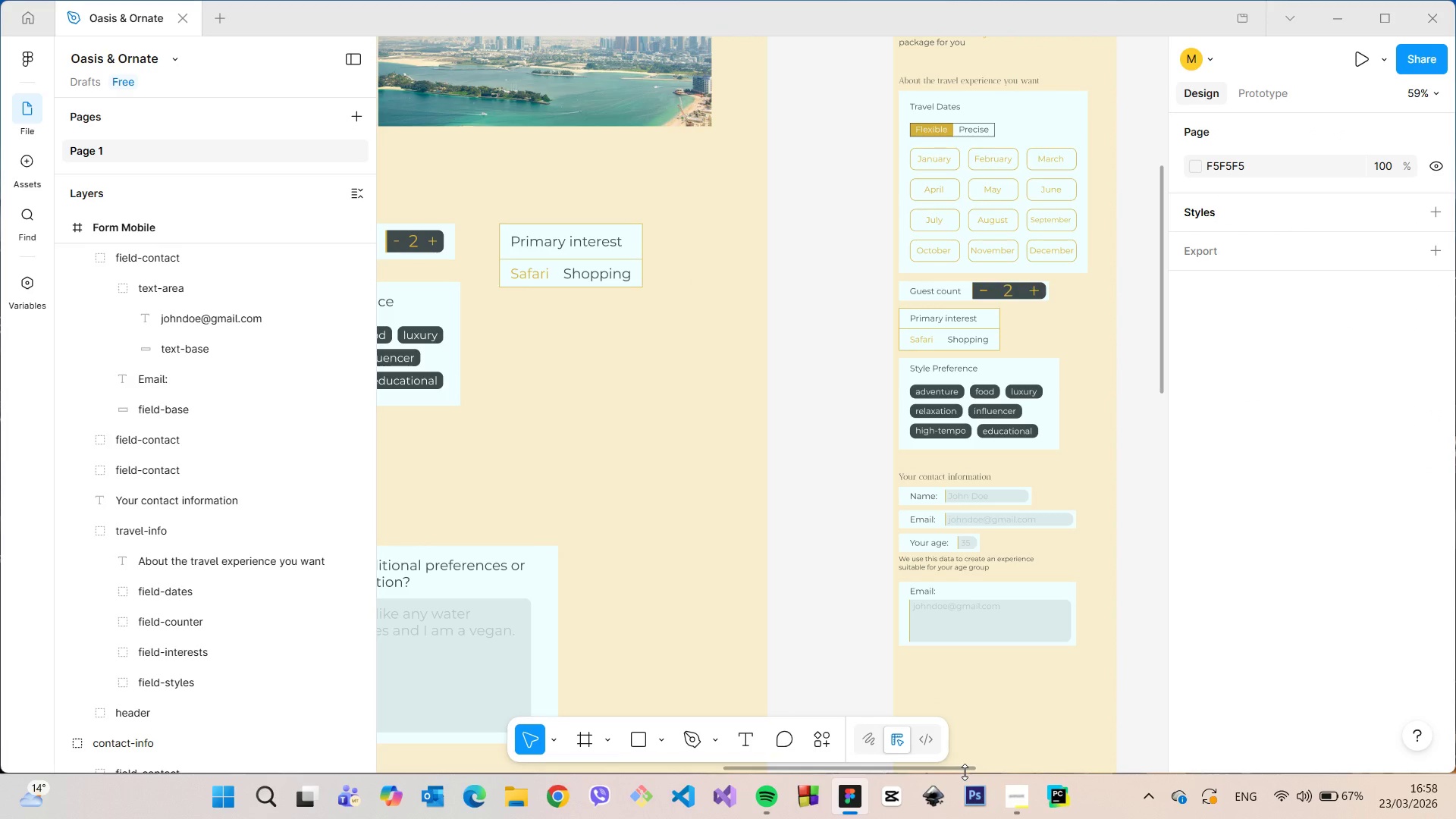 
left_click_drag(start_coordinate=[965, 768], to_coordinate=[1125, 750])
 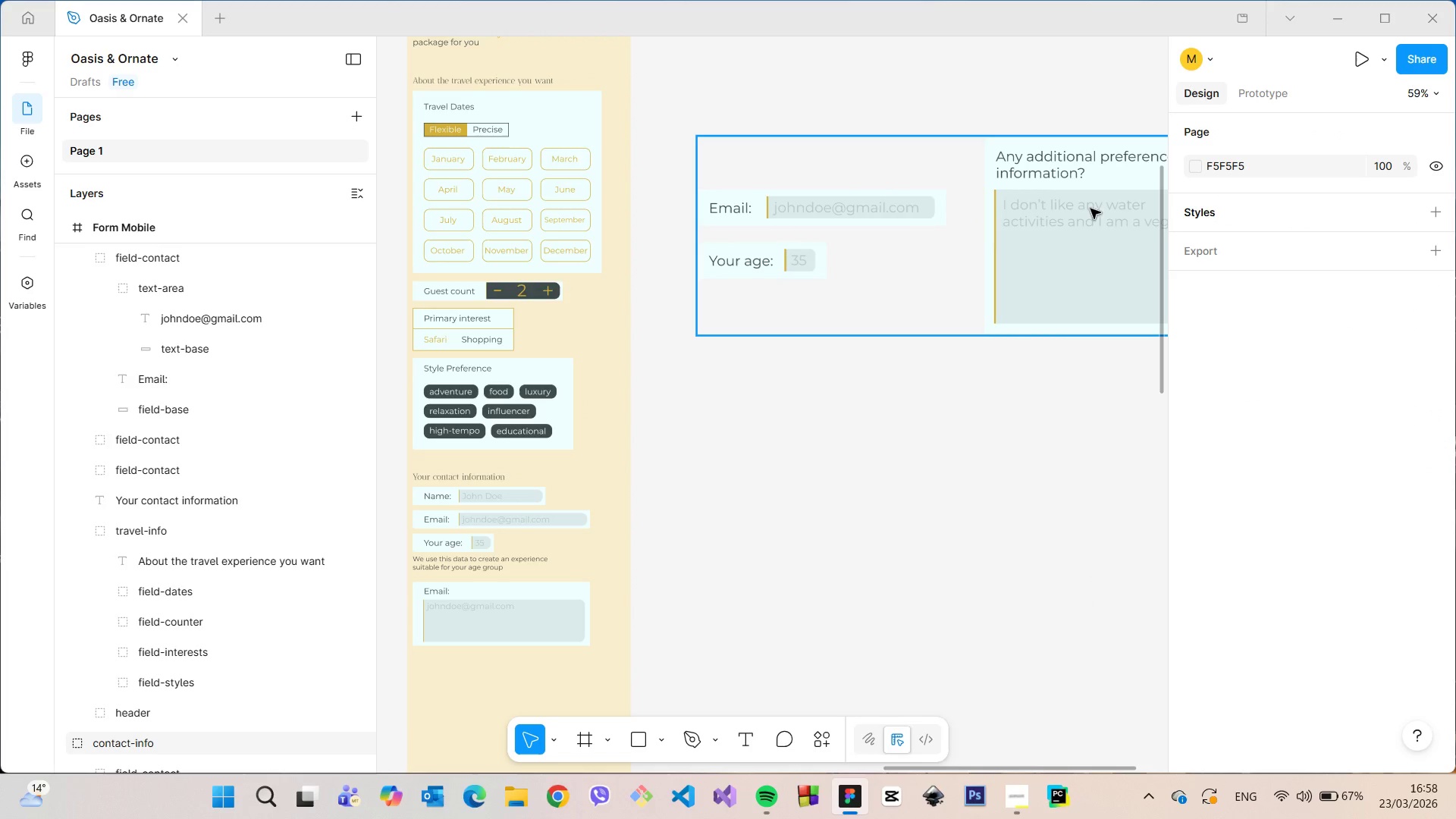 
double_click([1090, 209])
 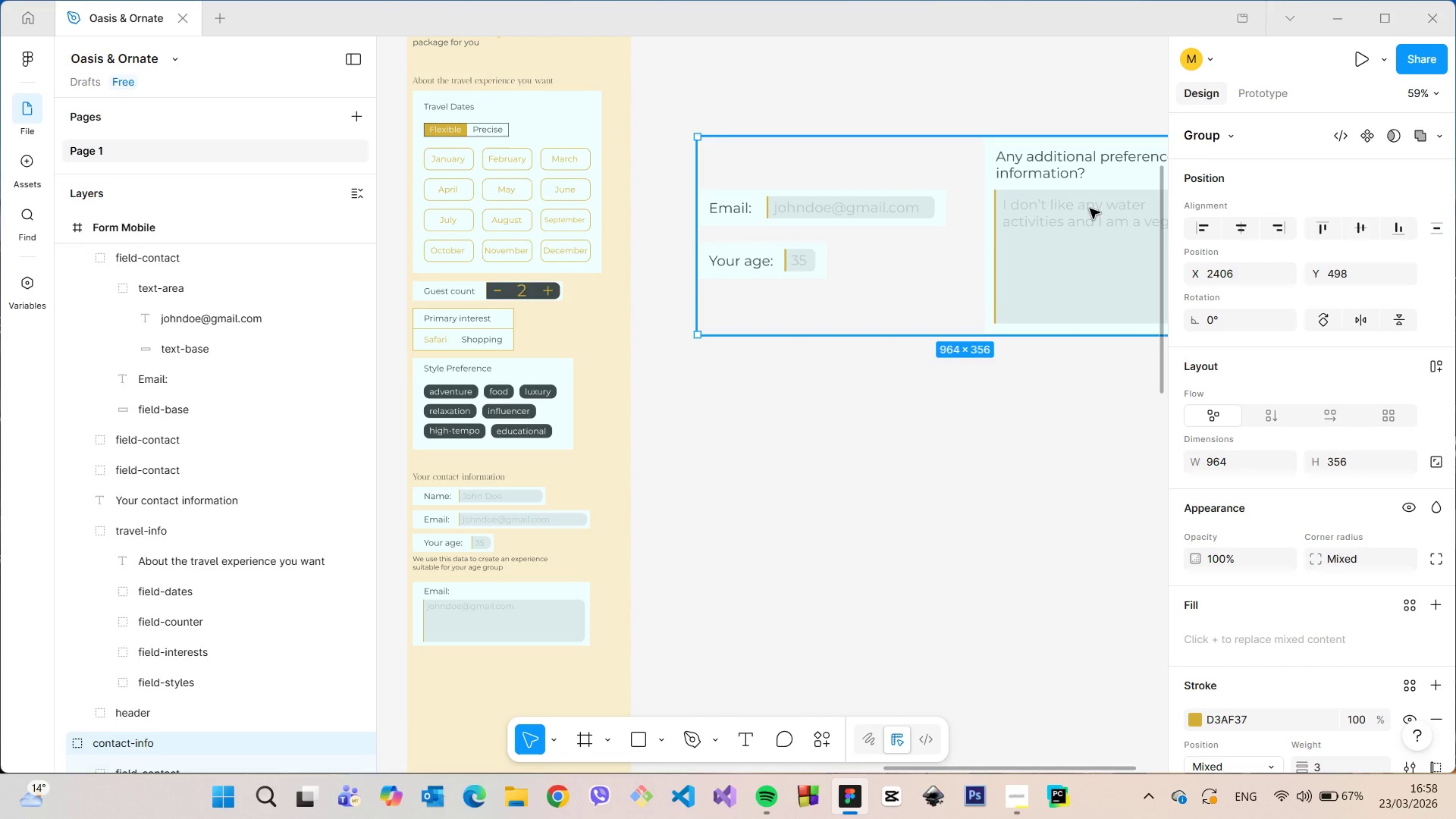 
triple_click([1090, 209])
 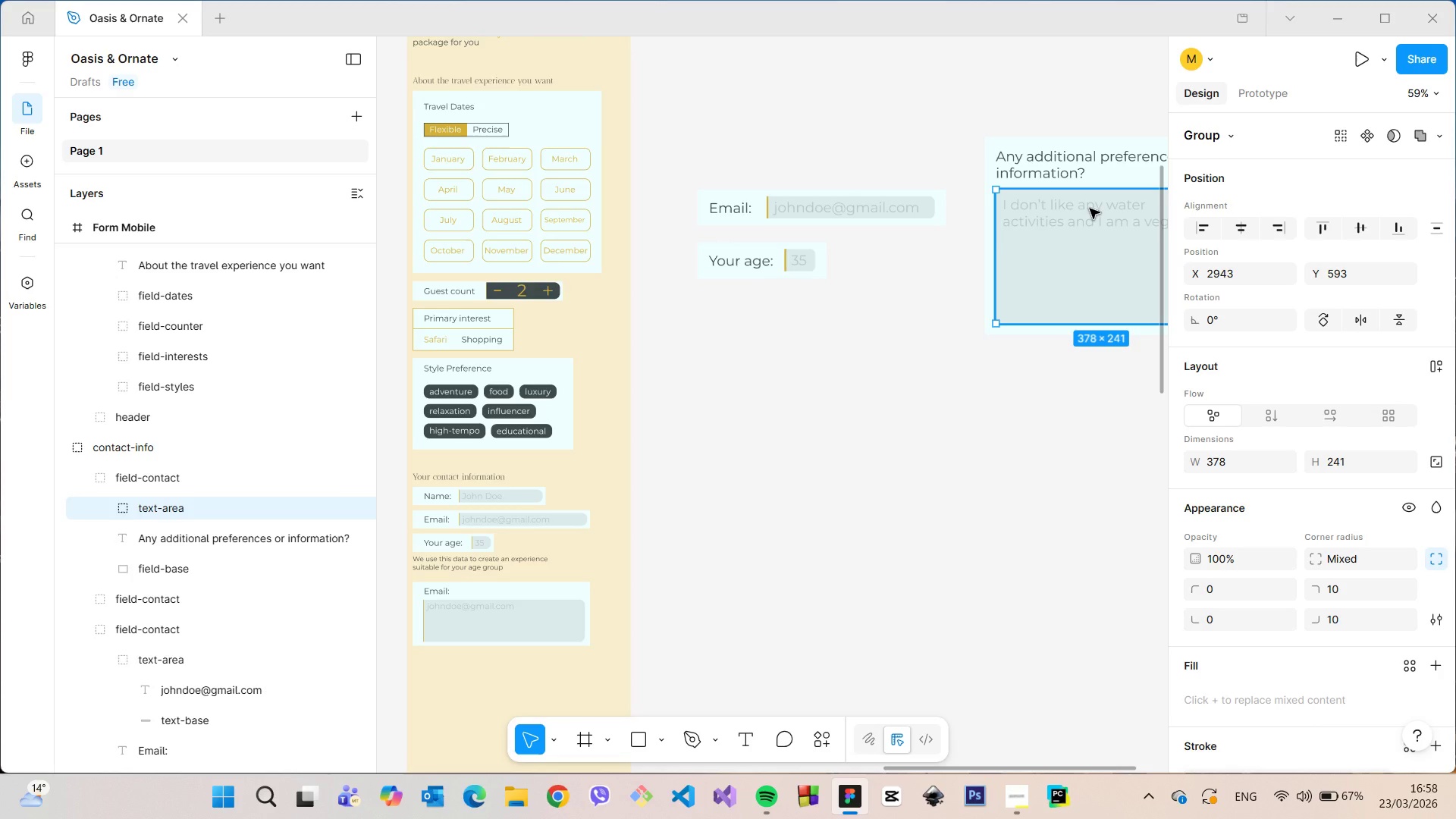 
double_click([1090, 209])
 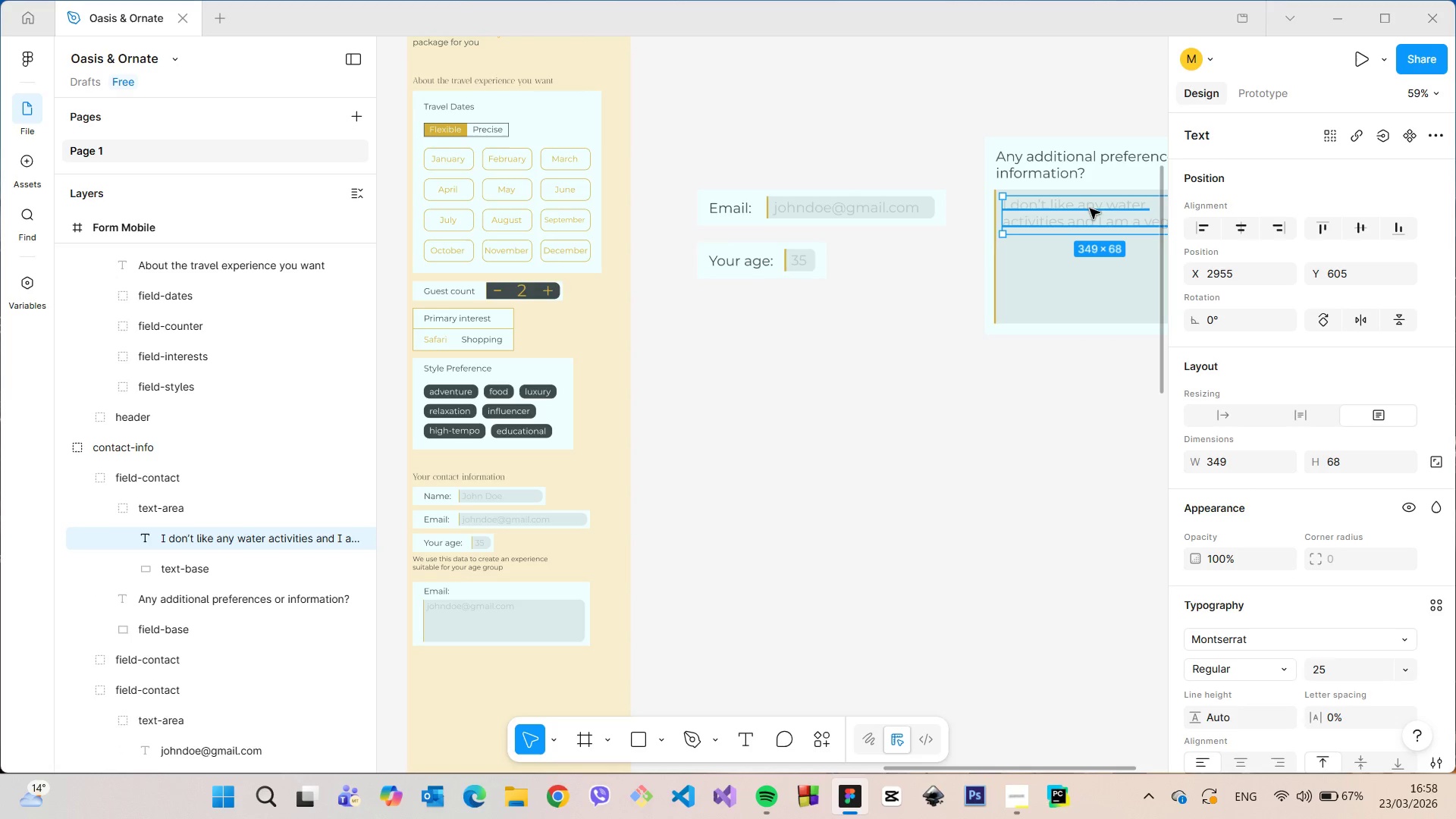 
double_click([1090, 209])
 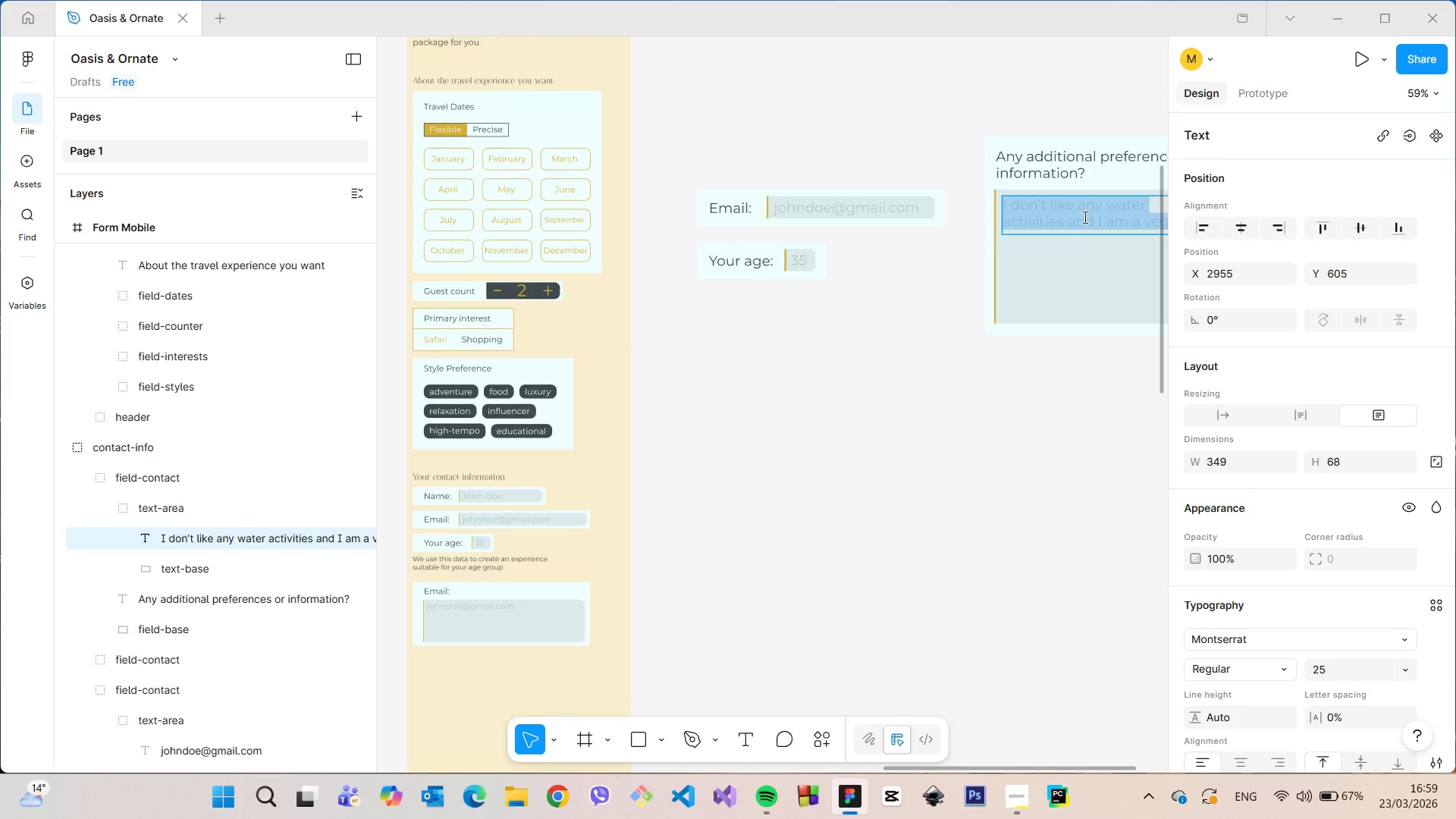 
key(Control+C)
 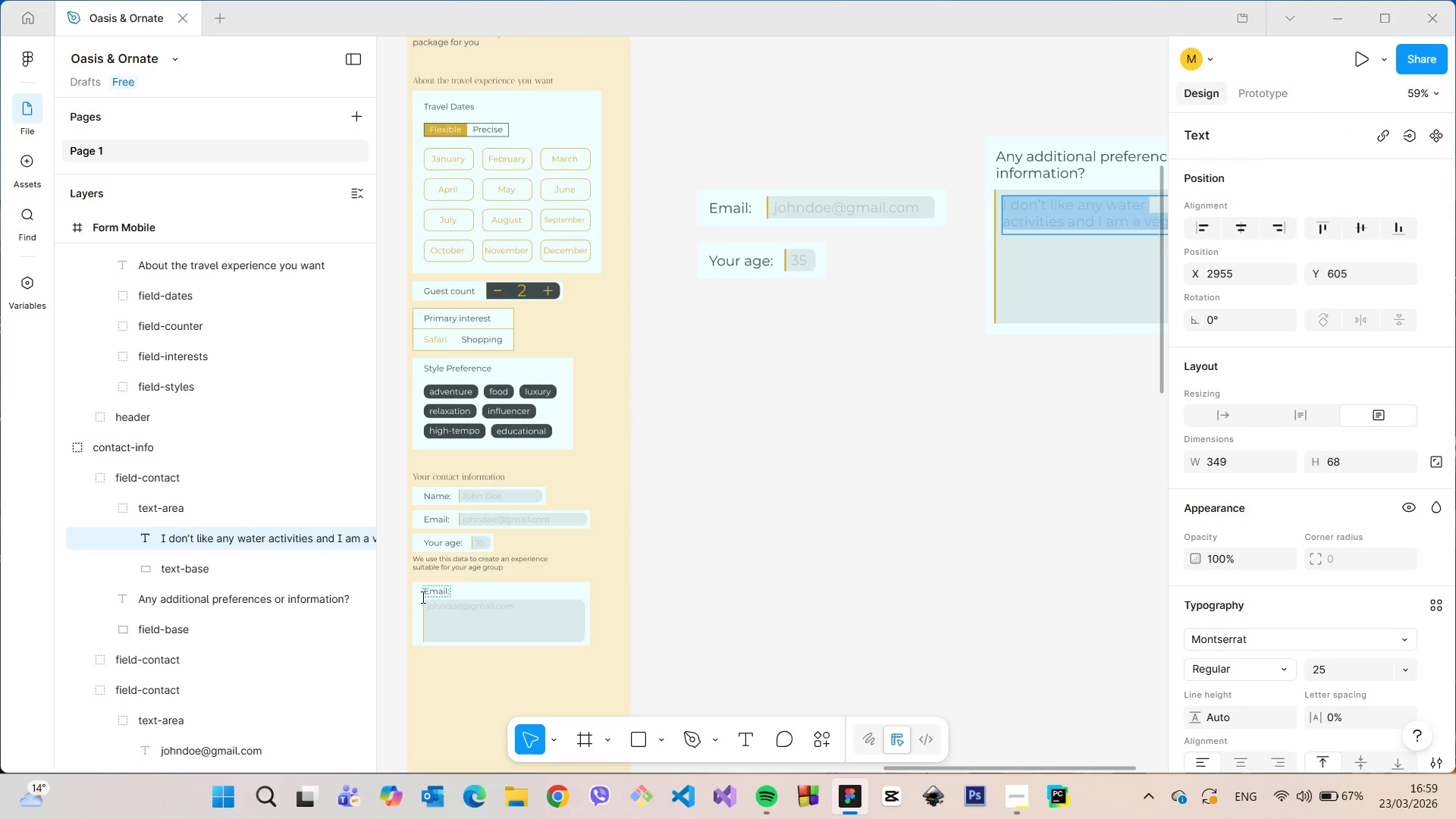 
left_click([468, 624])
 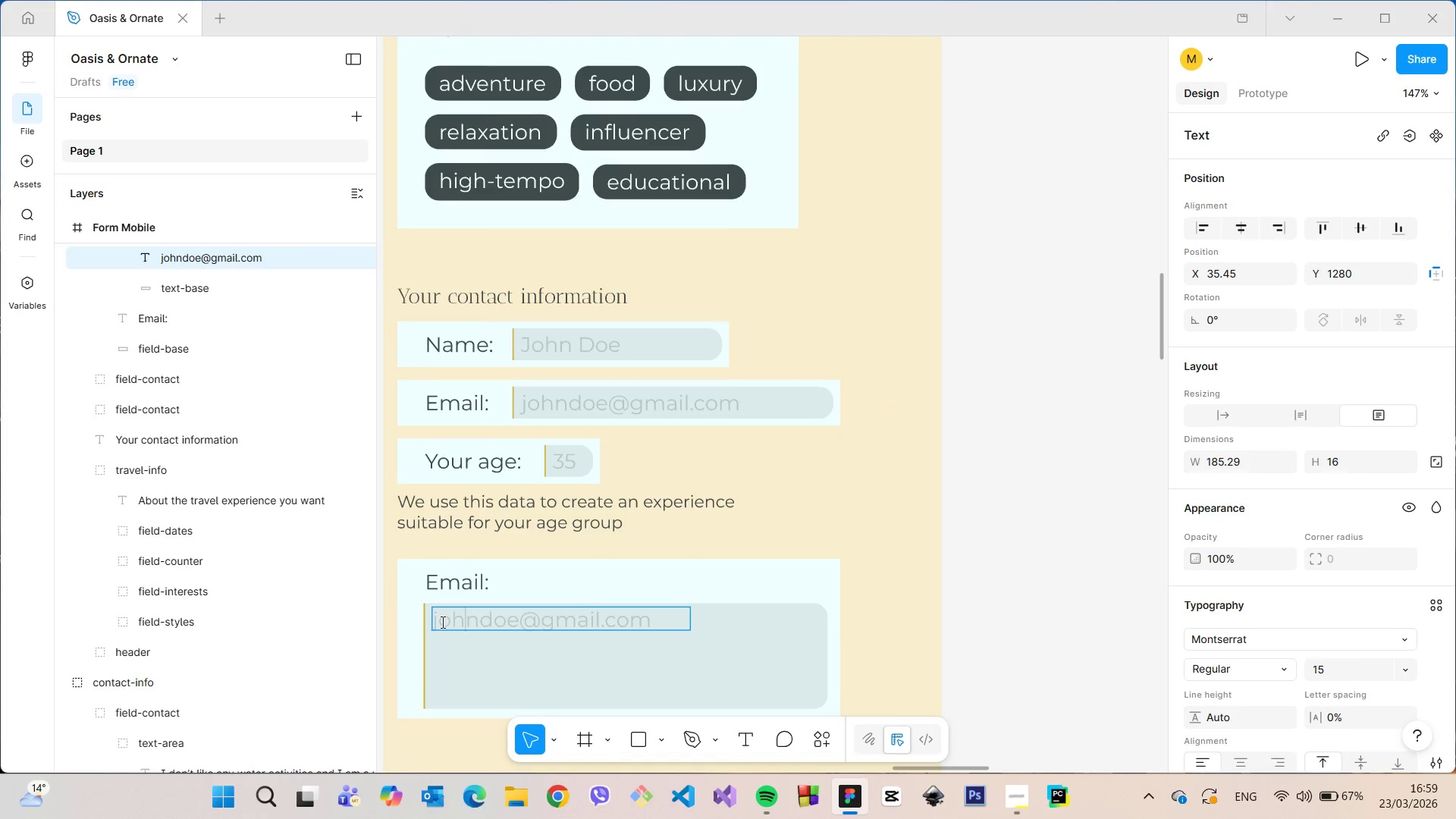 
scroll: coordinate [435, 598], scroll_direction: up, amount: 9.0
 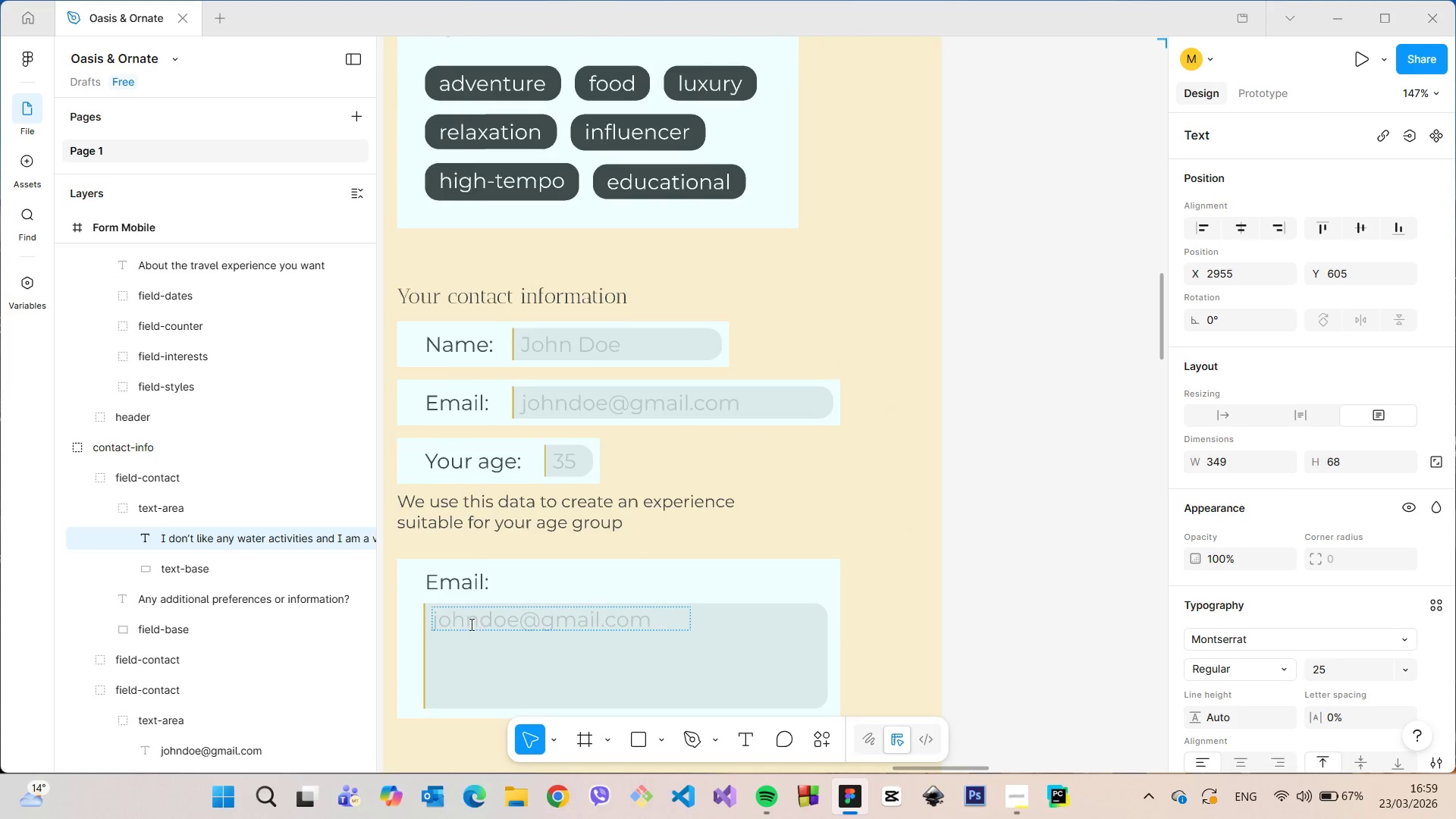 
left_click_drag(start_coordinate=[441, 622], to_coordinate=[665, 621])
 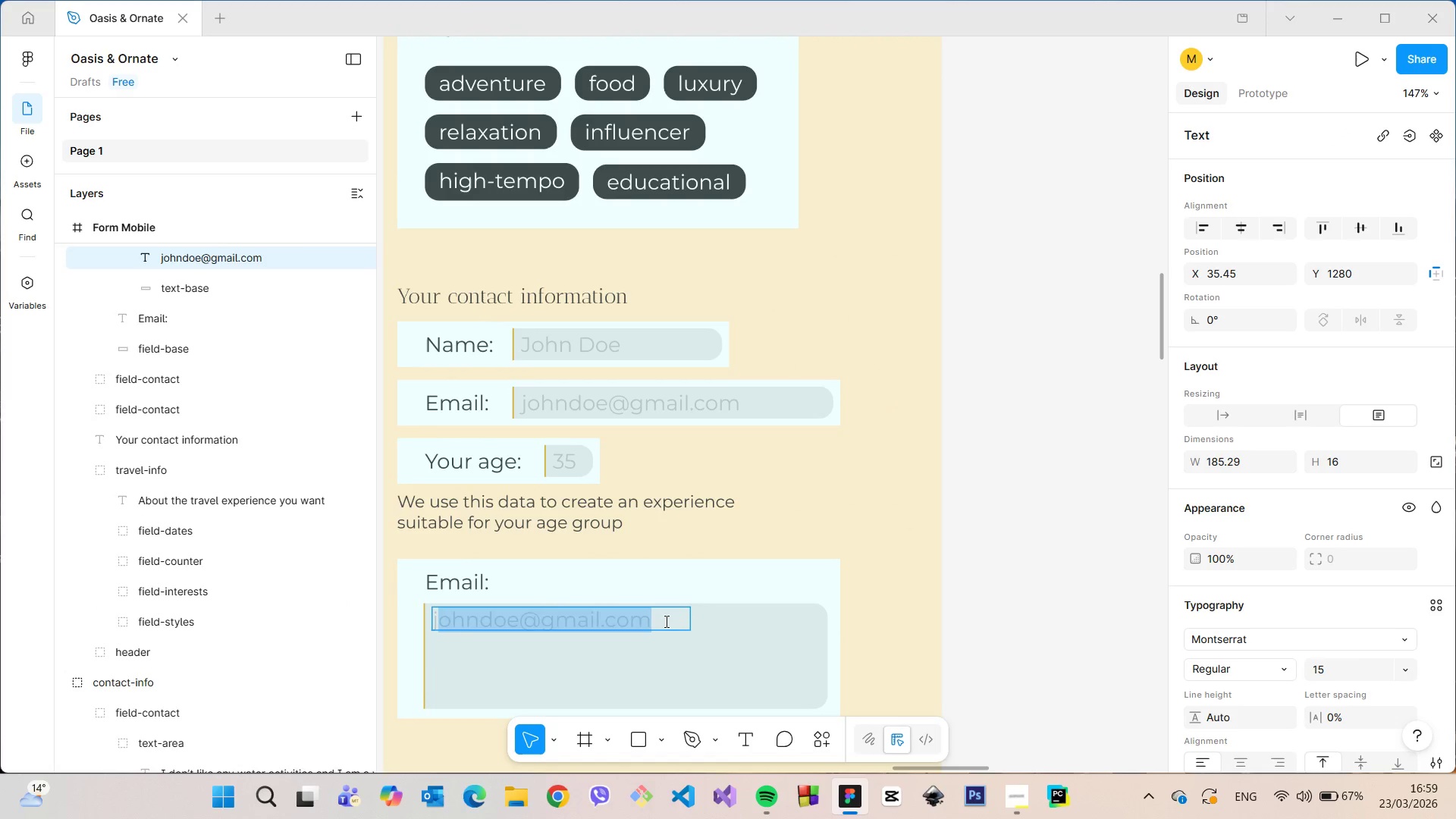 
key(Control+ControlLeft)
 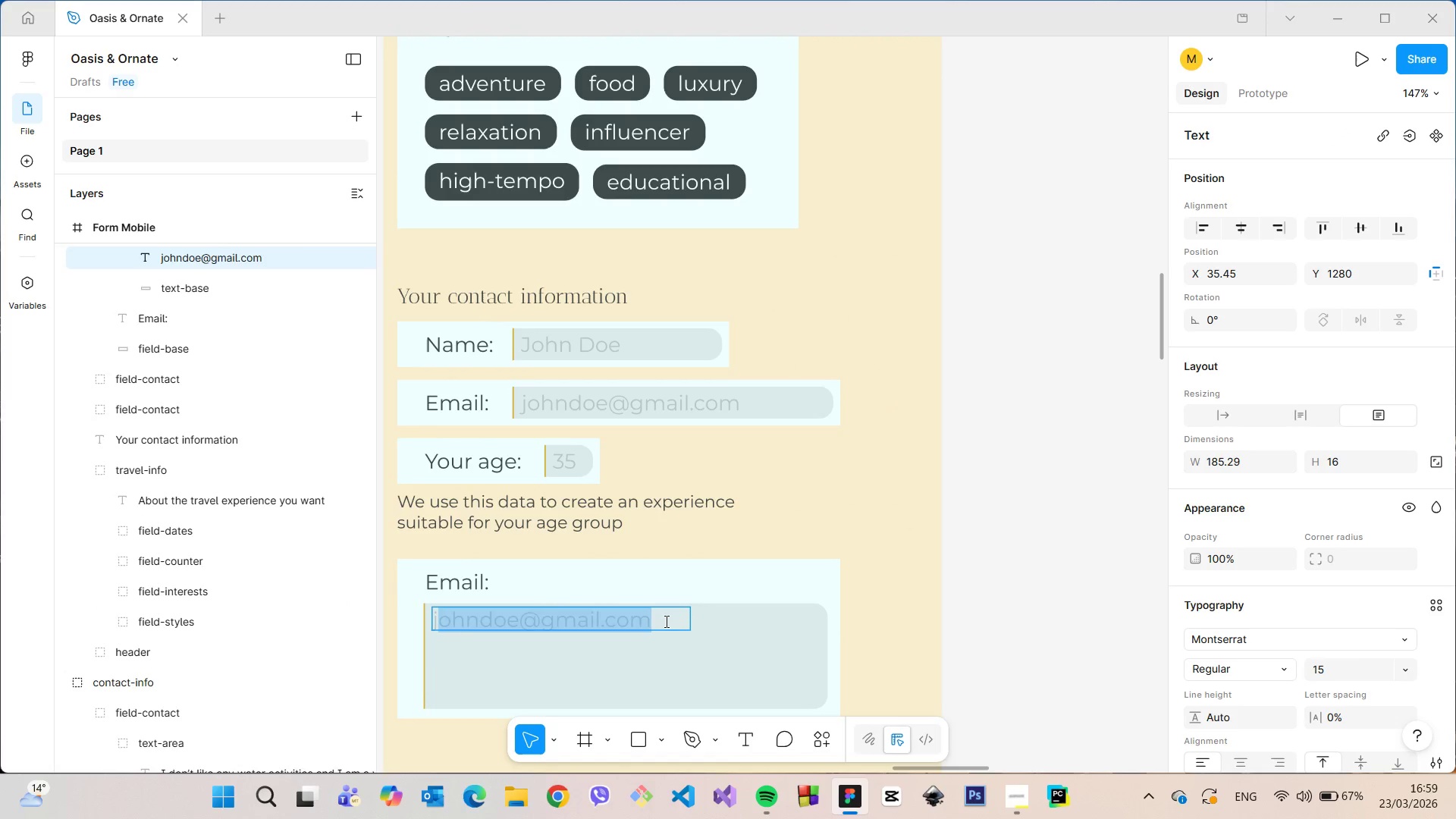 
key(Control+V)
 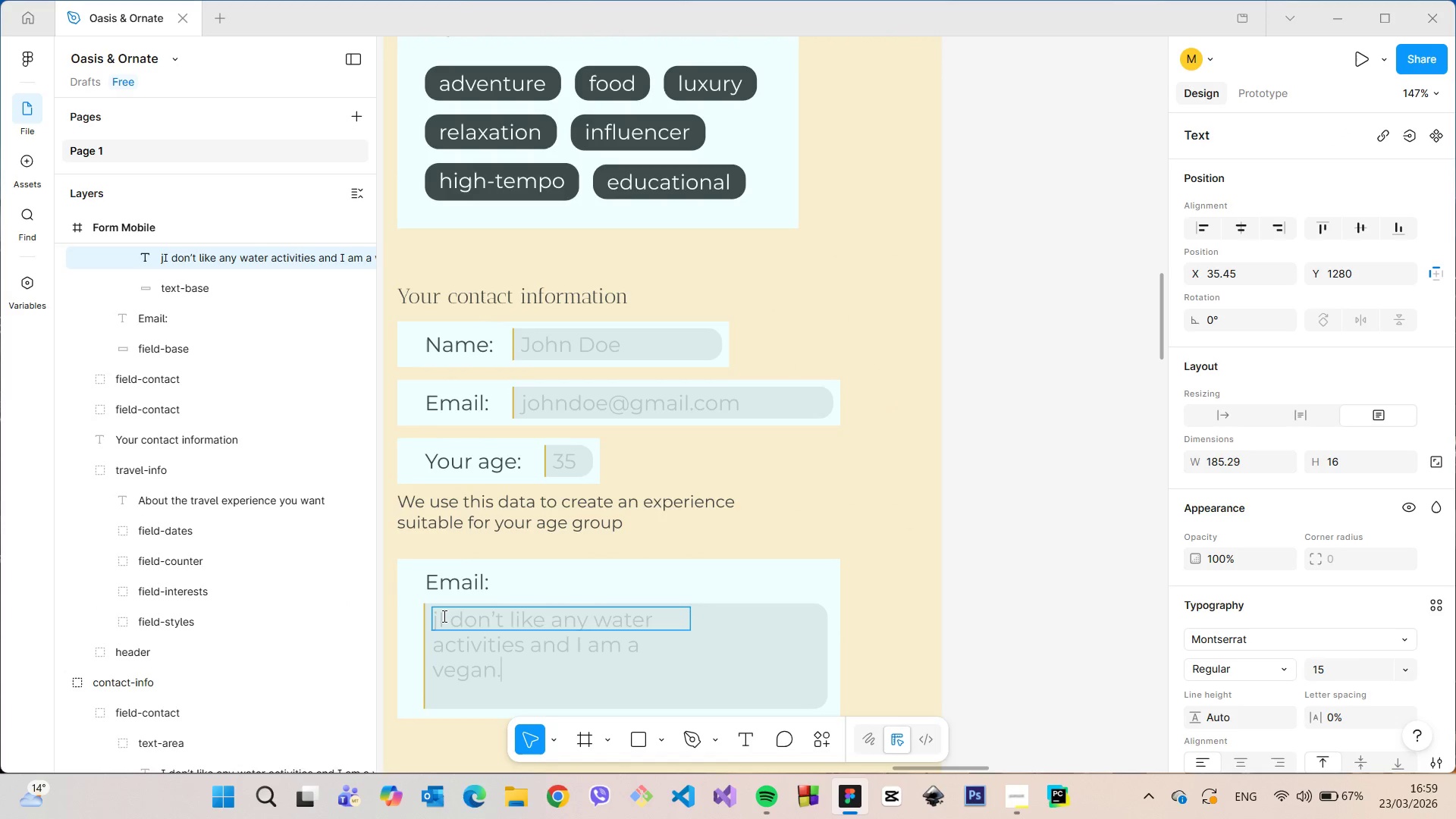 
double_click([440, 616])
 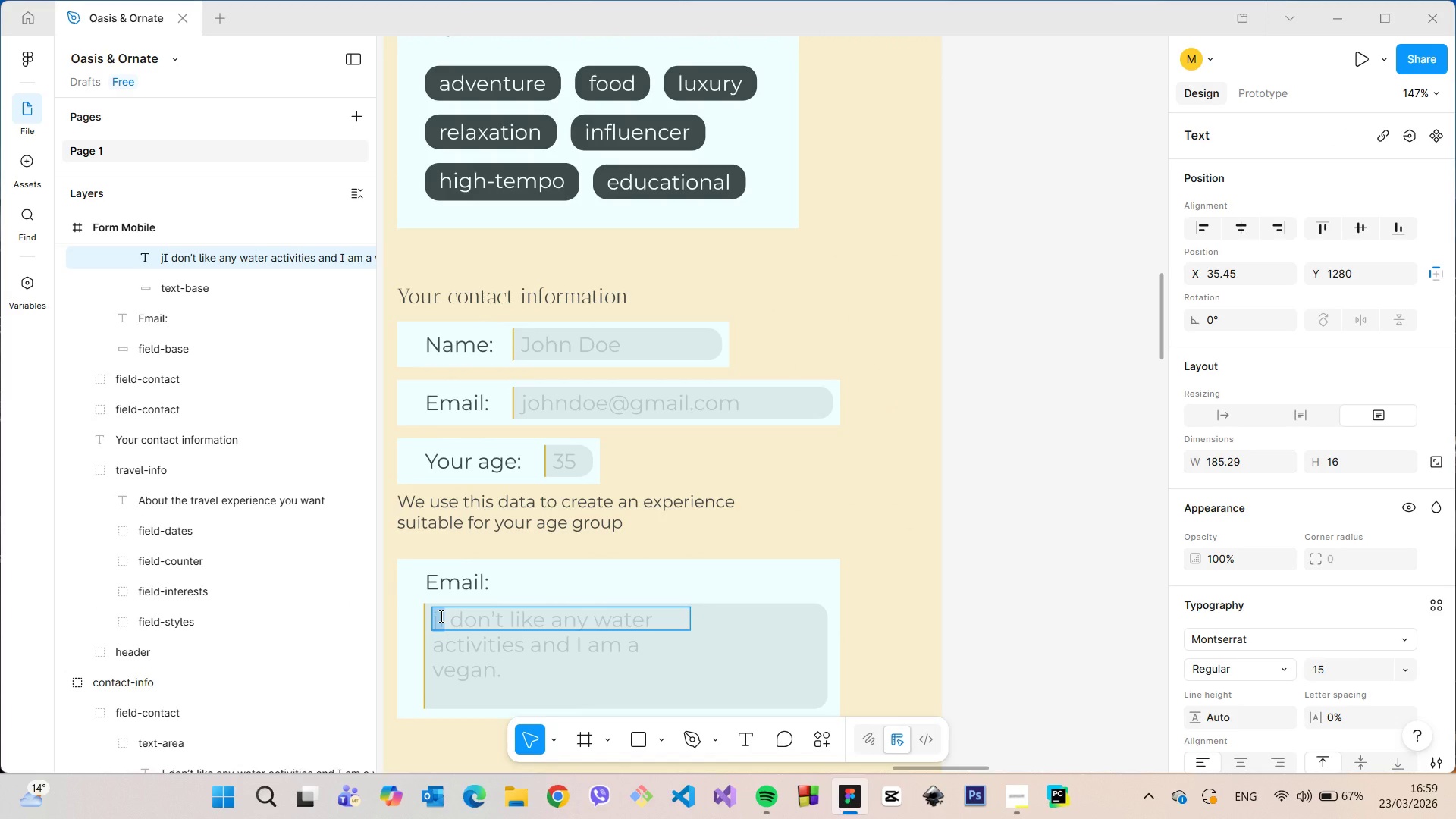 
left_click([440, 616])
 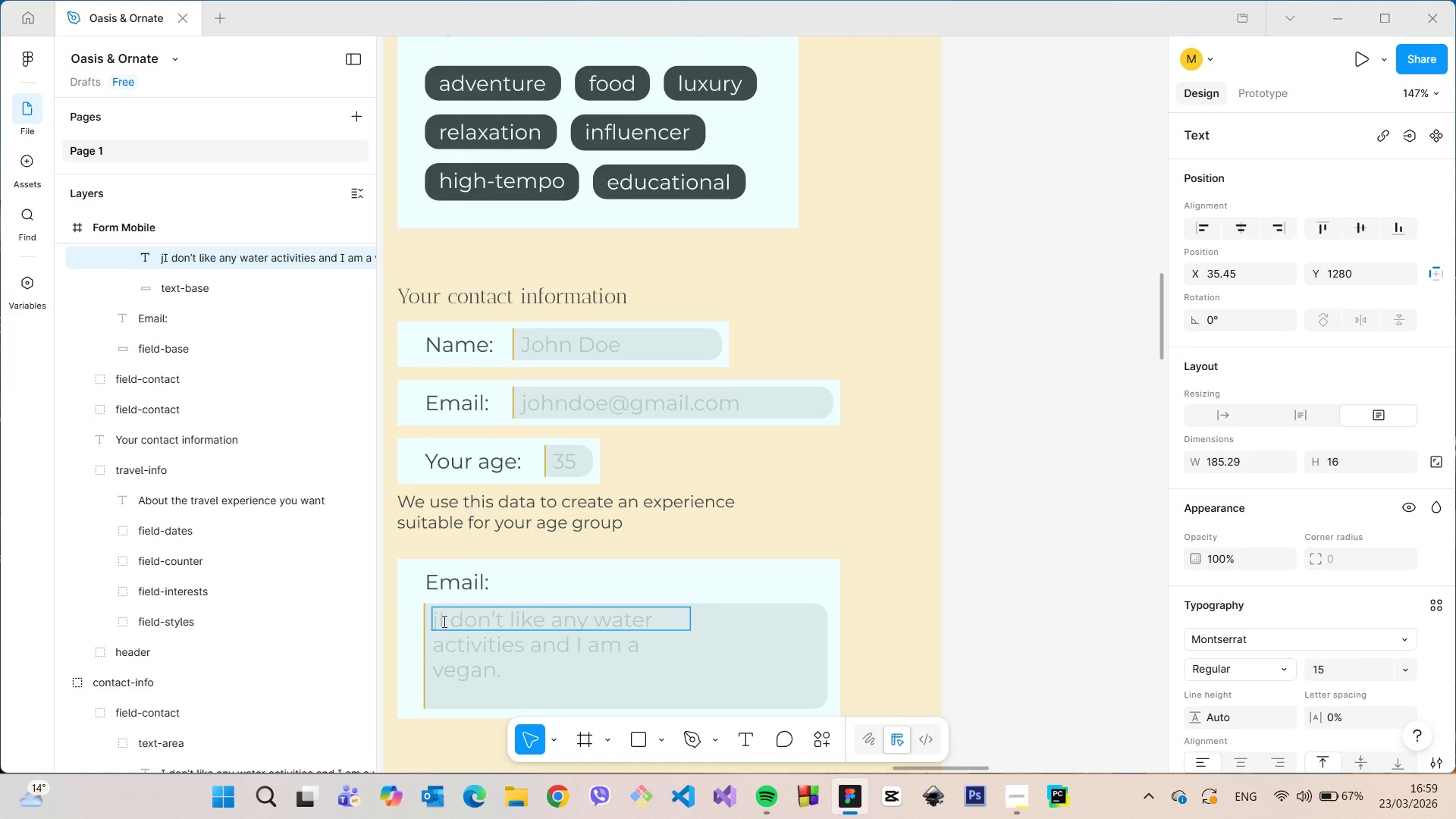 
key(Backspace)
 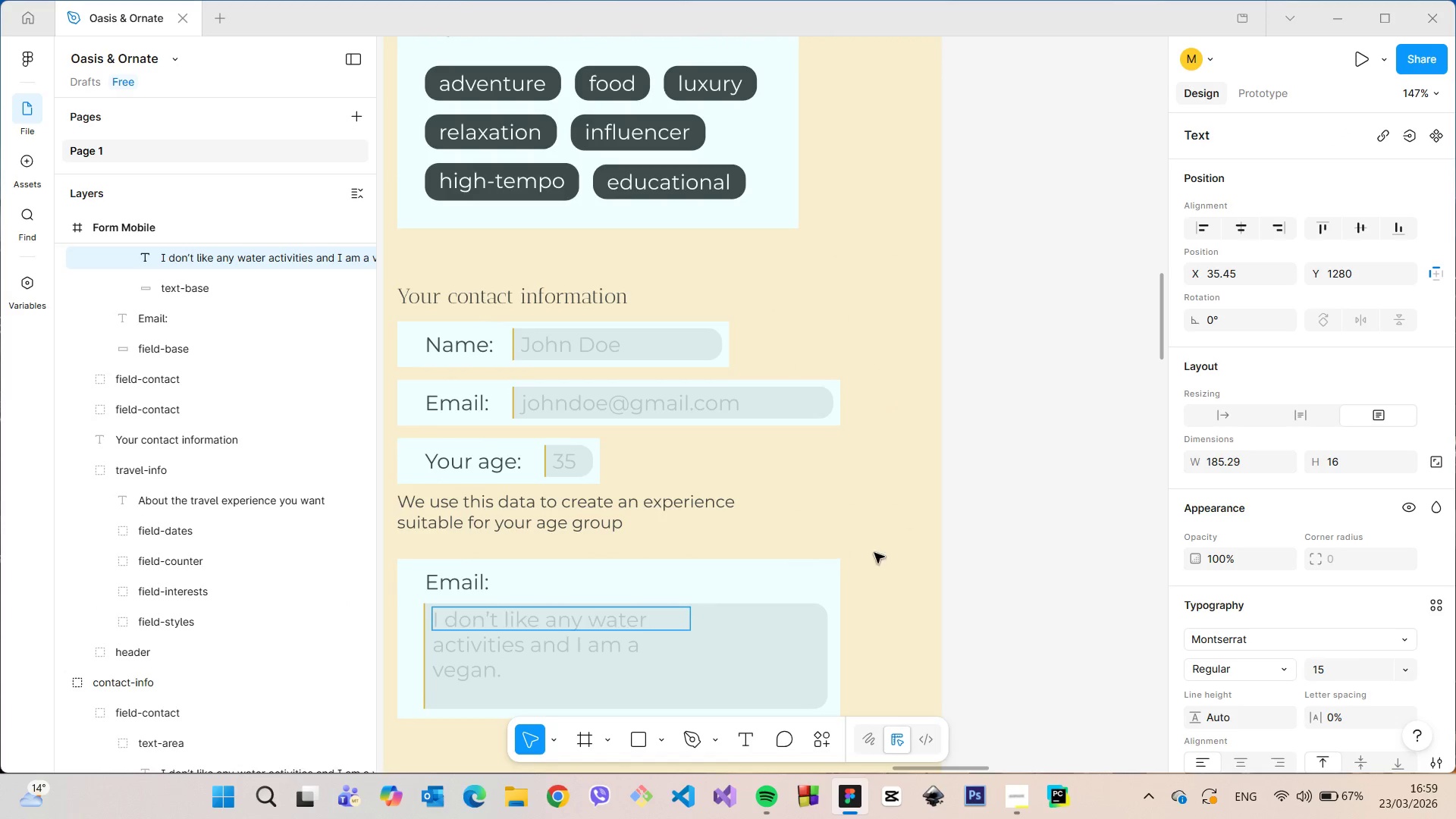 
left_click([902, 553])
 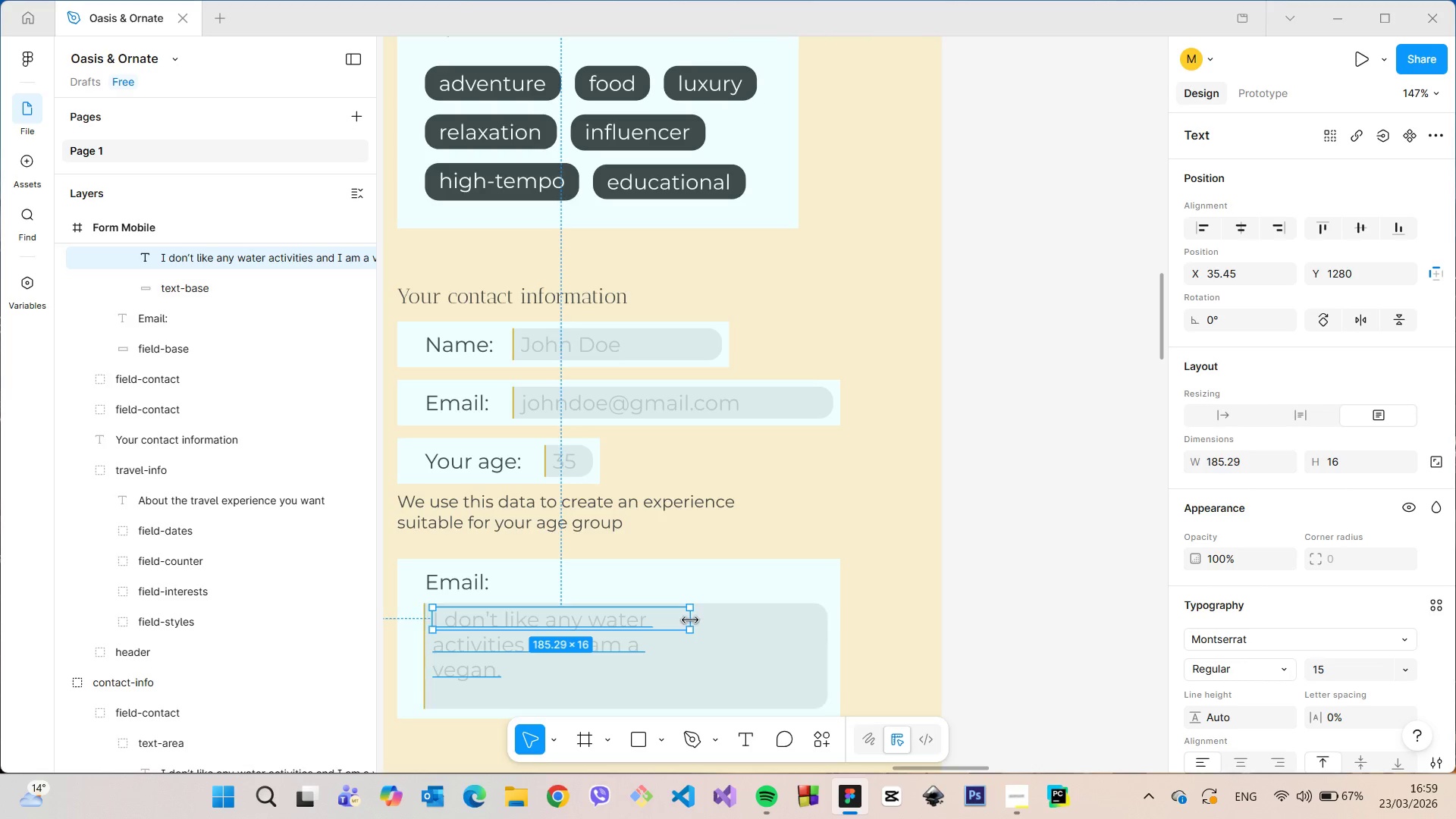 
left_click_drag(start_coordinate=[689, 620], to_coordinate=[717, 625])
 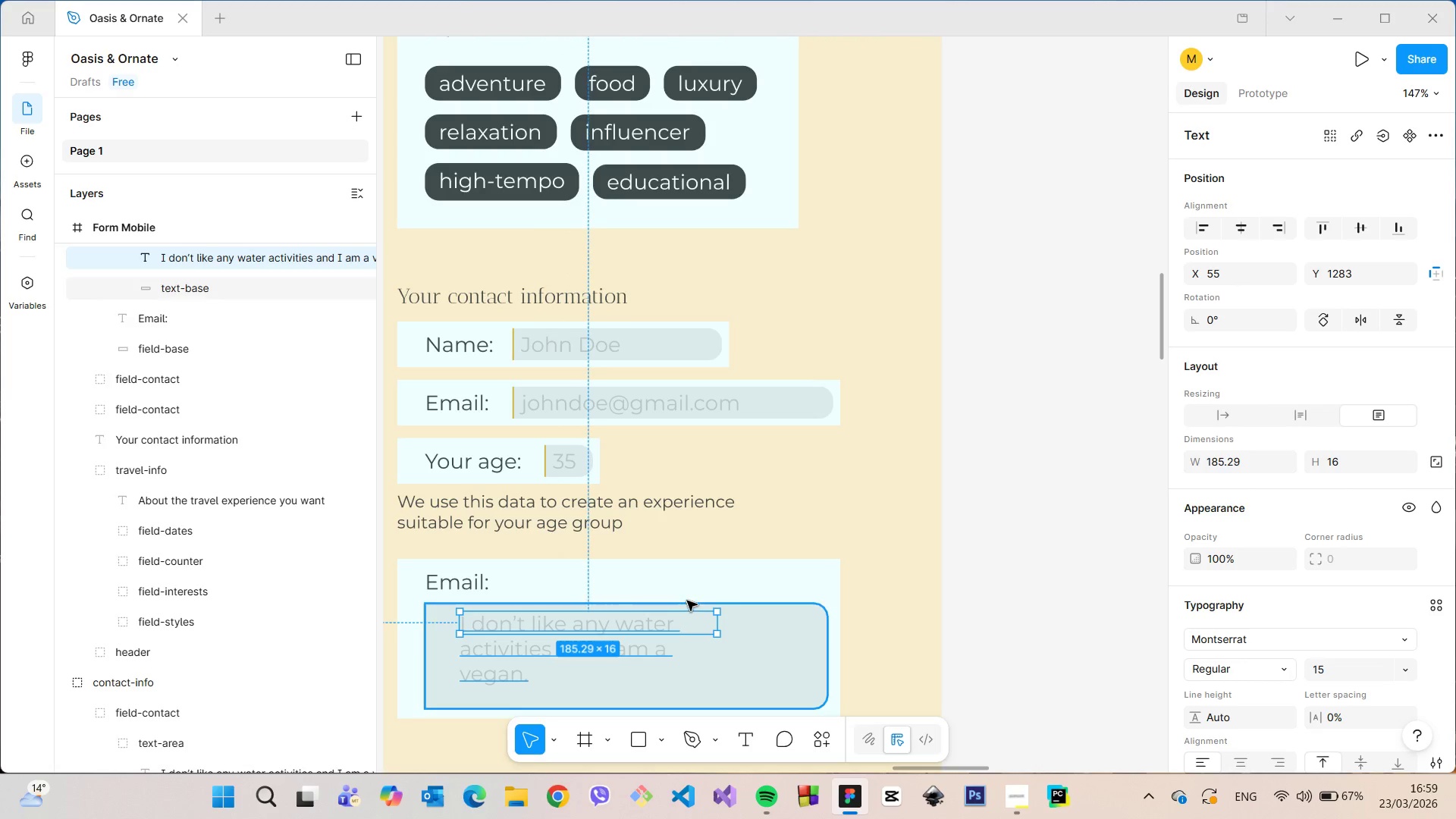 
key(Control+Z)
 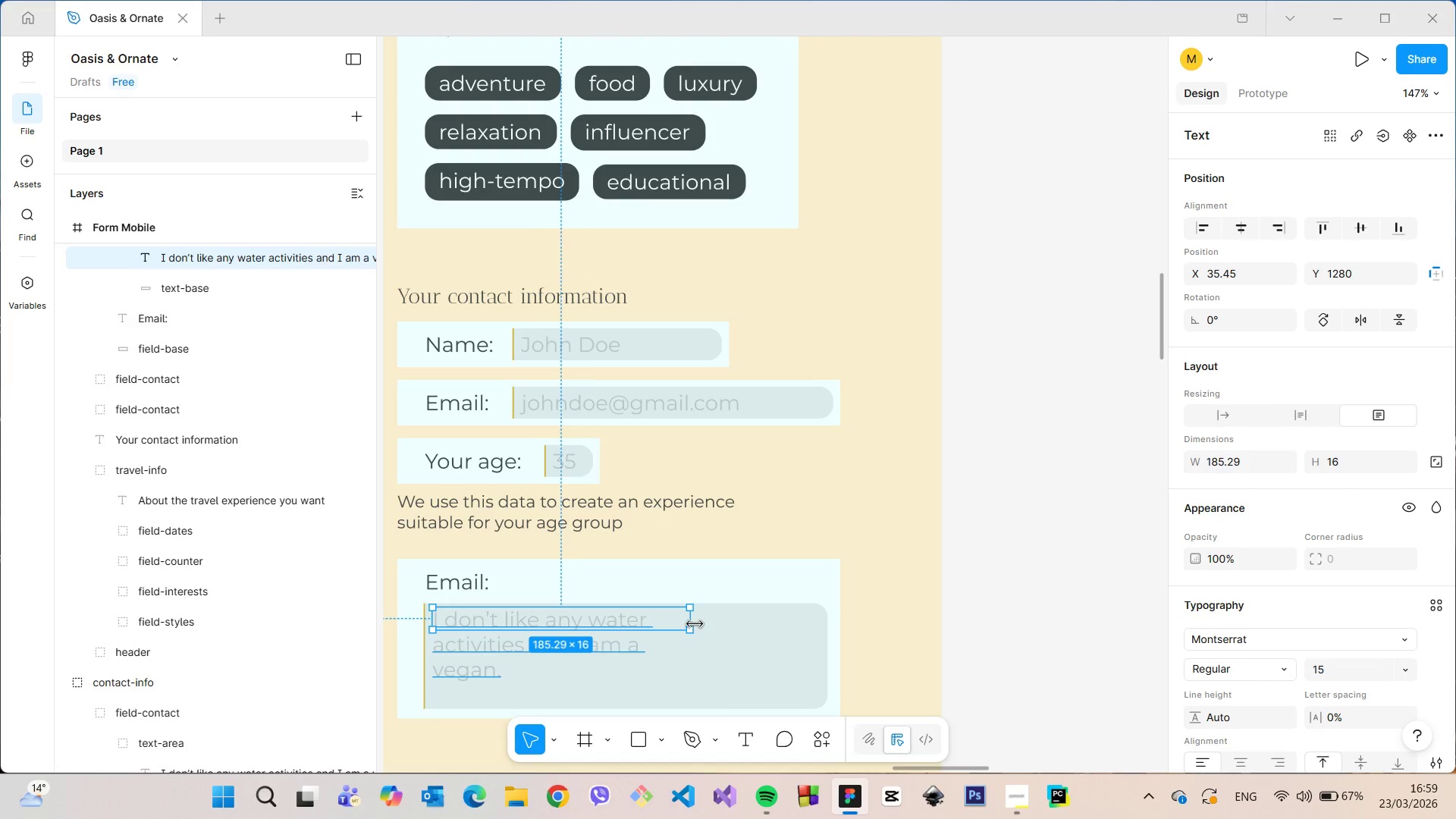 
left_click_drag(start_coordinate=[692, 623], to_coordinate=[768, 648])
 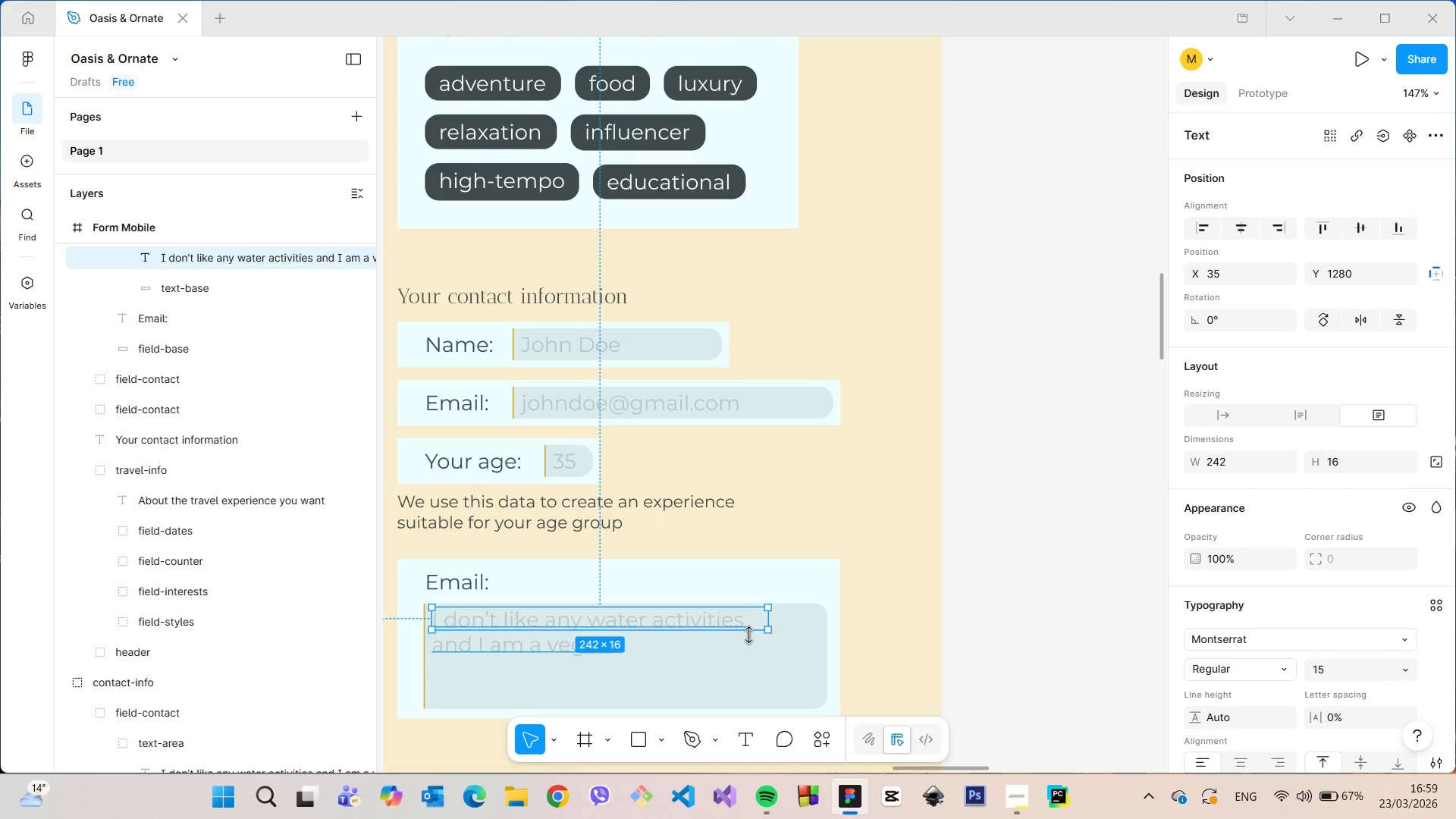 
left_click_drag(start_coordinate=[748, 635], to_coordinate=[747, 673])
 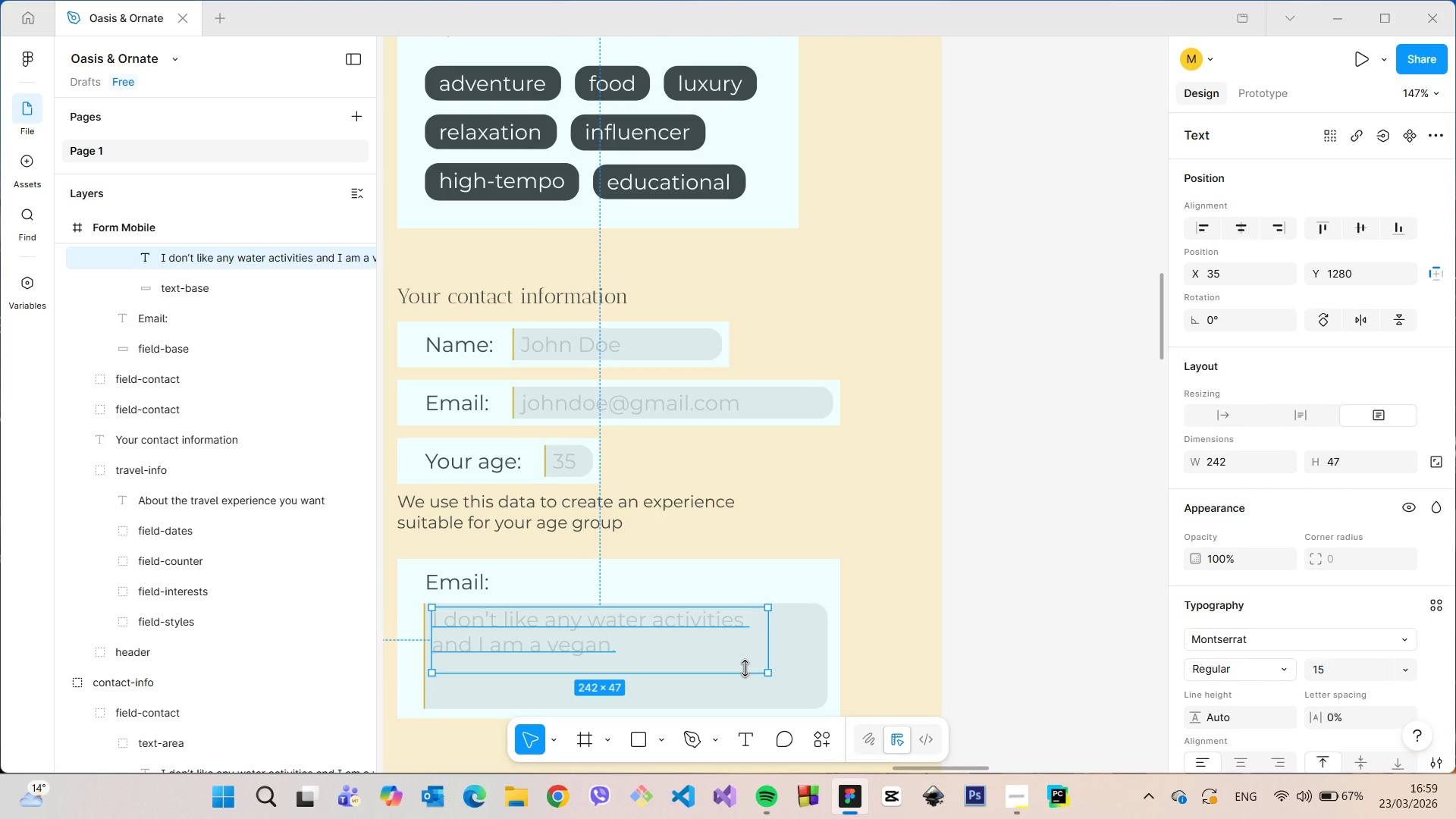 
left_click_drag(start_coordinate=[745, 668], to_coordinate=[745, 661])
 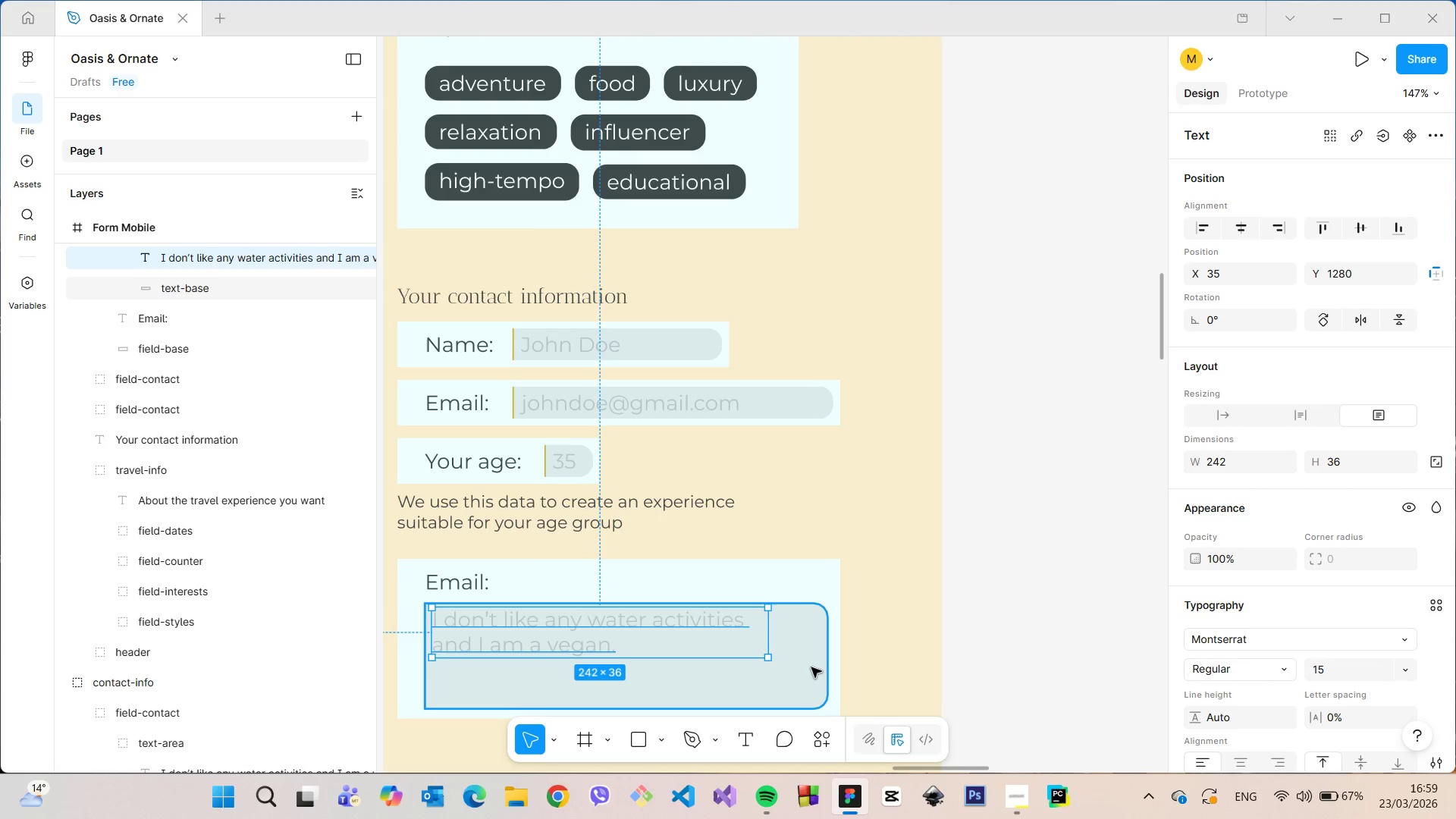 
left_click([811, 667])
 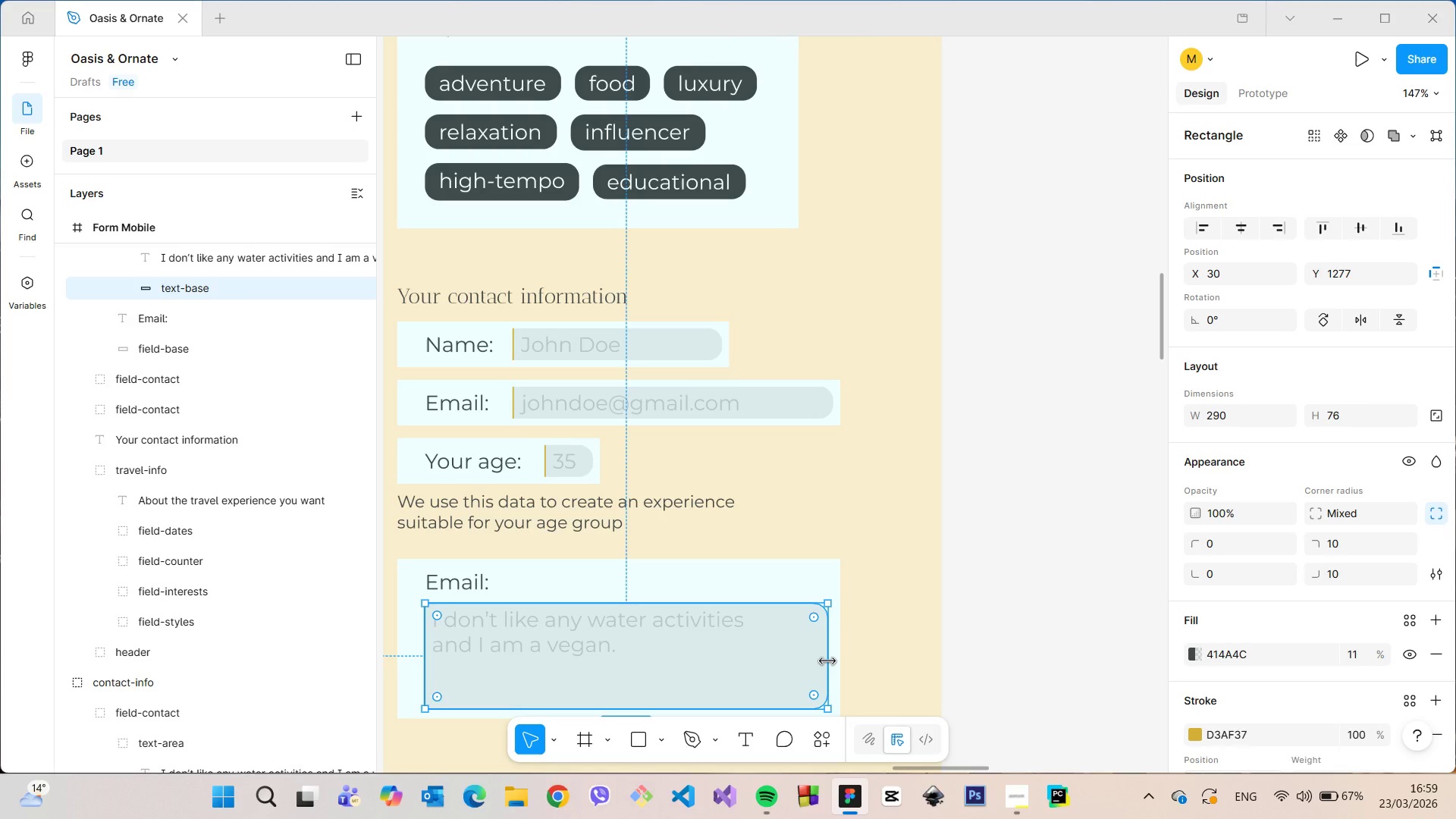 
left_click_drag(start_coordinate=[827, 661], to_coordinate=[761, 653])
 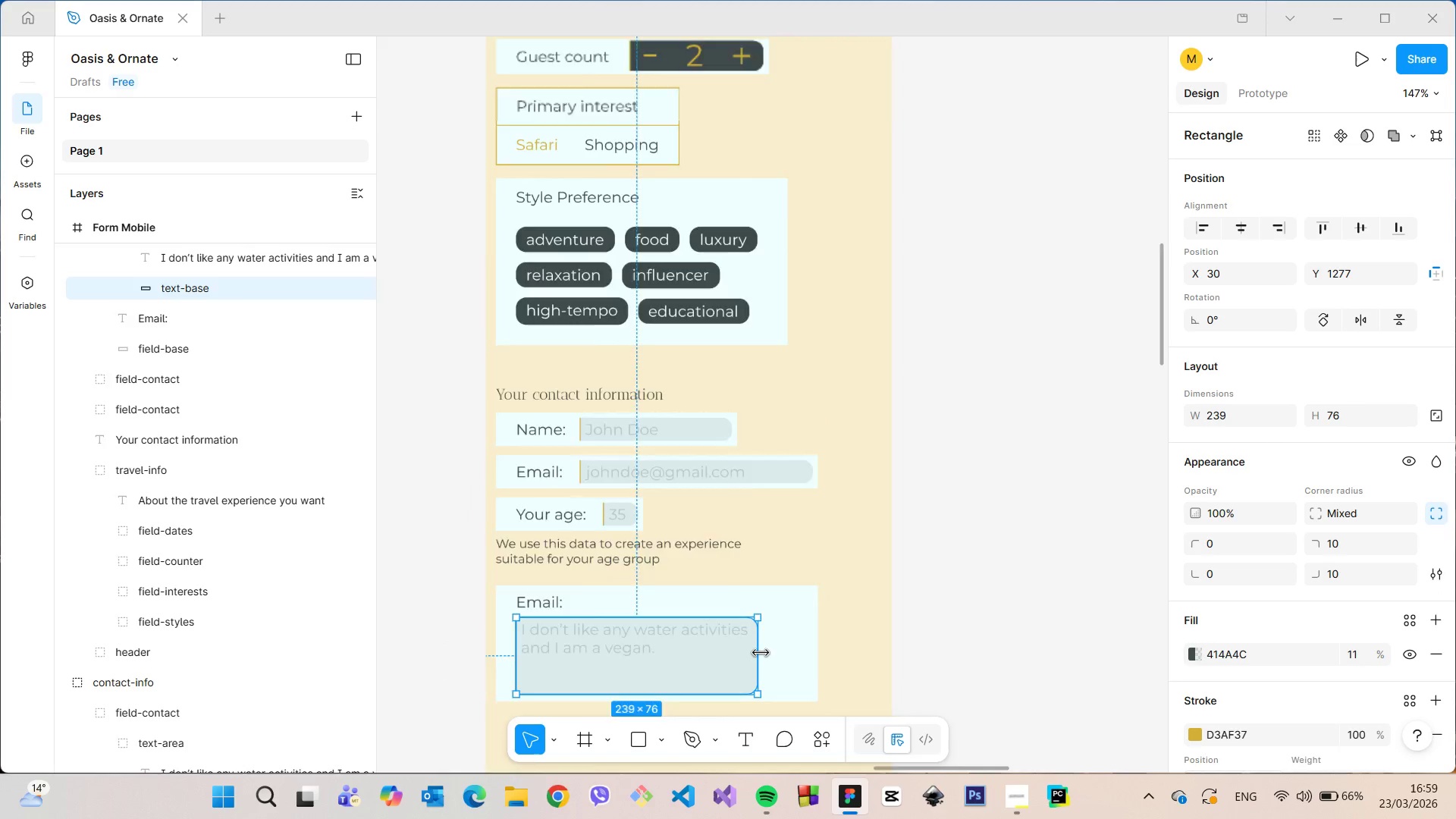 
scroll: coordinate [668, 698], scroll_direction: up, amount: 1.0
 